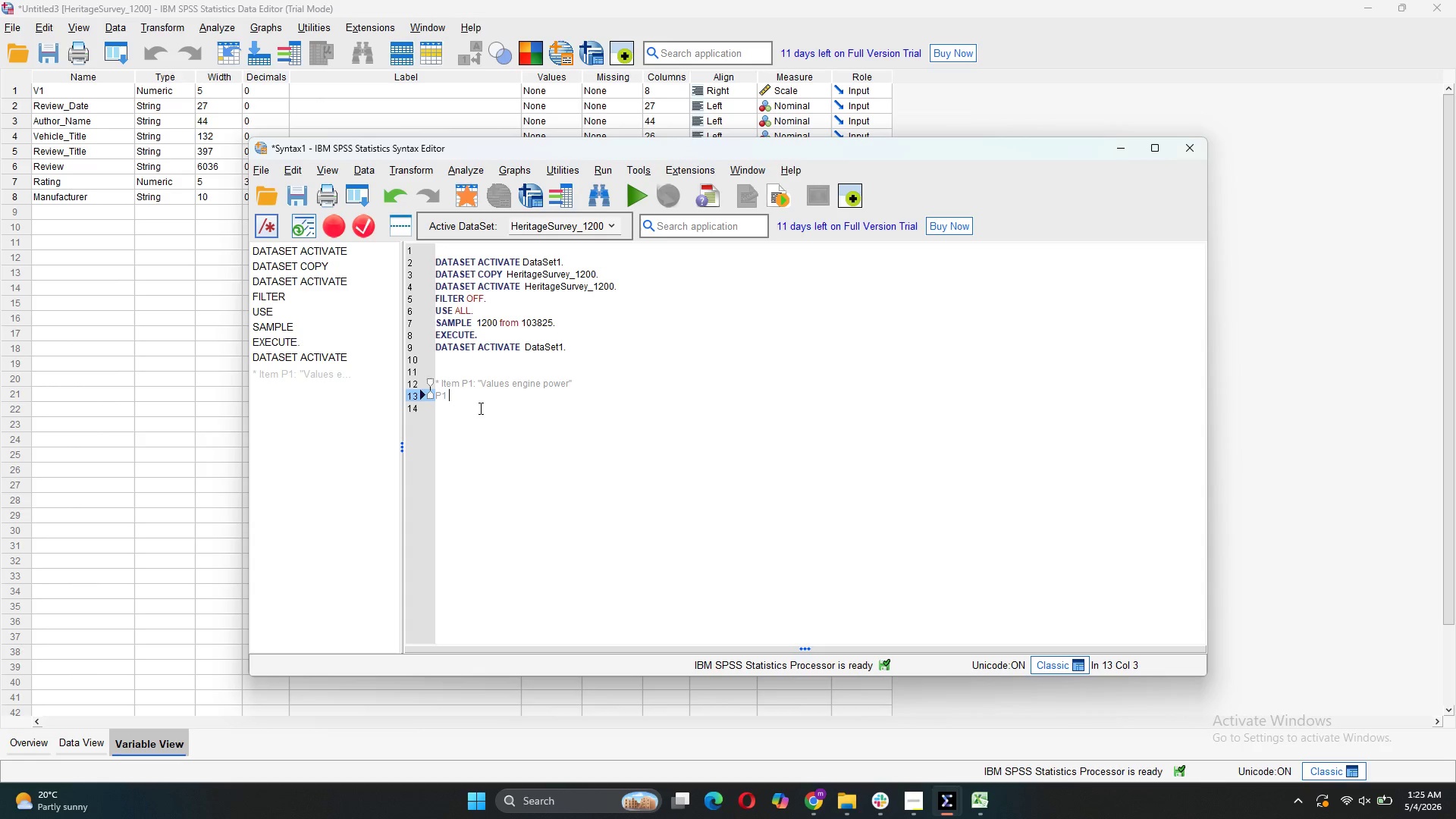 
key(Equal)
 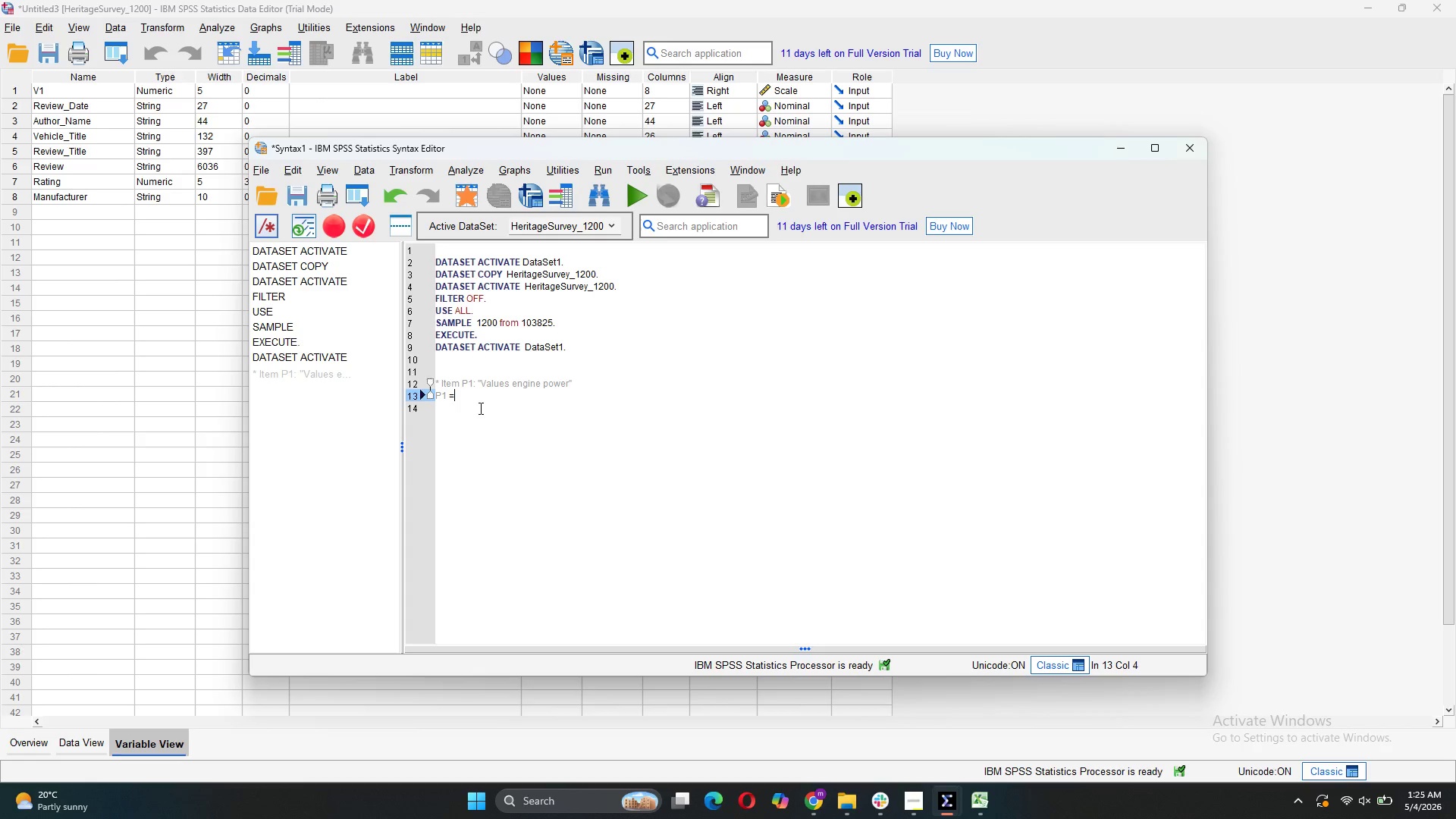 
key(Space)
 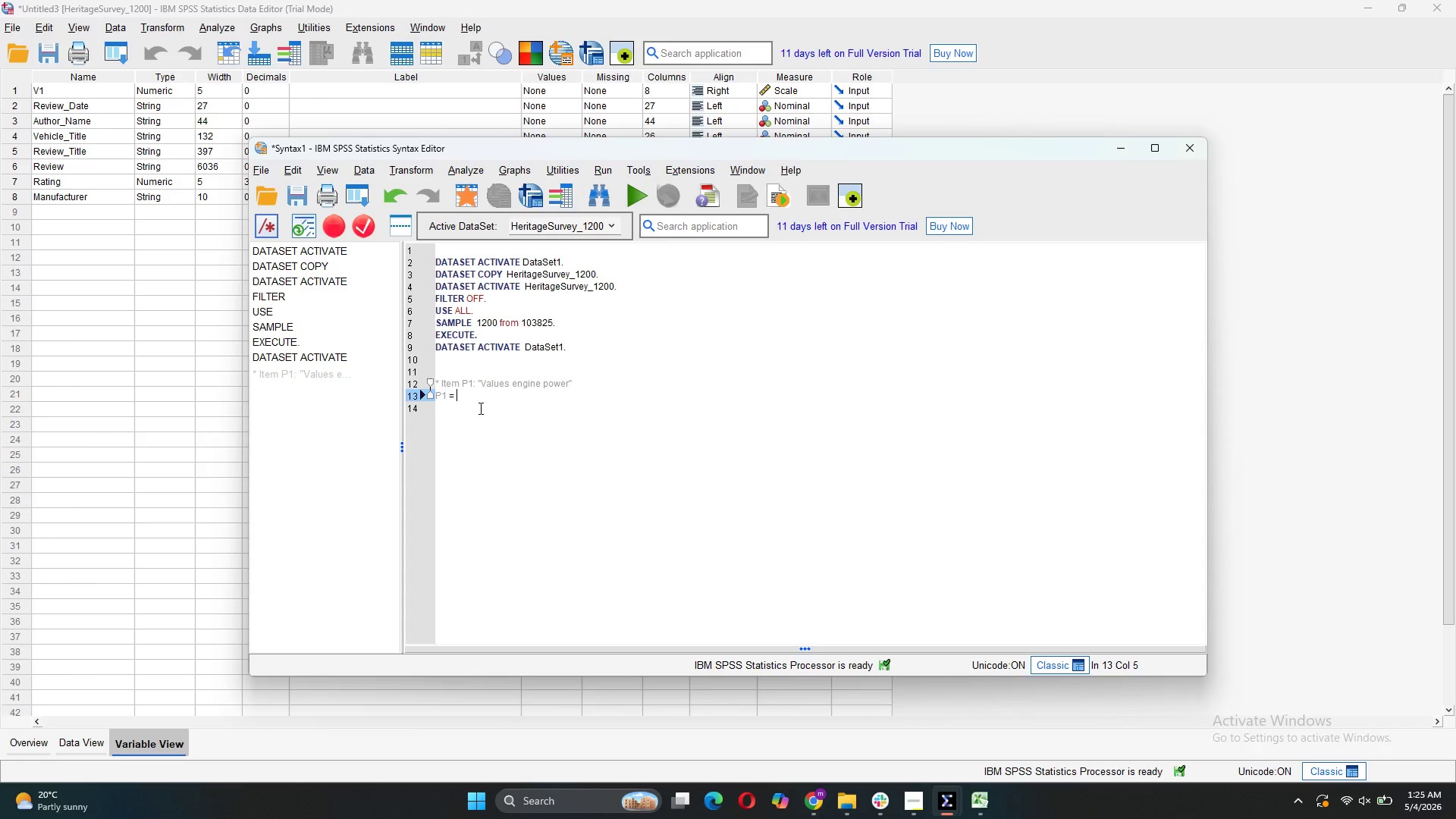 
key(0)
 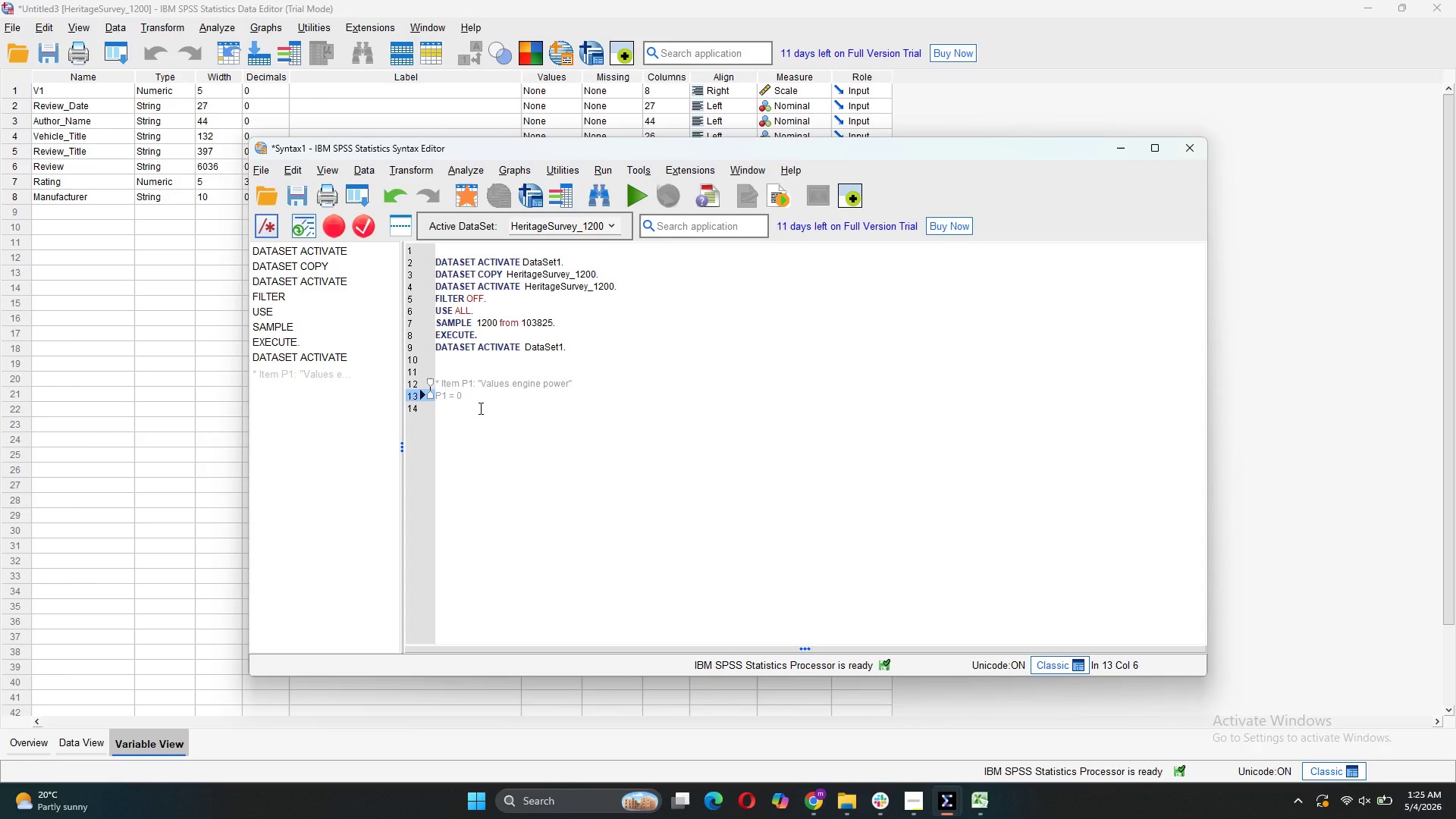 
key(Period)
 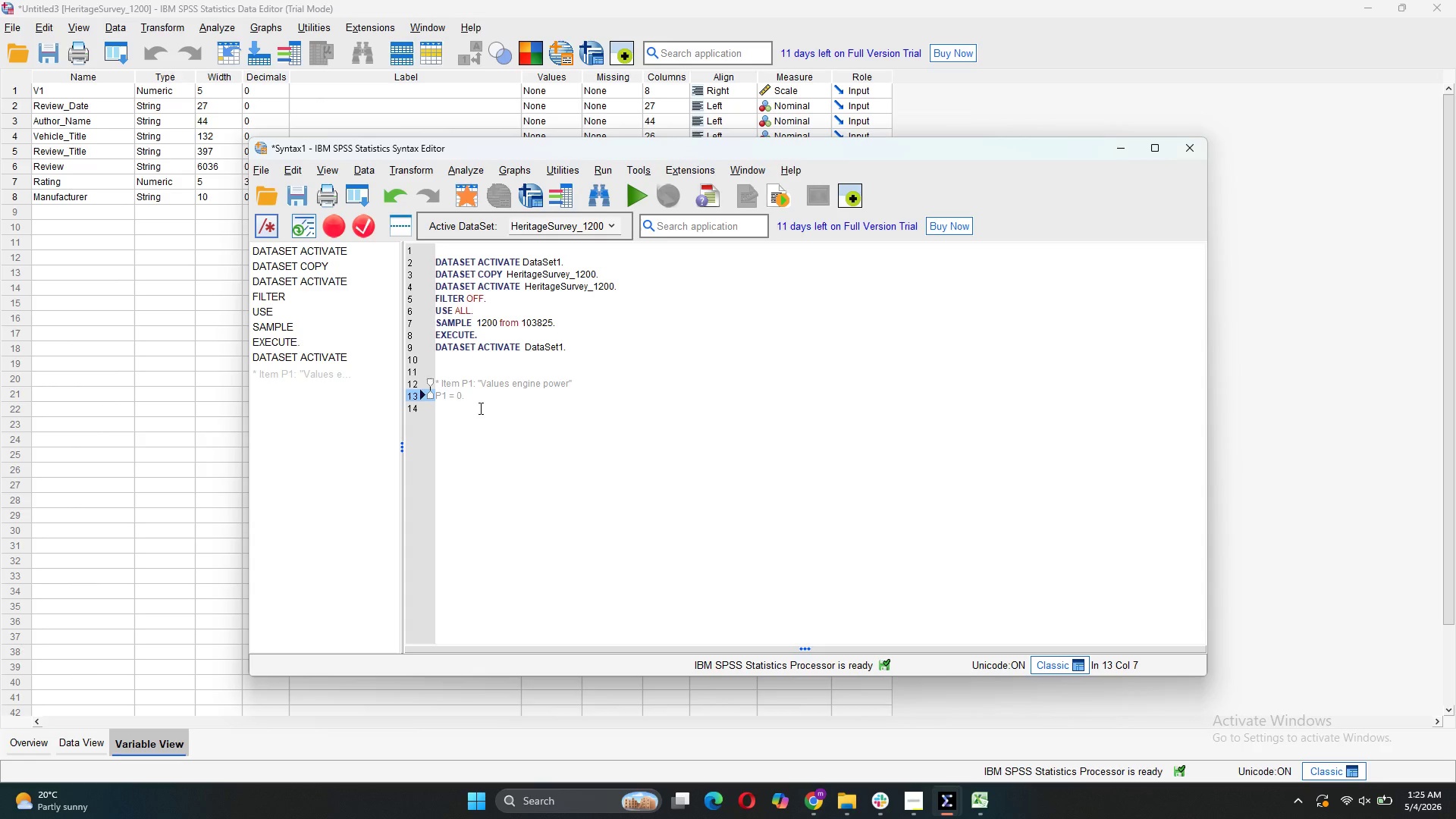 
key(Enter)
 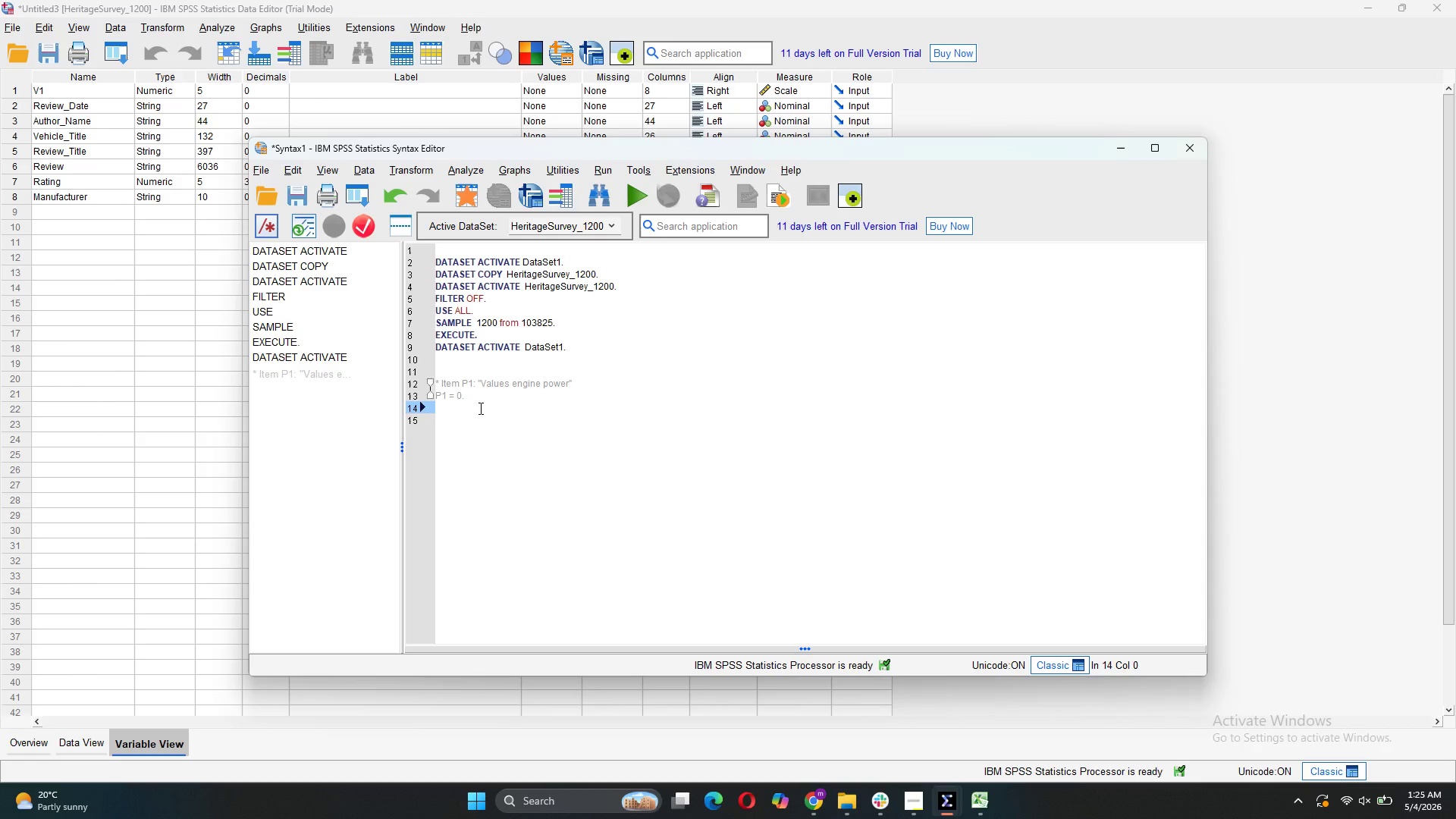 
type(IF (index)
 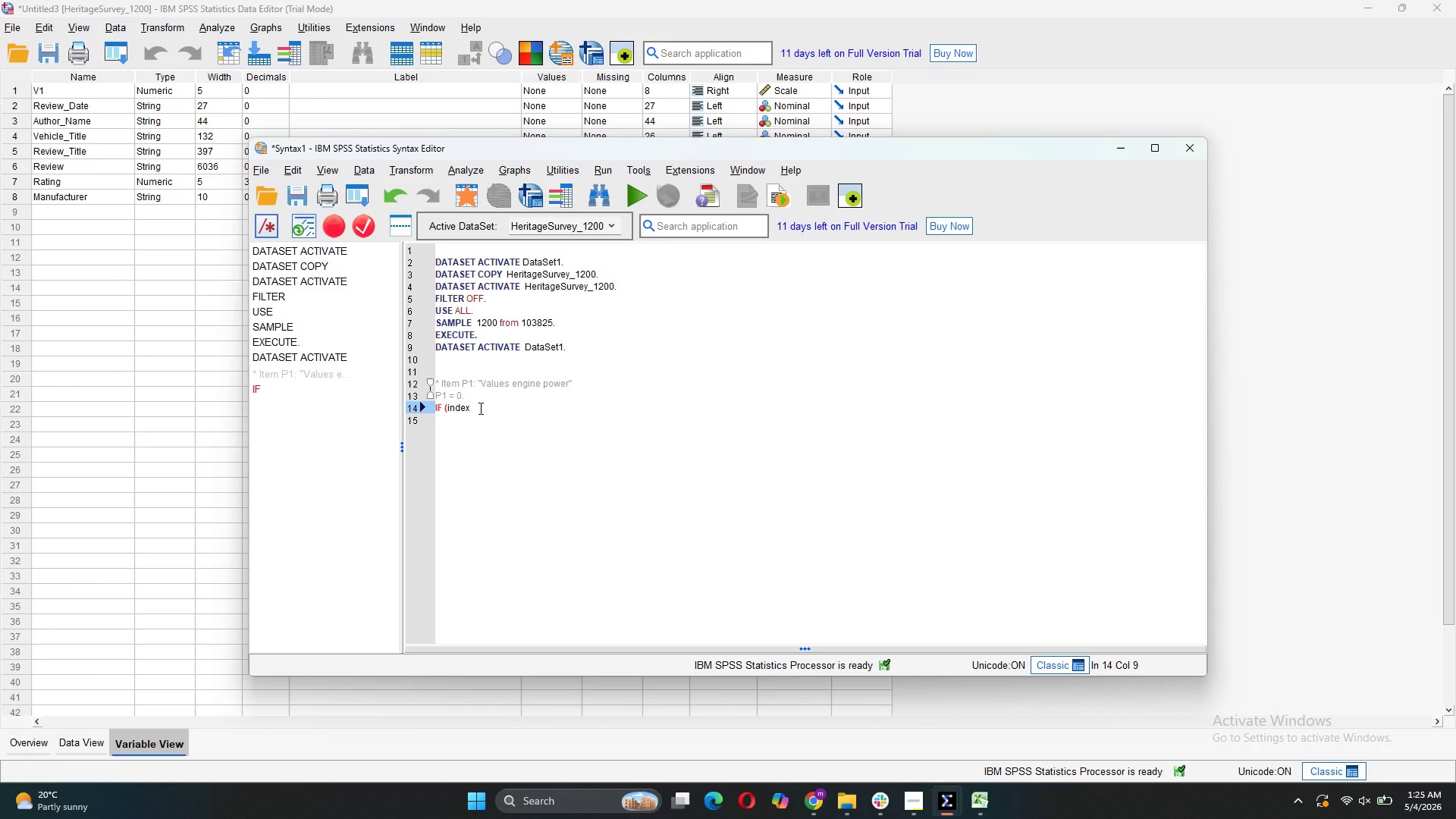 
key(ArrowLeft)
 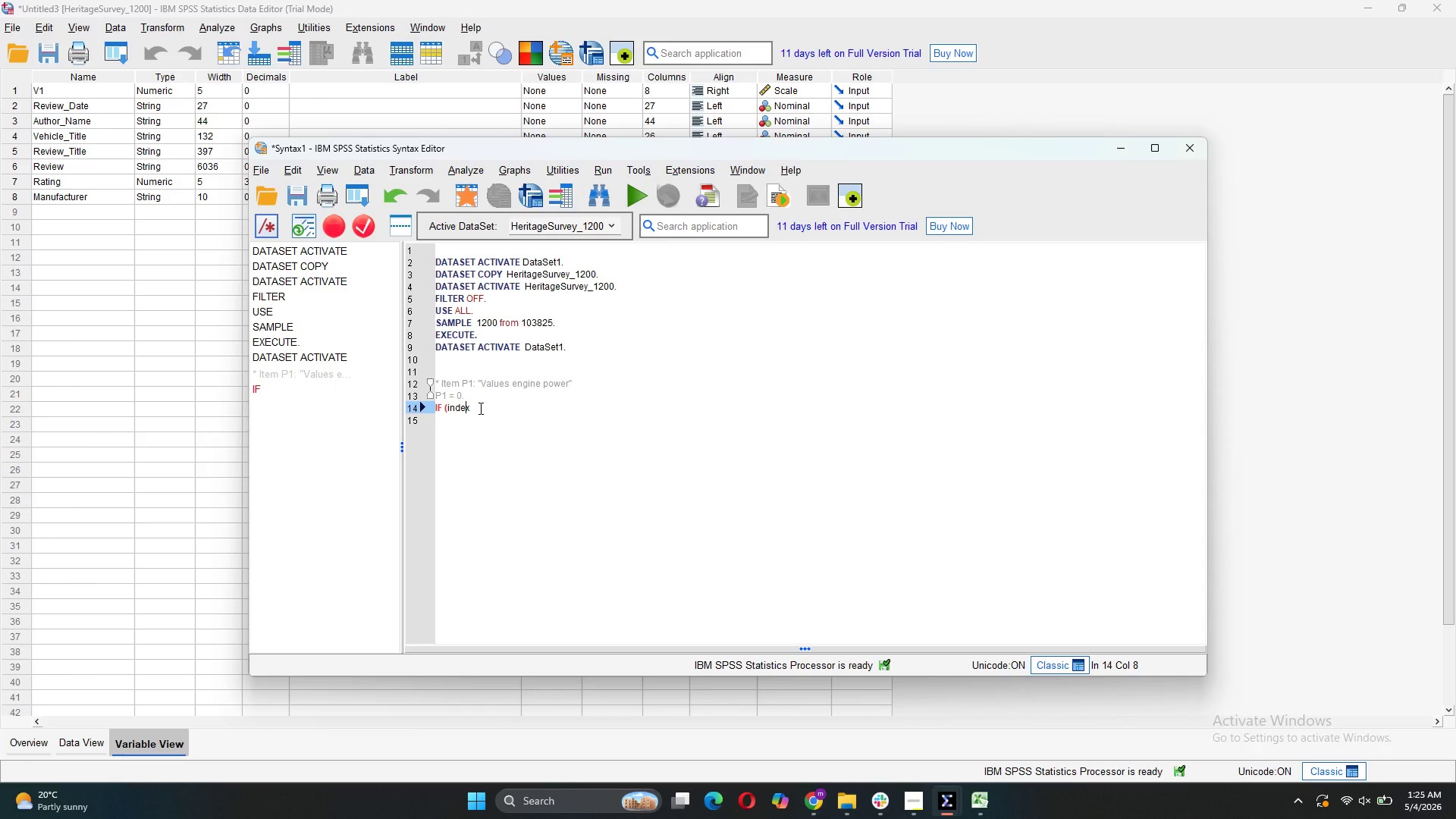 
key(ArrowLeft)
 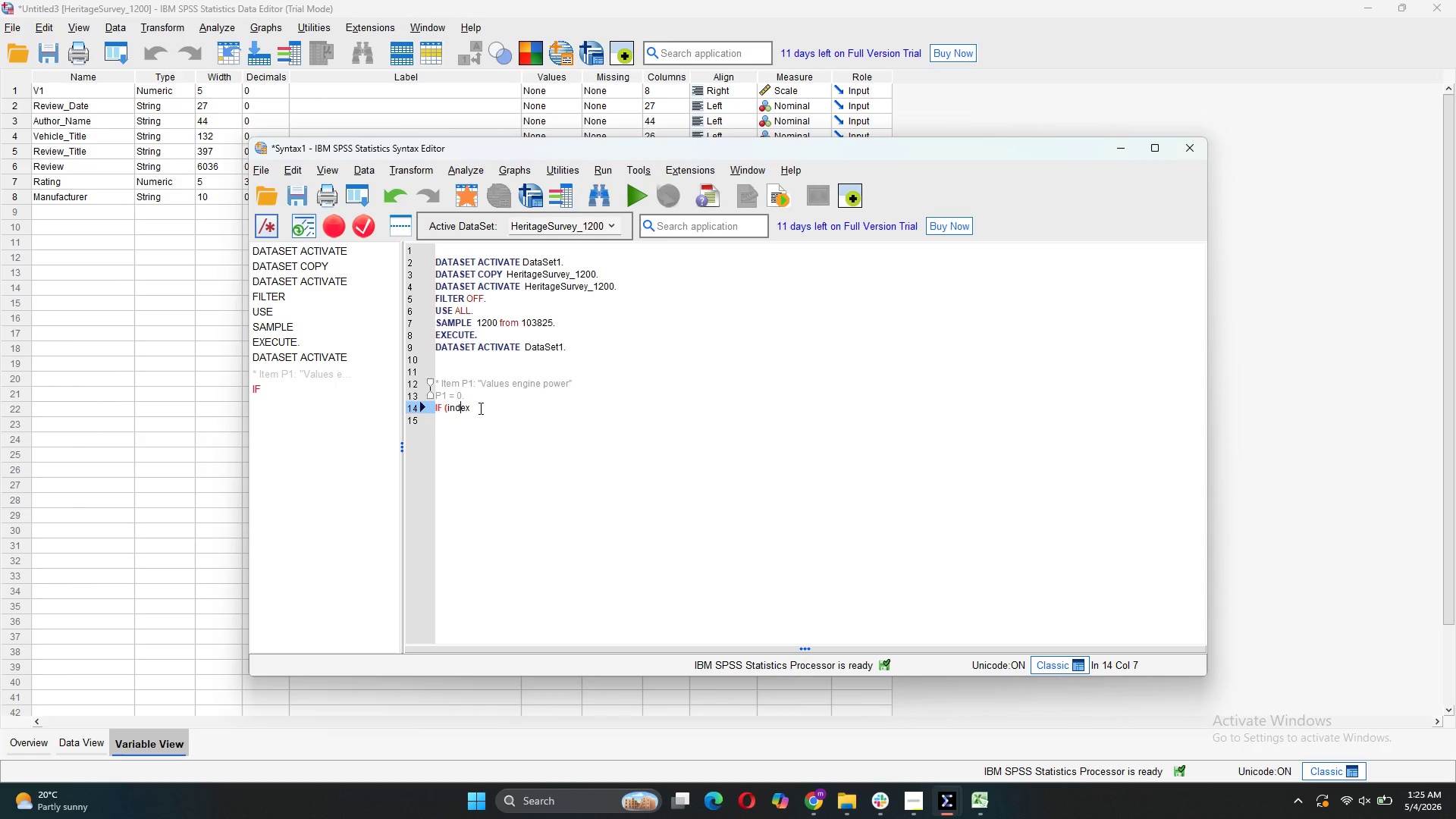 
key(ArrowLeft)
 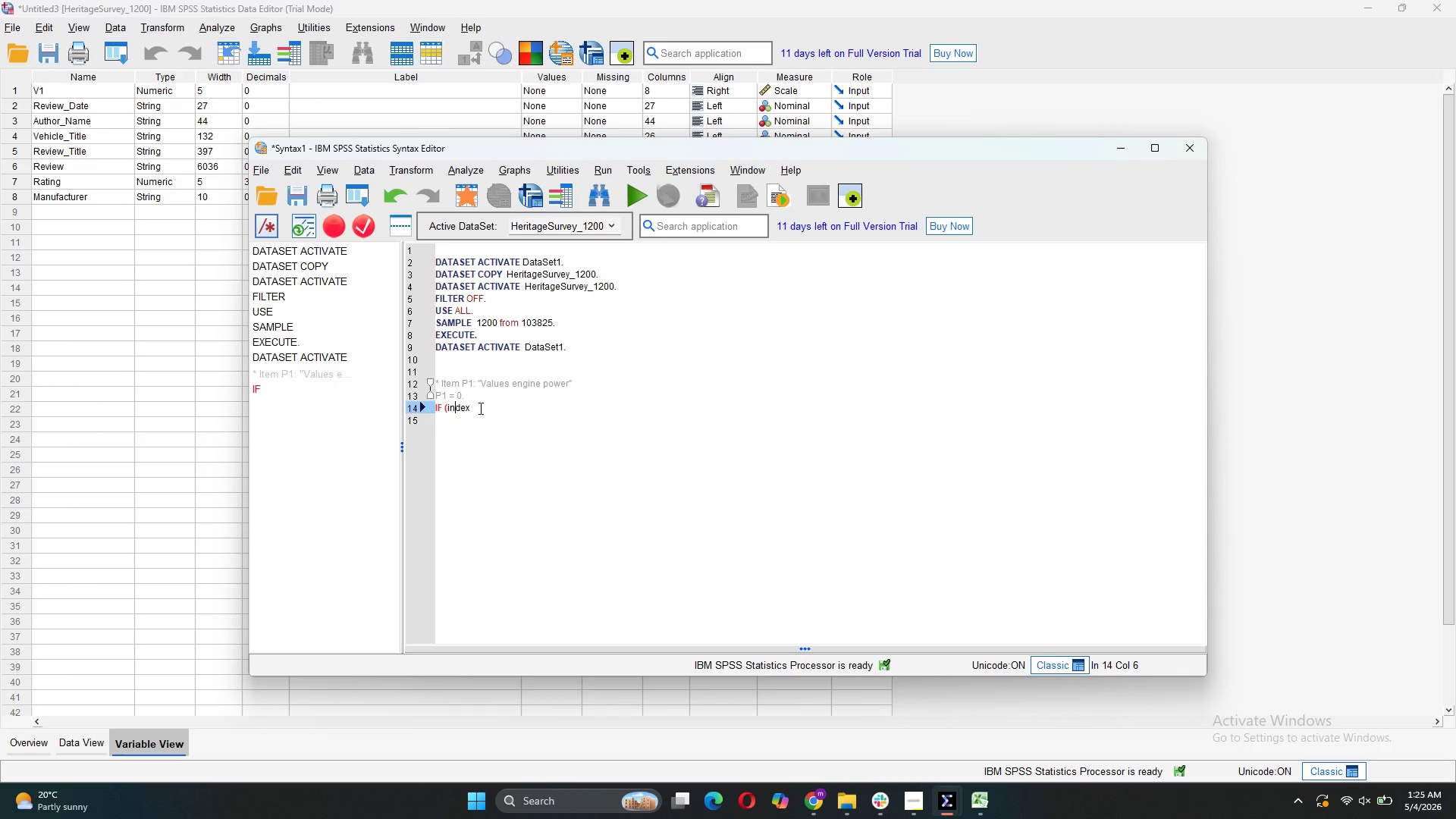 
key(ArrowLeft)
 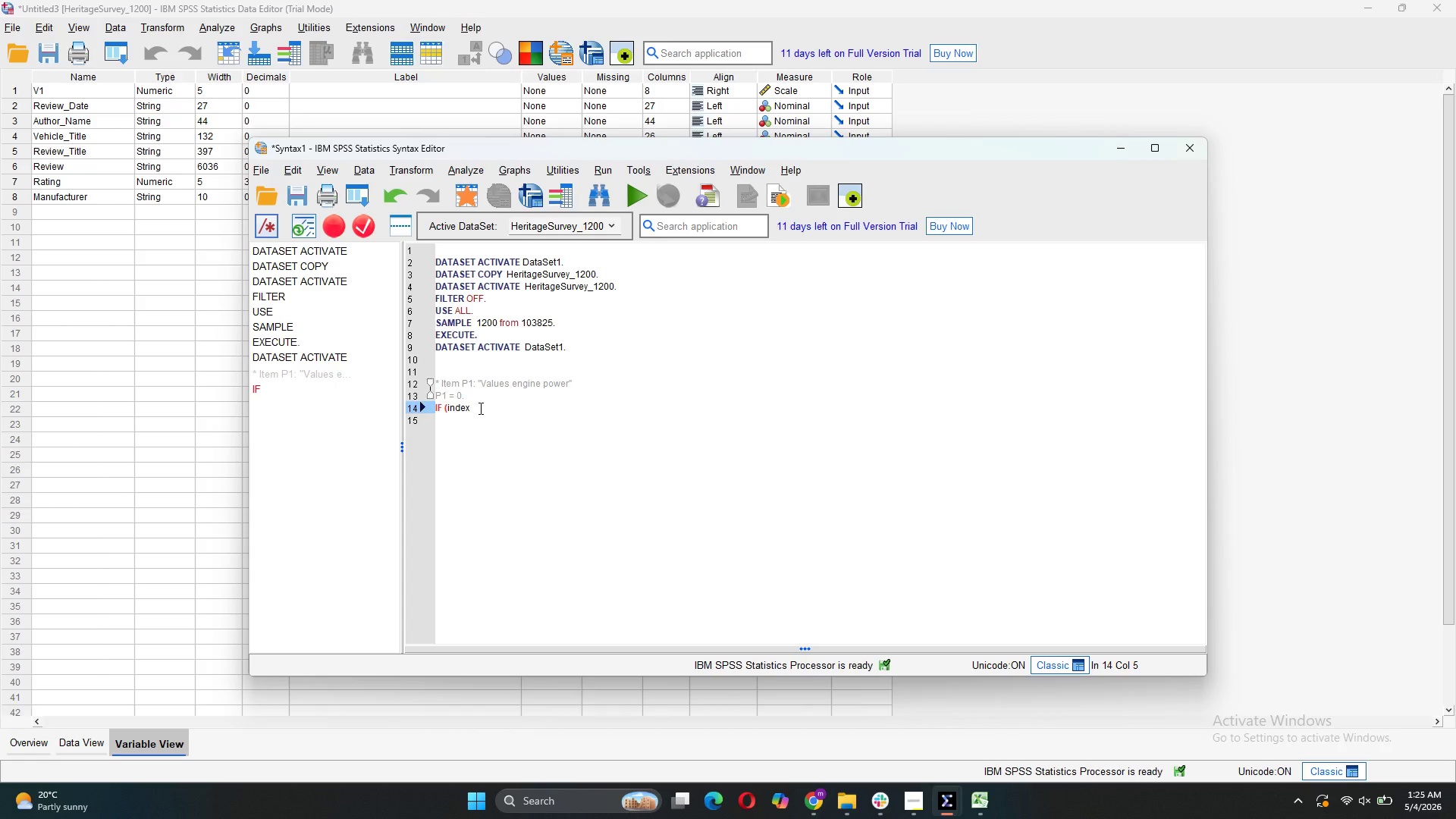 
key(Backspace)
 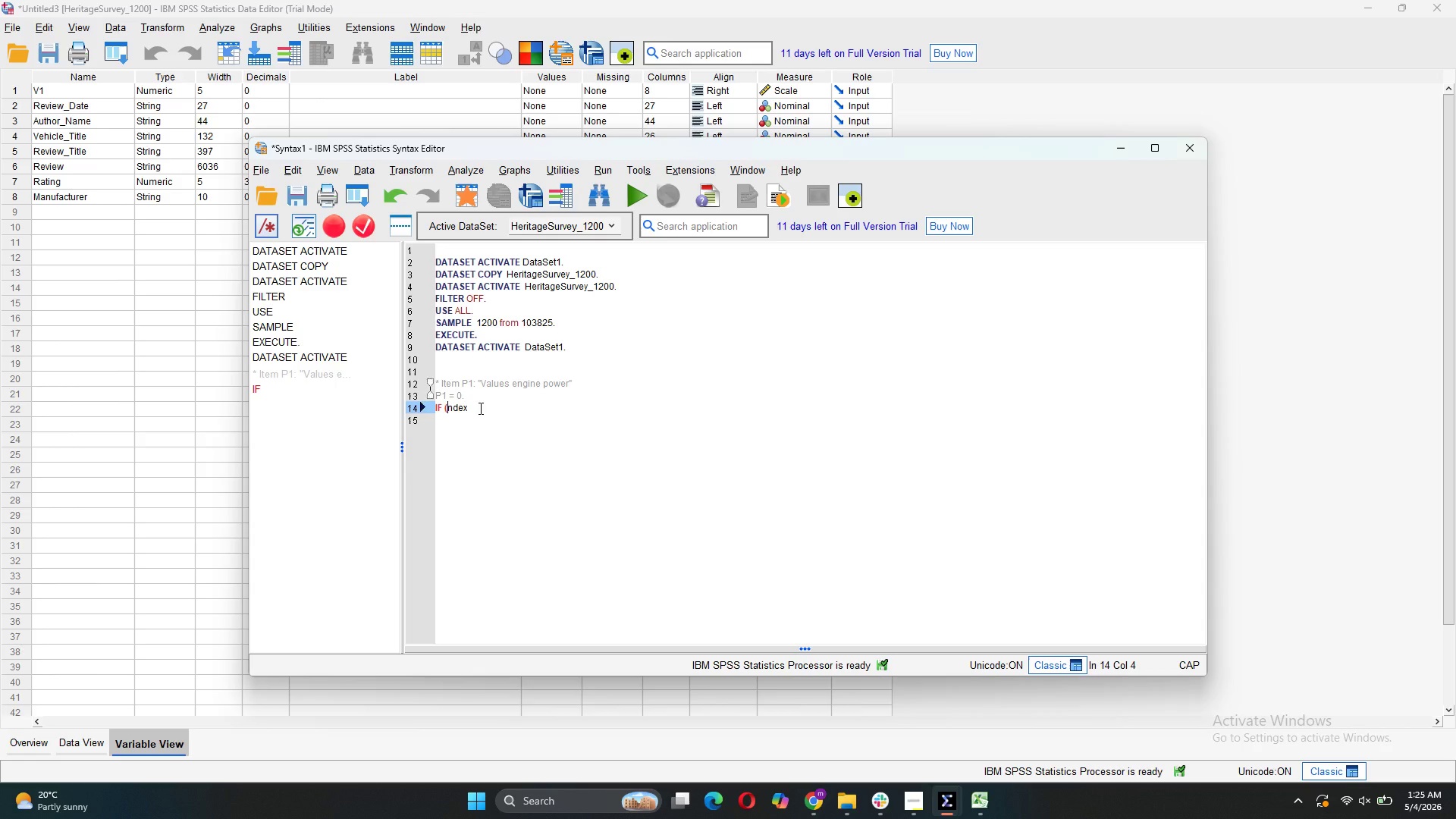 
key(CapsLock)
 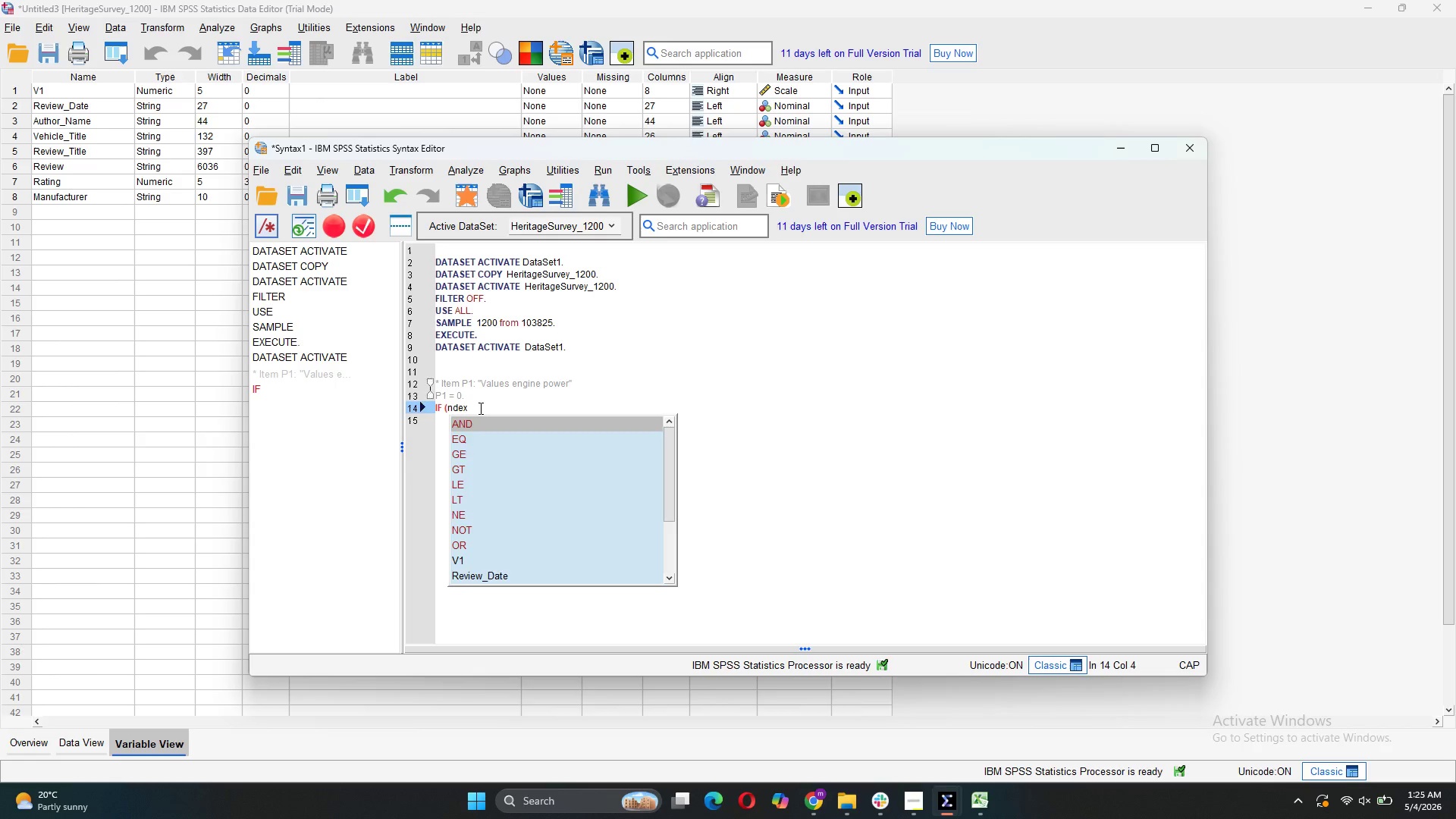 
key(I)
 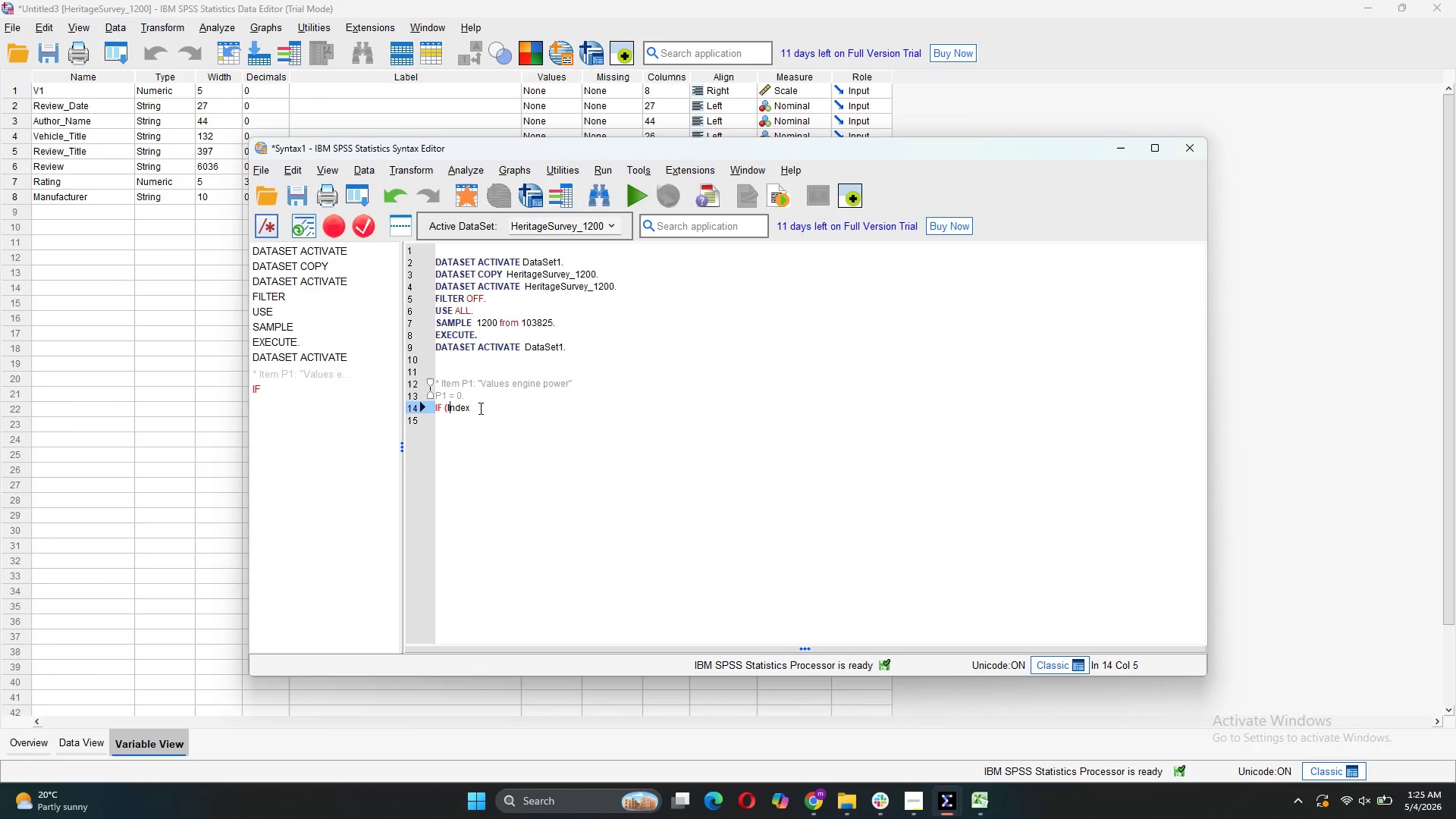 
key(CapsLock)
 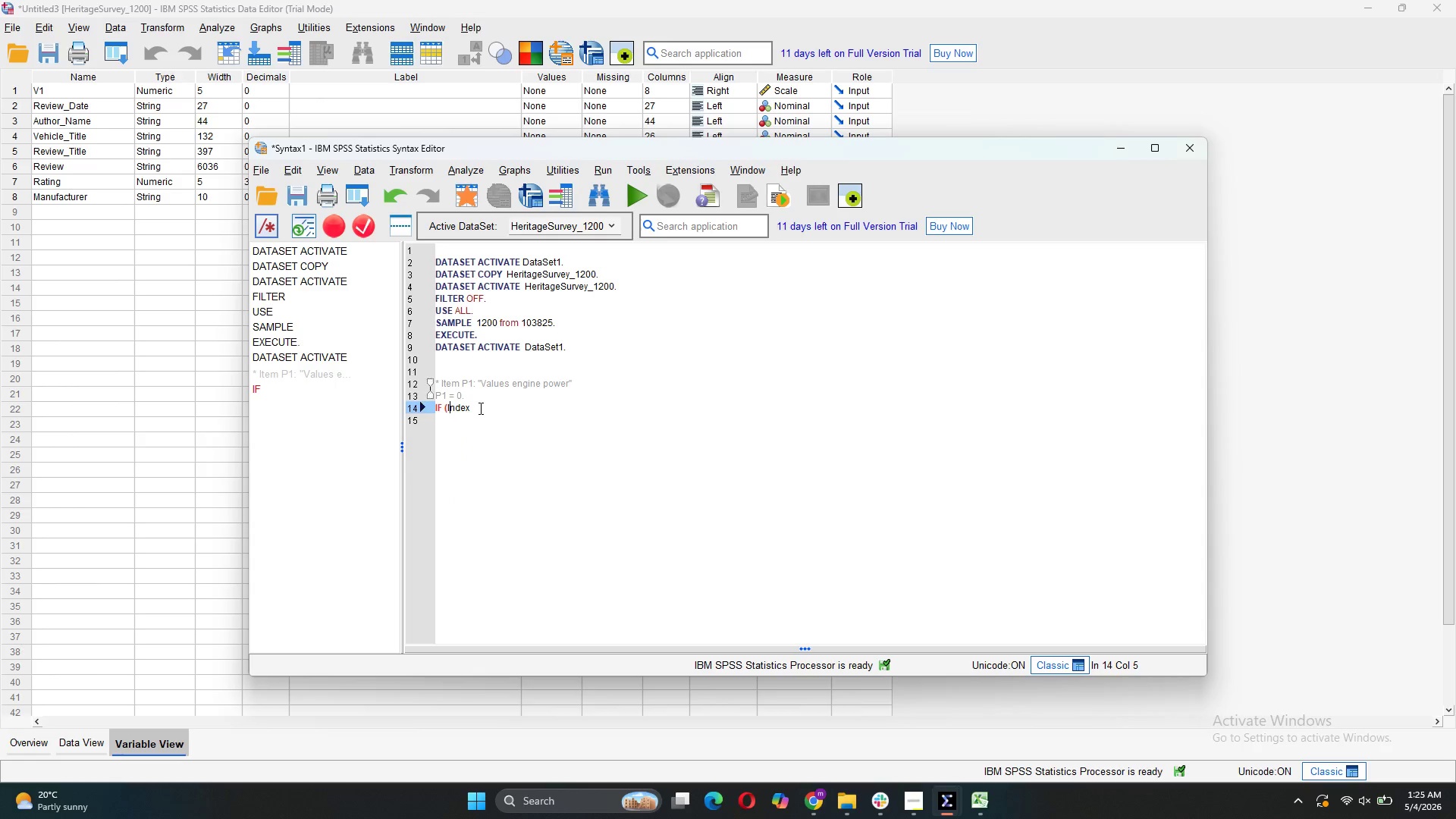 
key(ArrowRight)
 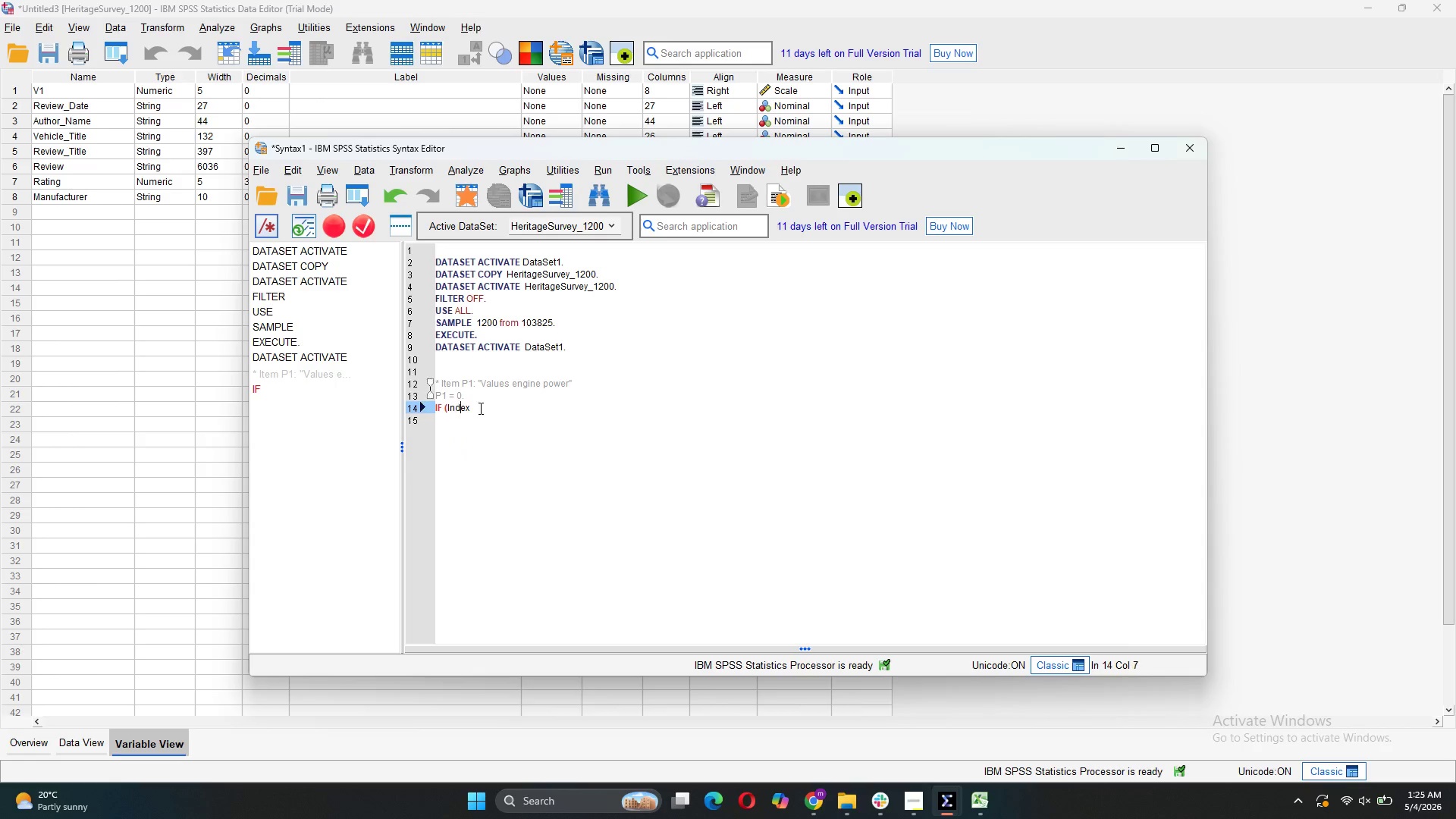 
key(ArrowRight)
 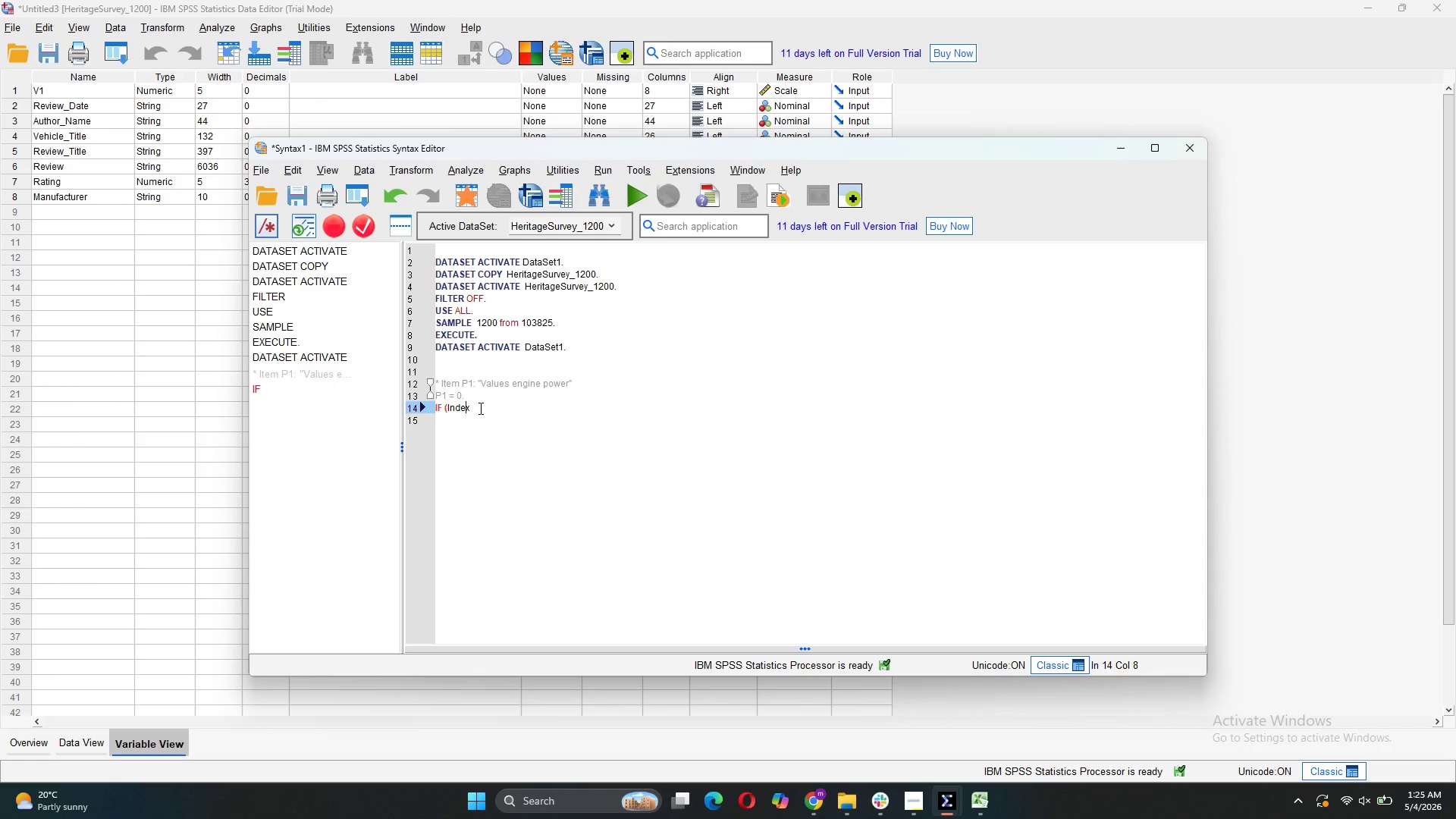 
key(ArrowRight)
 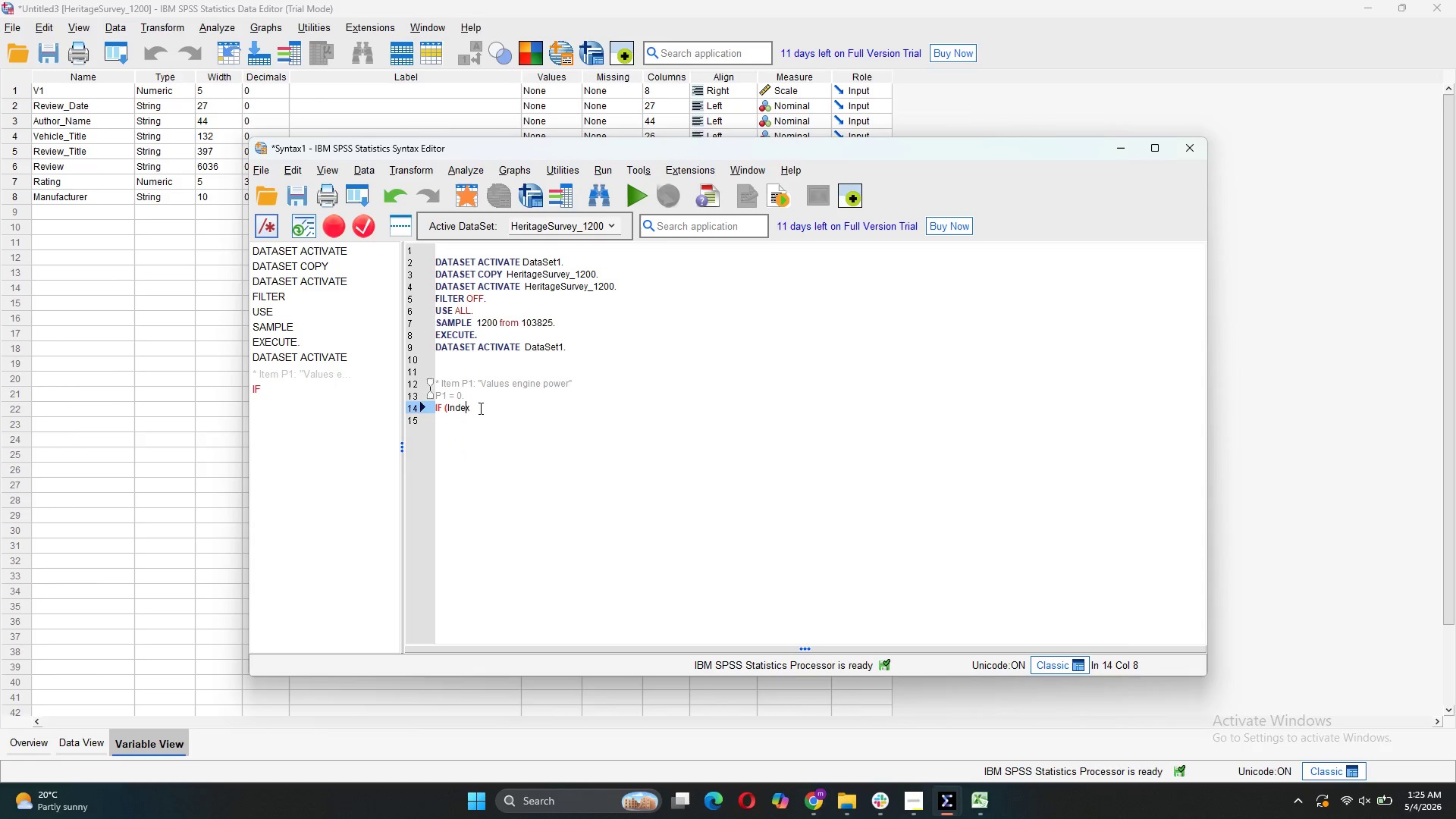 
key(ArrowRight)
 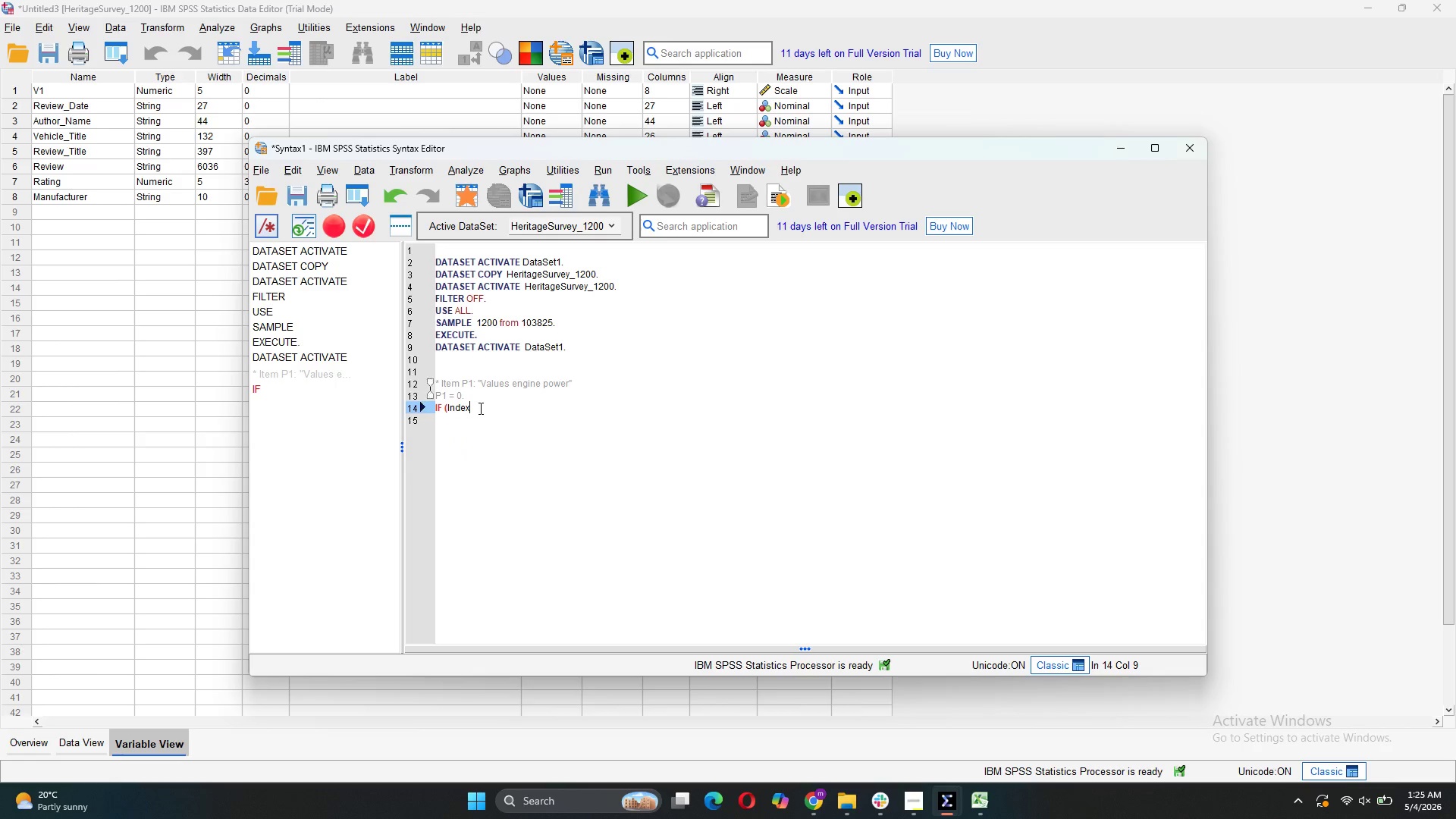 
type((UPCASE)
 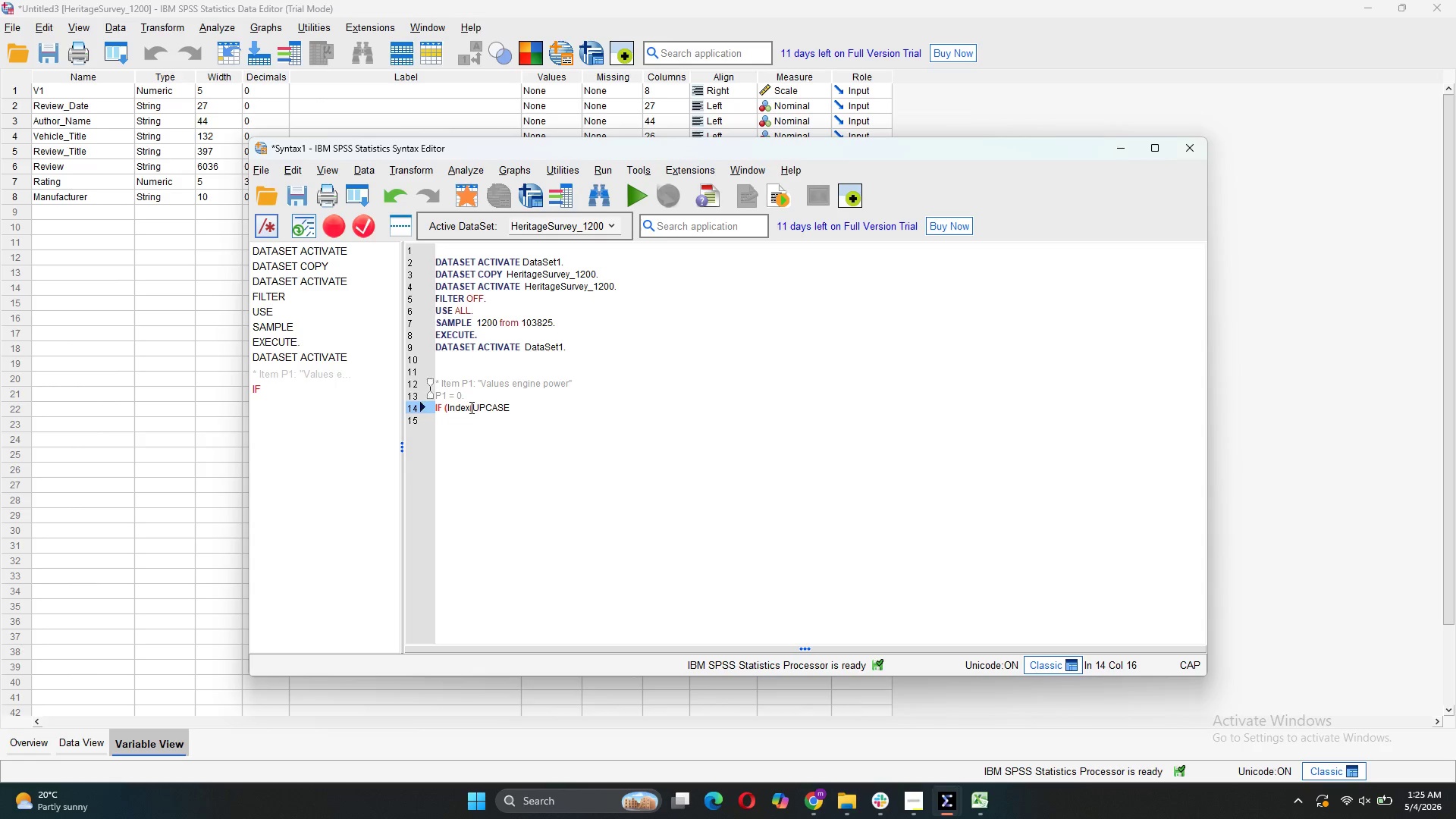 
left_click([468, 407])
 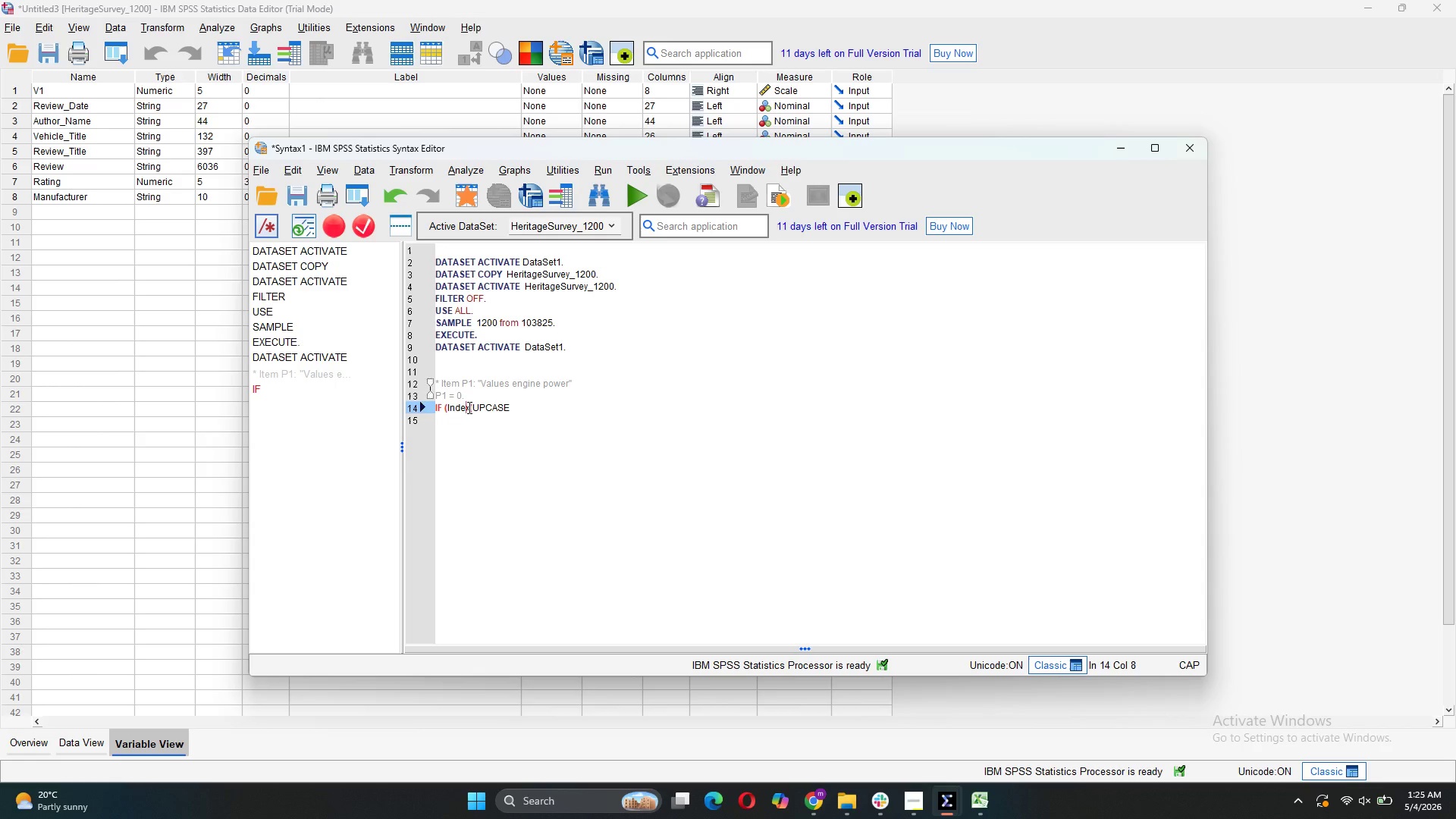 
key(ArrowRight)
 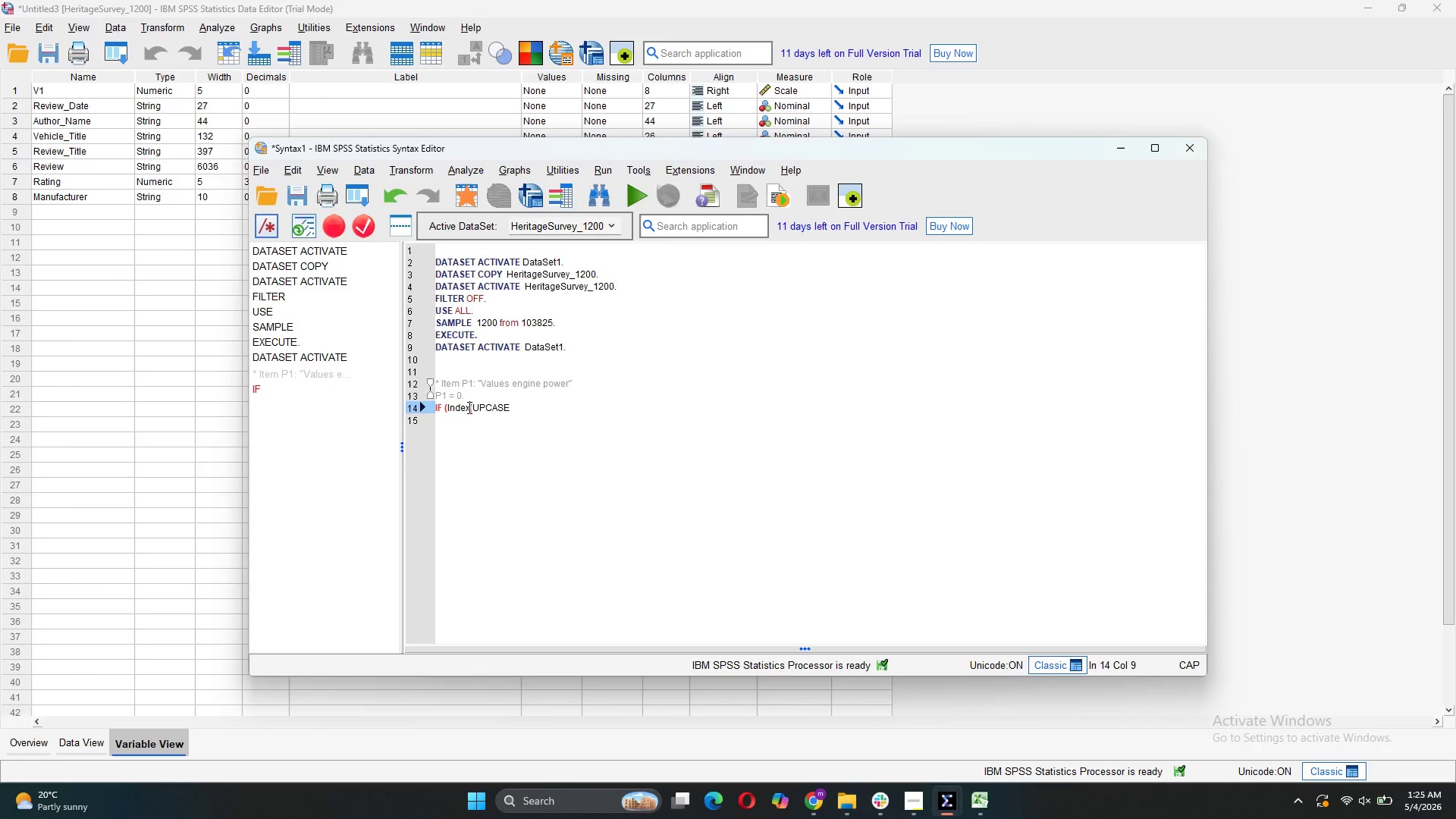 
key(Backspace)
key(Backspace)
key(Backspace)
key(Backspace)
type(NDEX)
 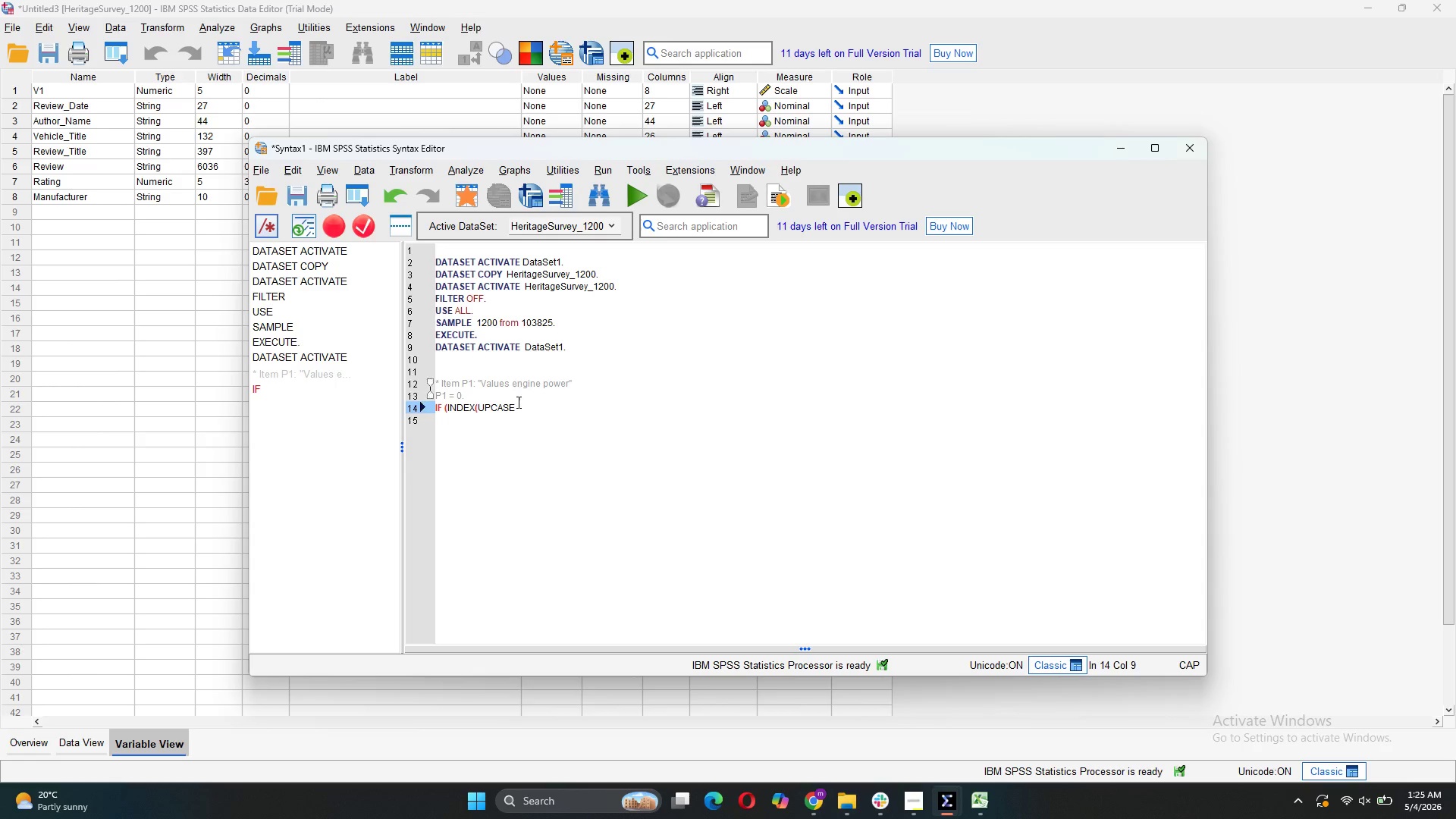 
left_click([517, 403])
 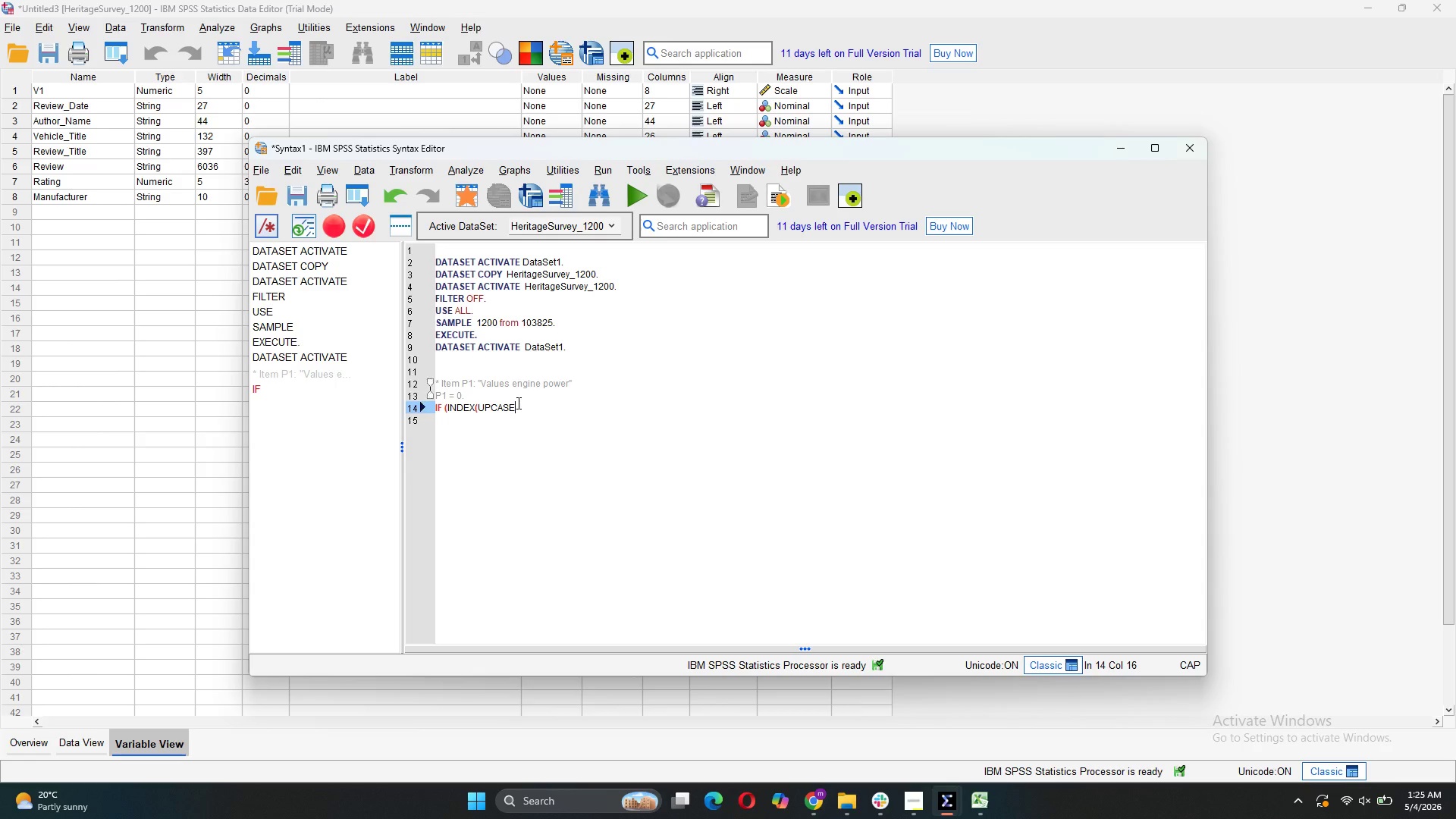 
type((Review), "Power)
key(Backspace)
key(Backspace)
key(Backspace)
key(Backspace)
key(Backspace)
type(OWER)
key(Backspace)
key(Backspace)
key(Backspace)
key(Backspace)
type(POWER") > 0 OR INDEX(UPCASE(Review))
 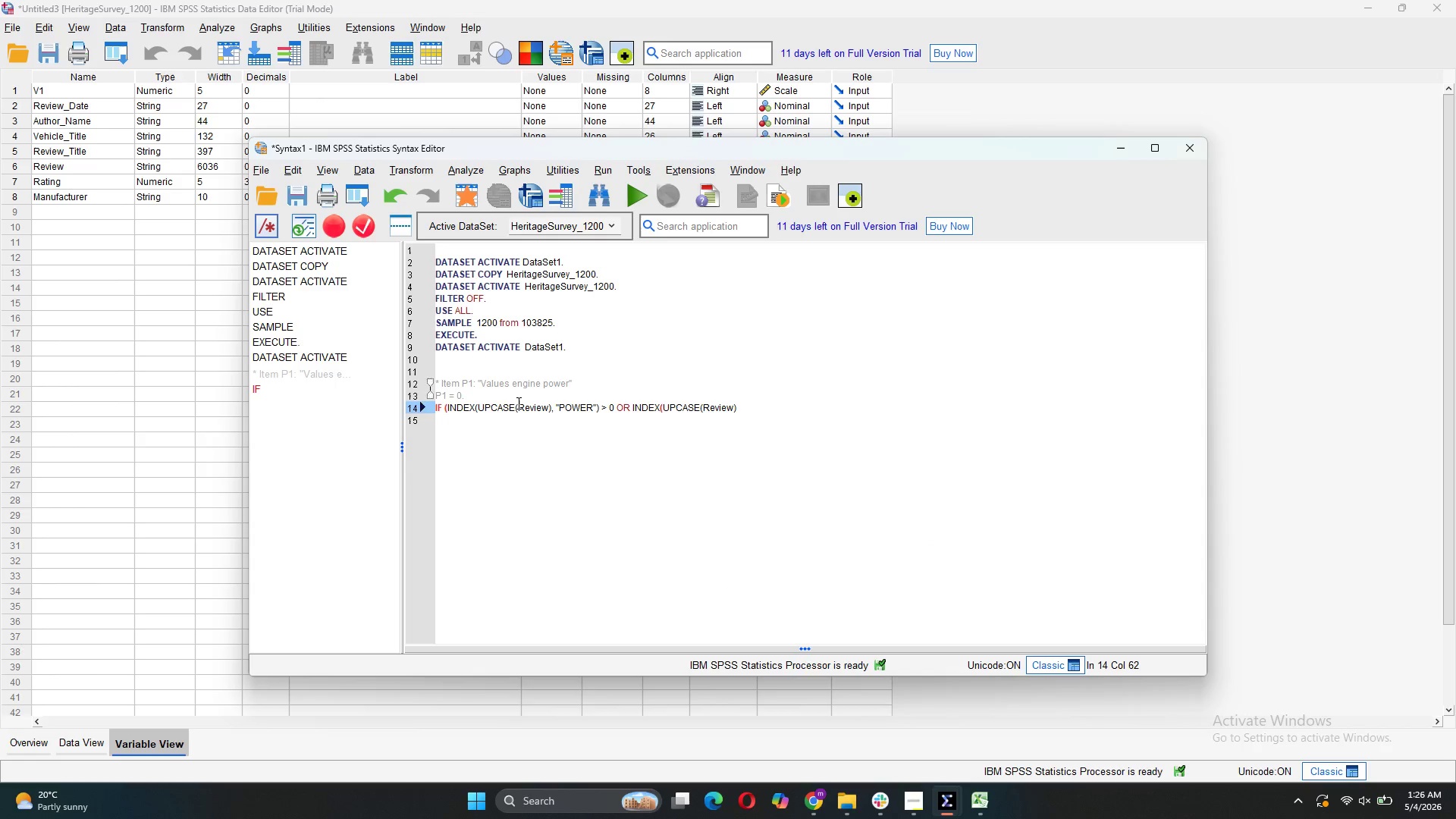 
type(, "HorseP)
key(Backspace)
key(Backspace)
key(Backspace)
key(Backspace)
key(Backspace)
type(ORSEPOWER") > 0) p)
key(Backspace)
type(P1 = 4)
 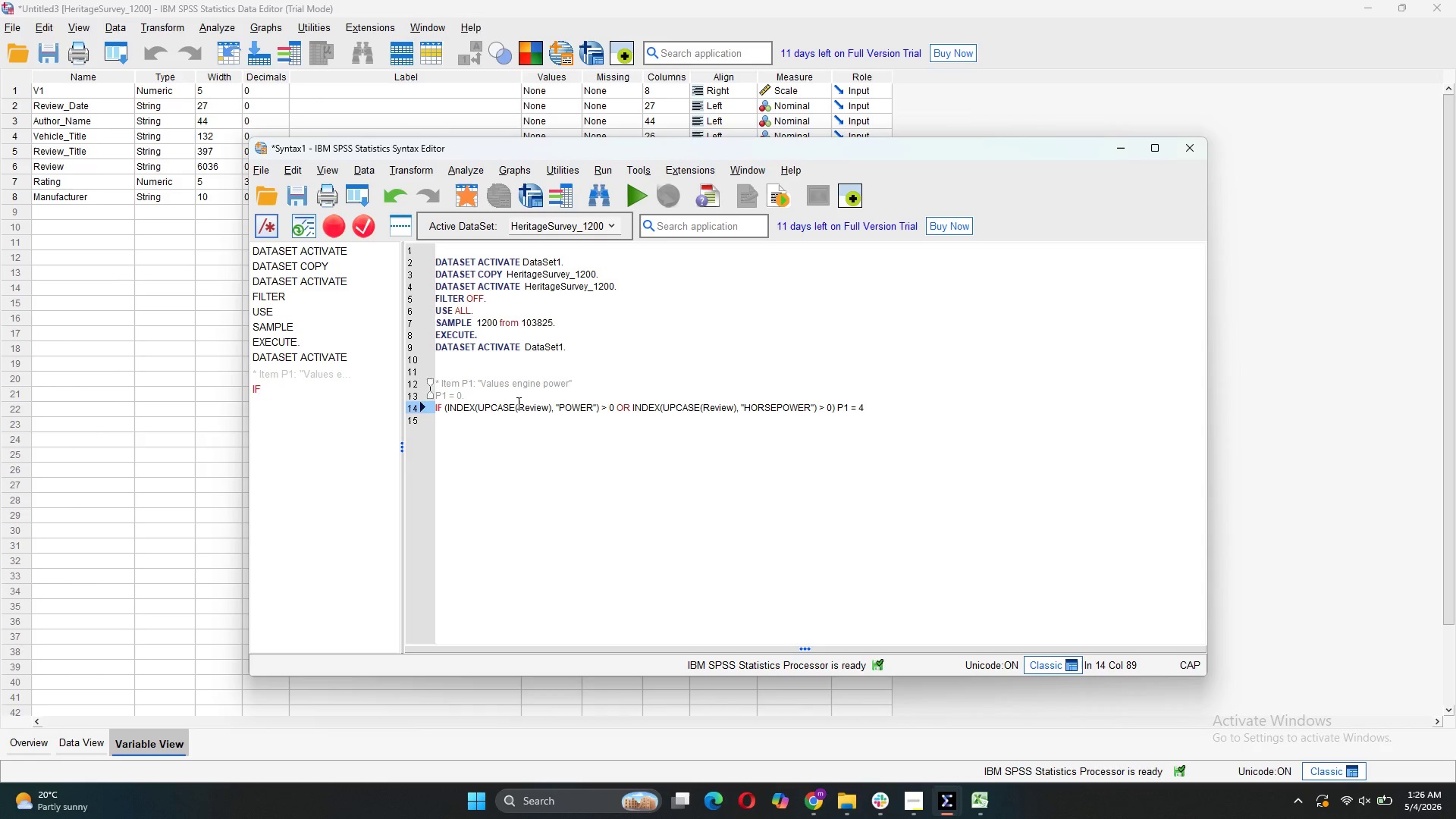 
wait(13.34)
 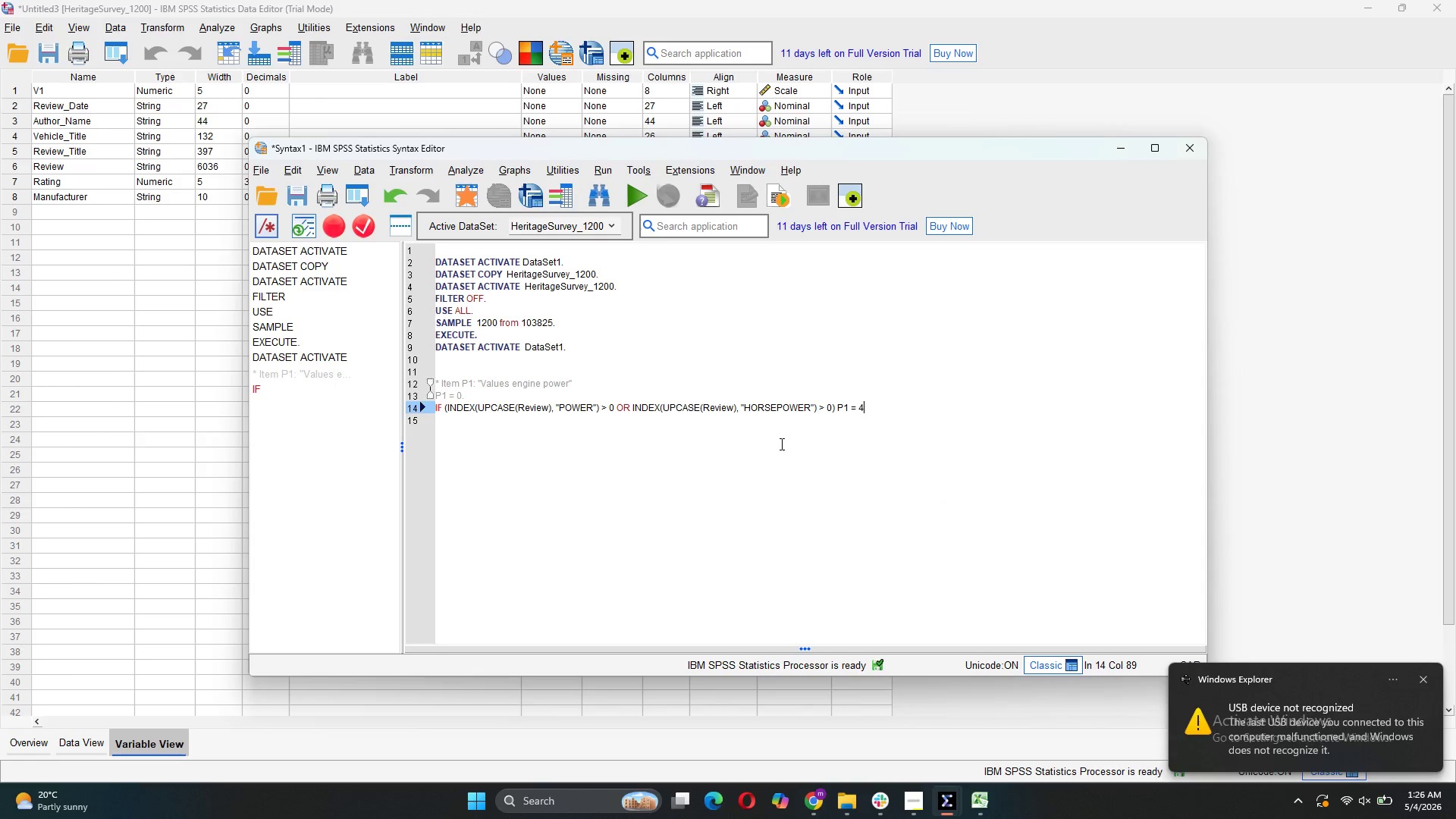 
left_click_drag(start_coordinate=[866, 402], to_coordinate=[469, 399])
 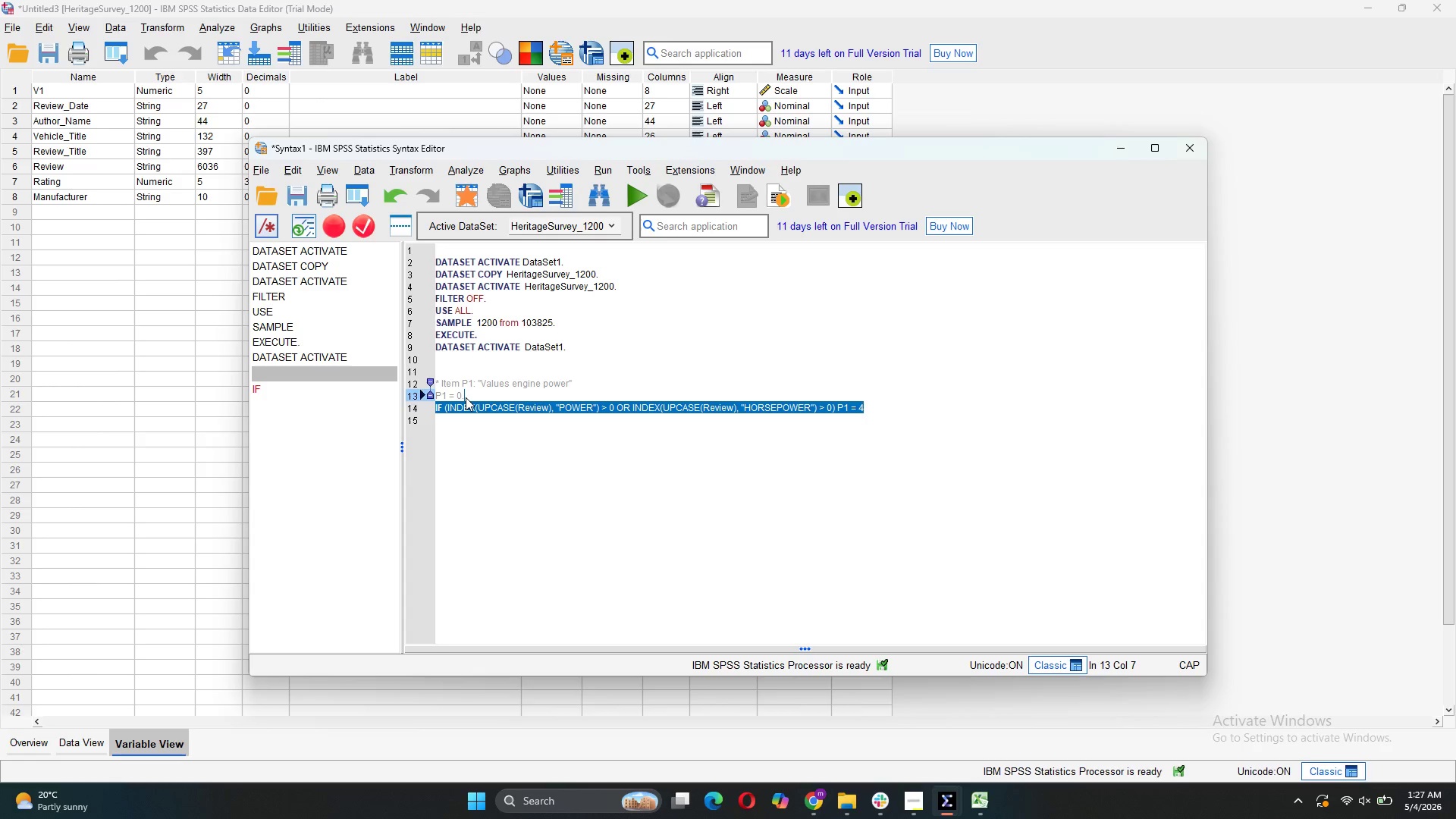 
key(Control+C)
 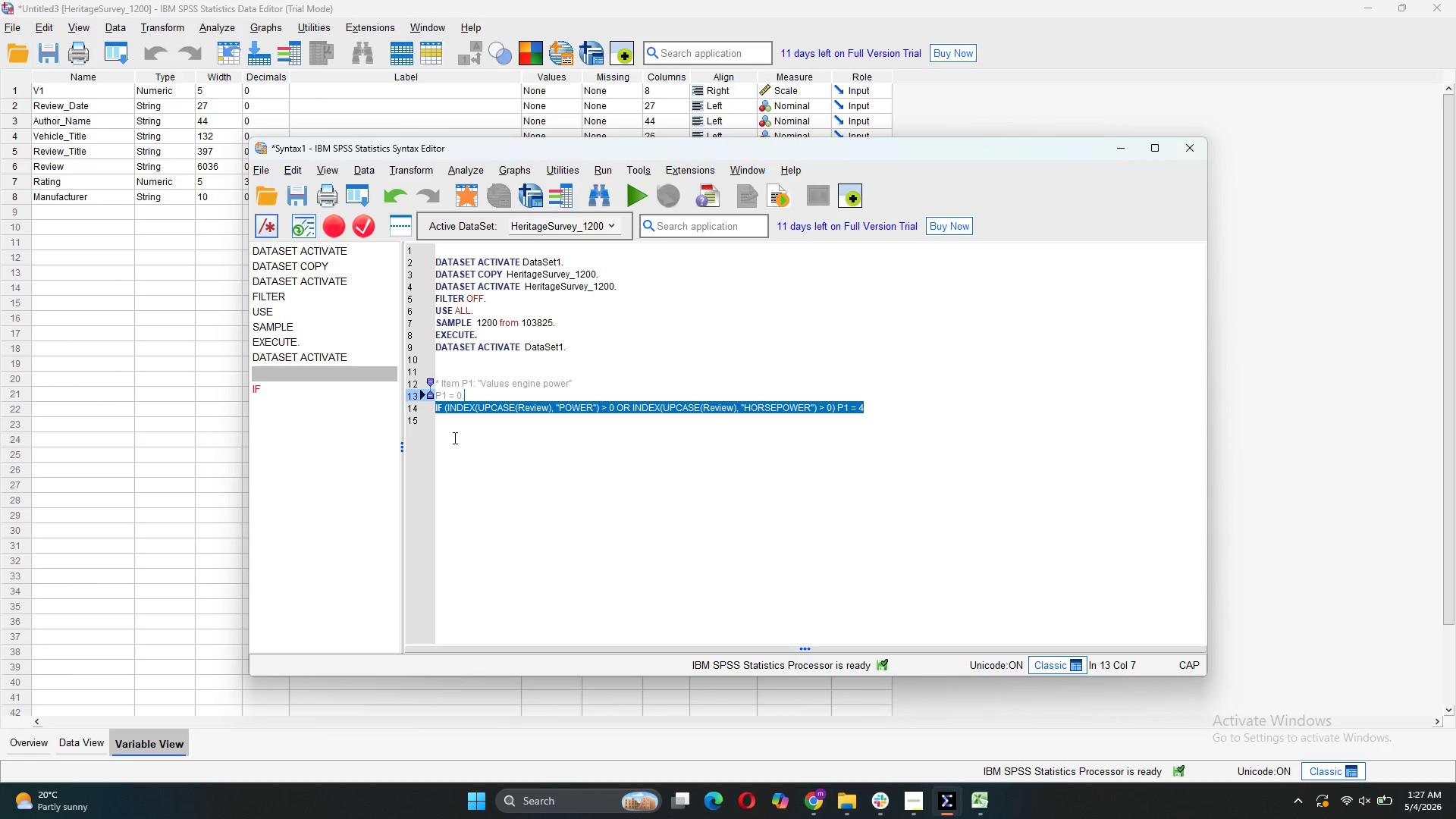 
left_click([453, 438])
 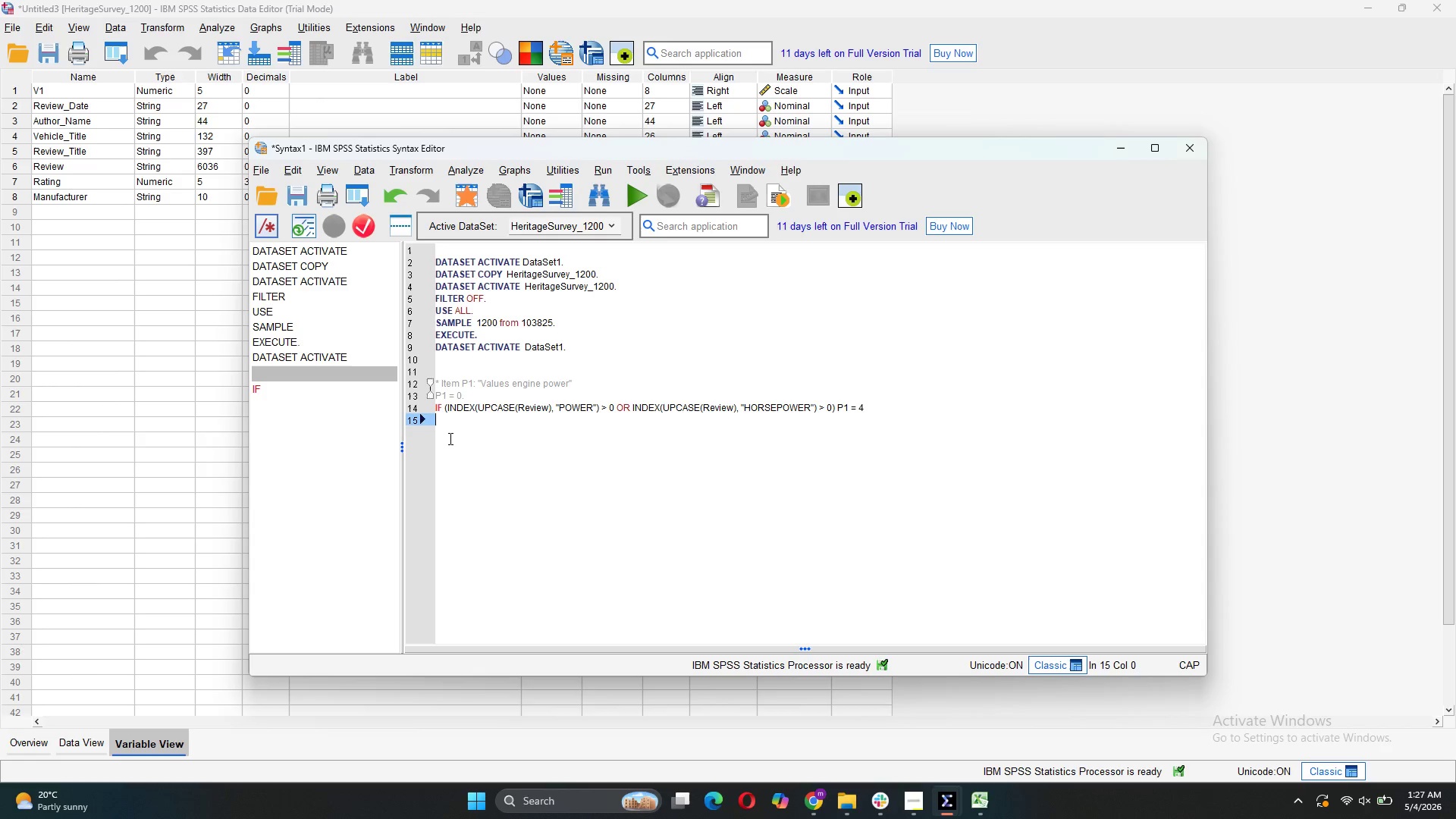 
key(Control+V)
 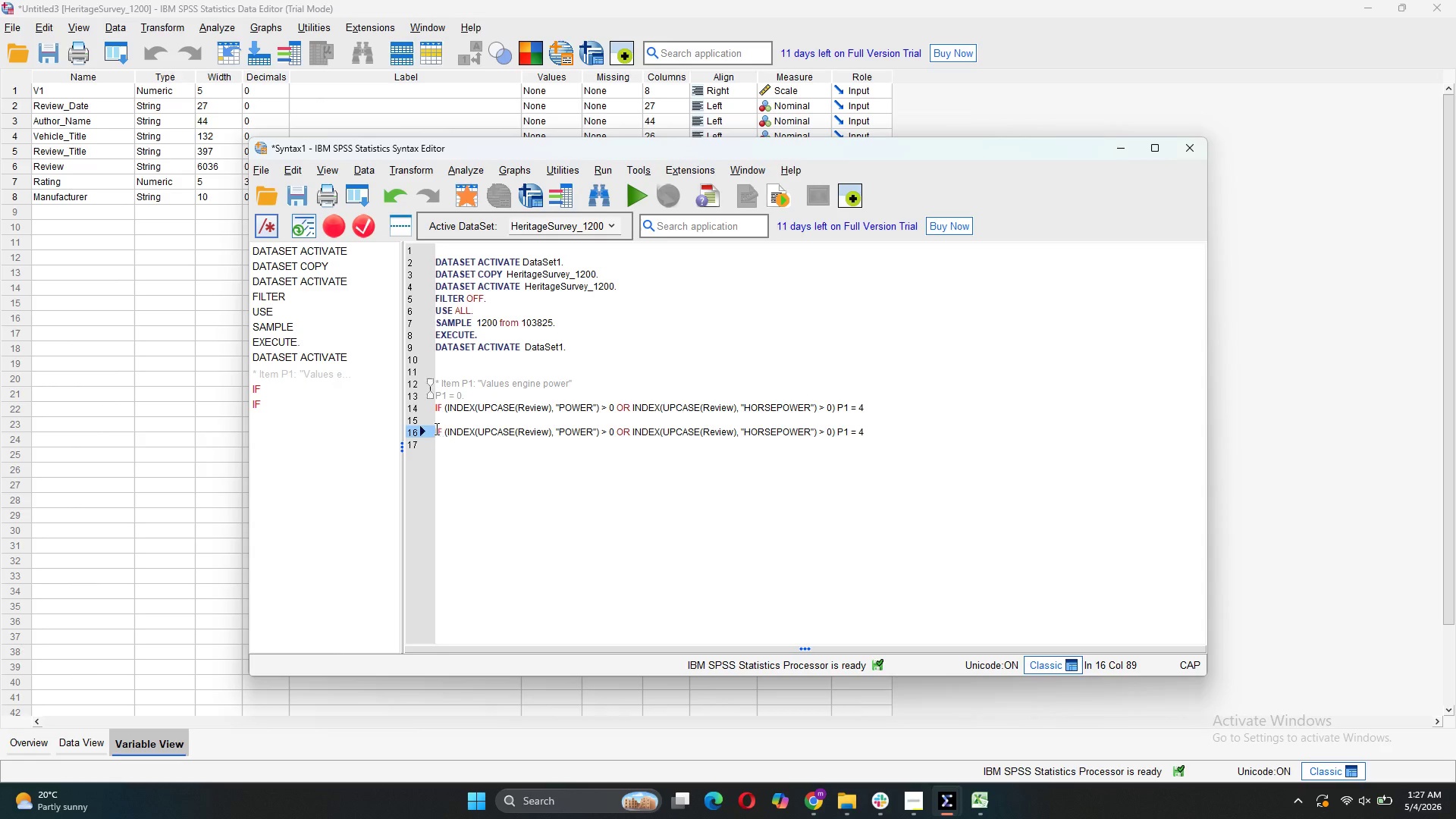 
left_click([441, 420])
 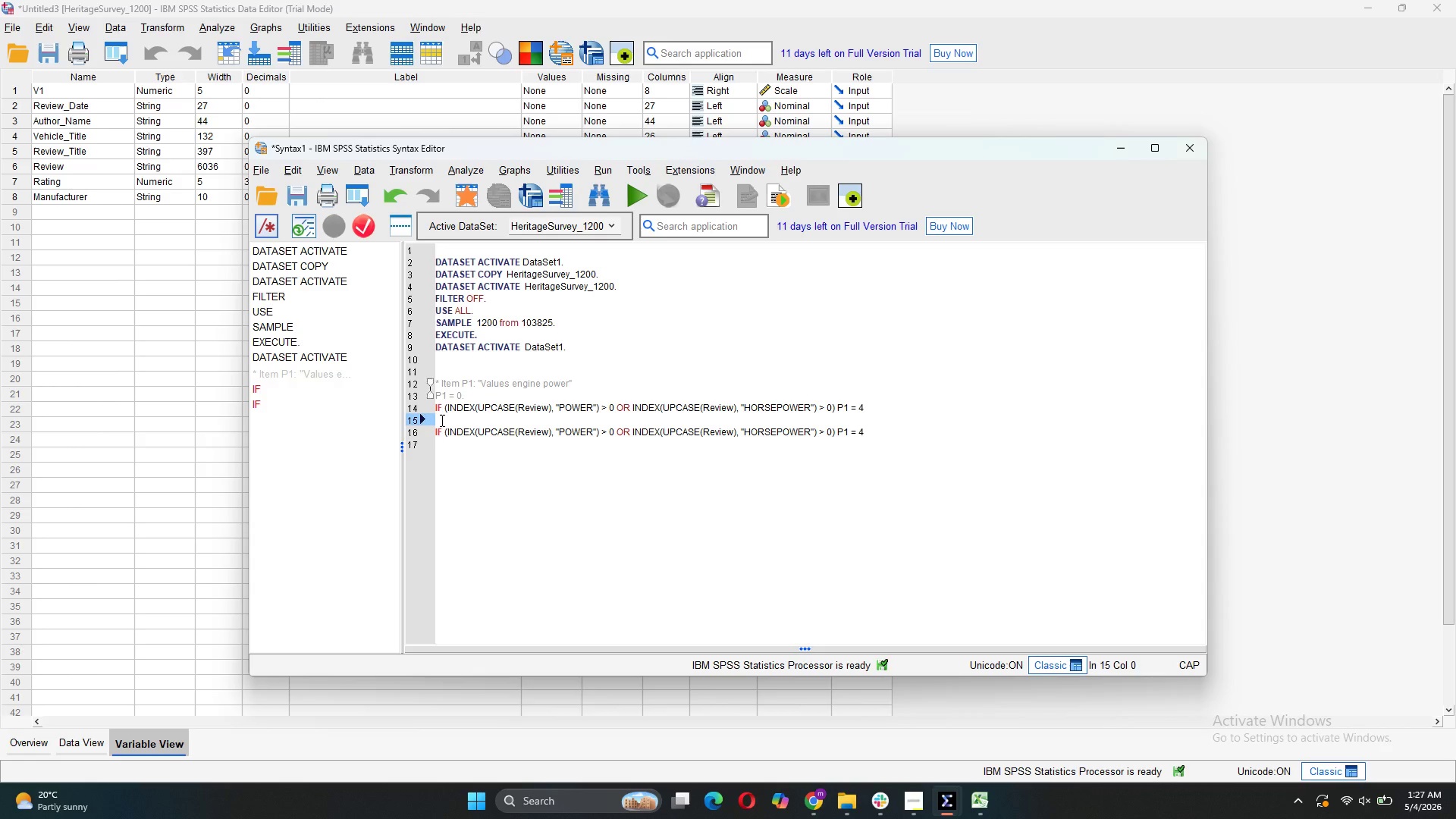 
key(Backspace)
 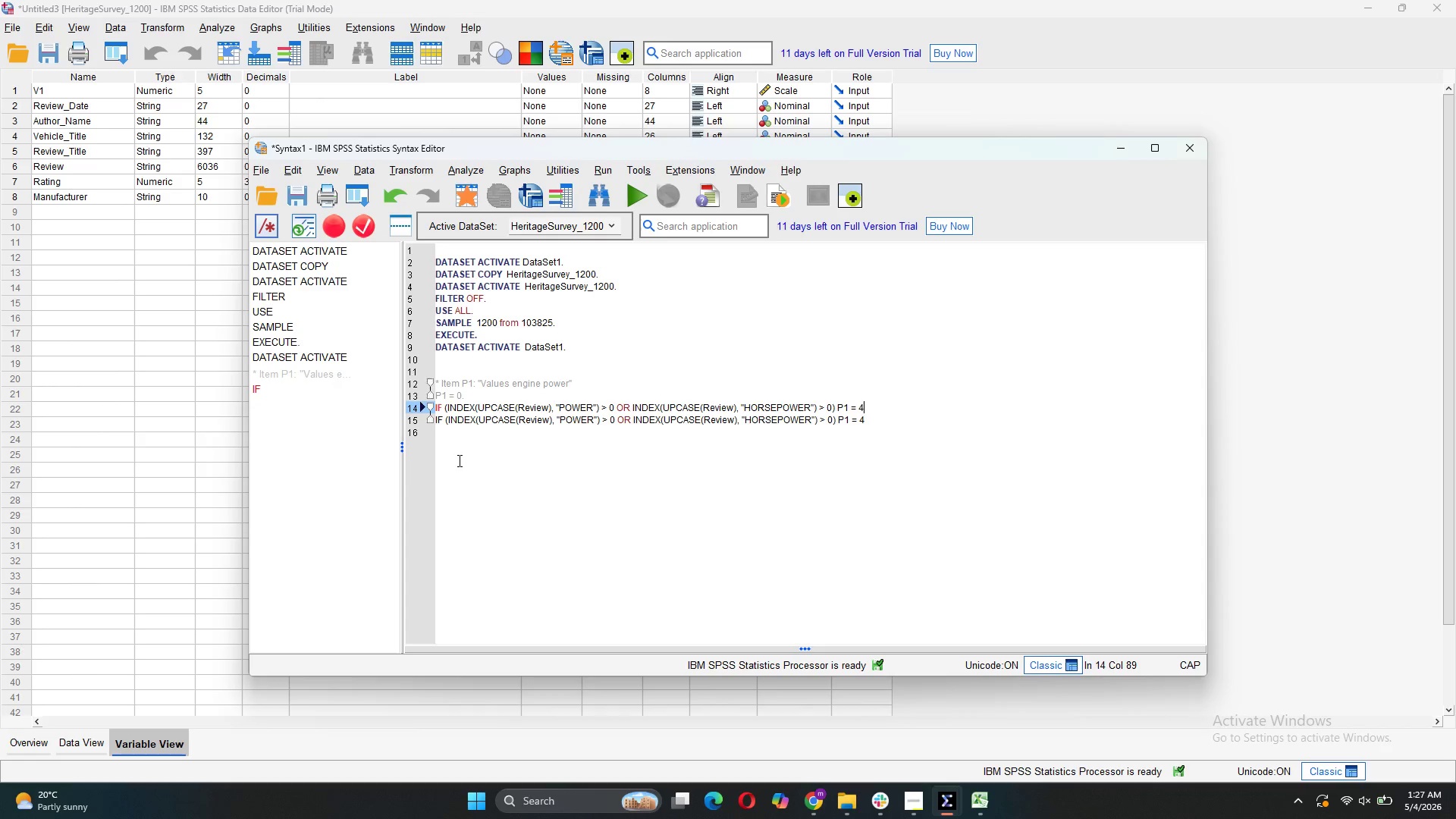 
left_click([441, 433])
 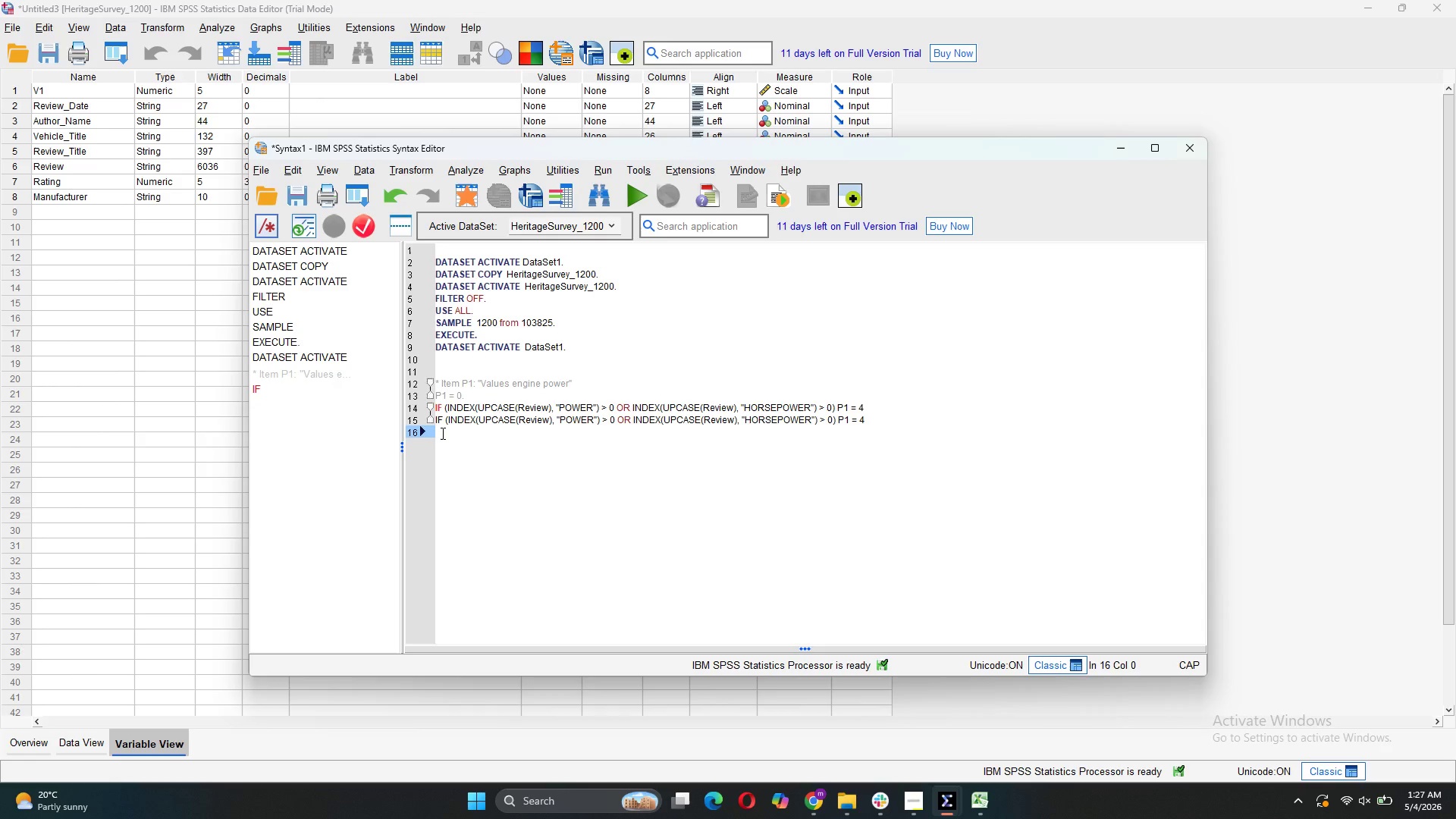 
key(Control+V)
 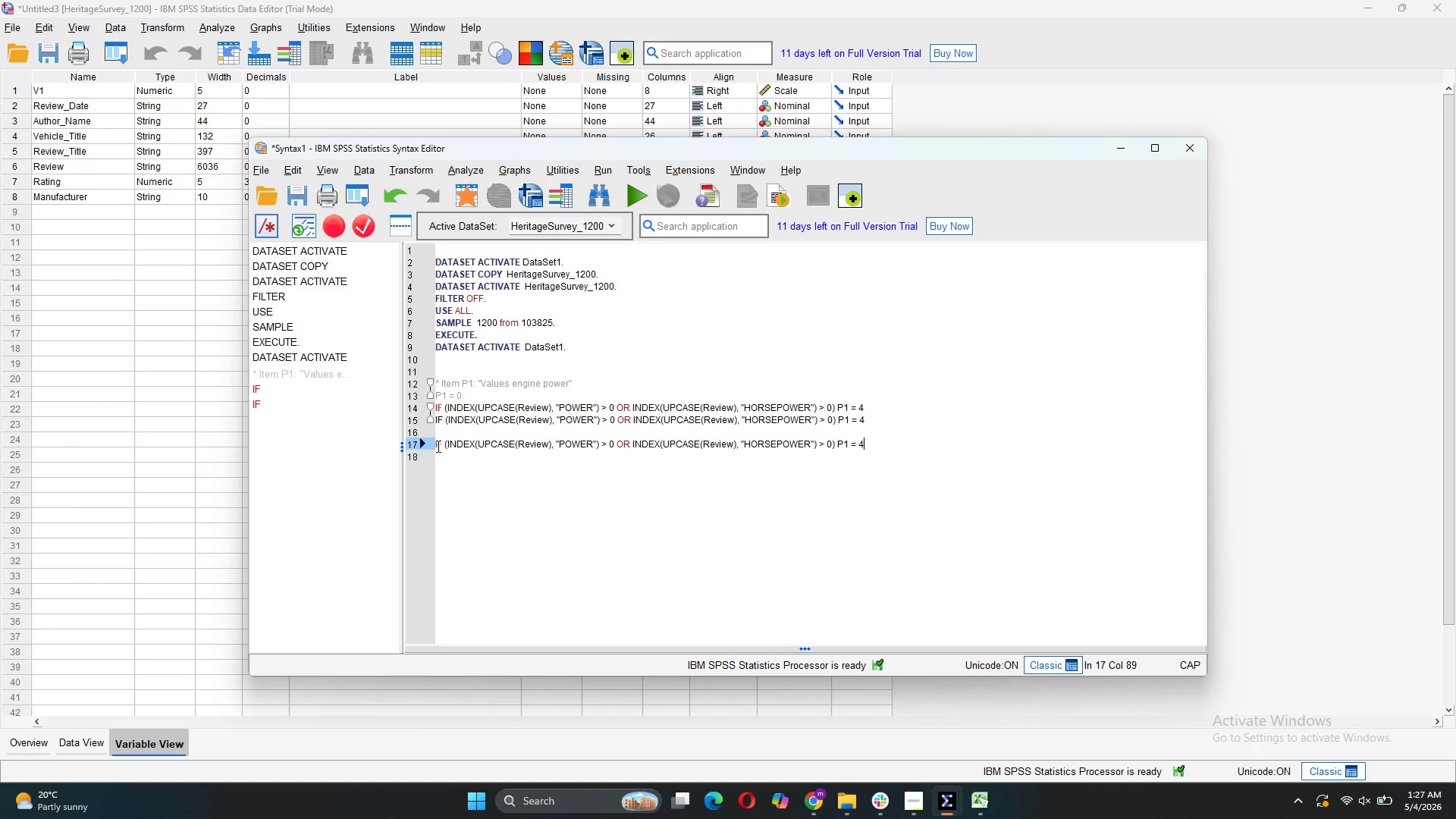 
left_click([435, 444])
 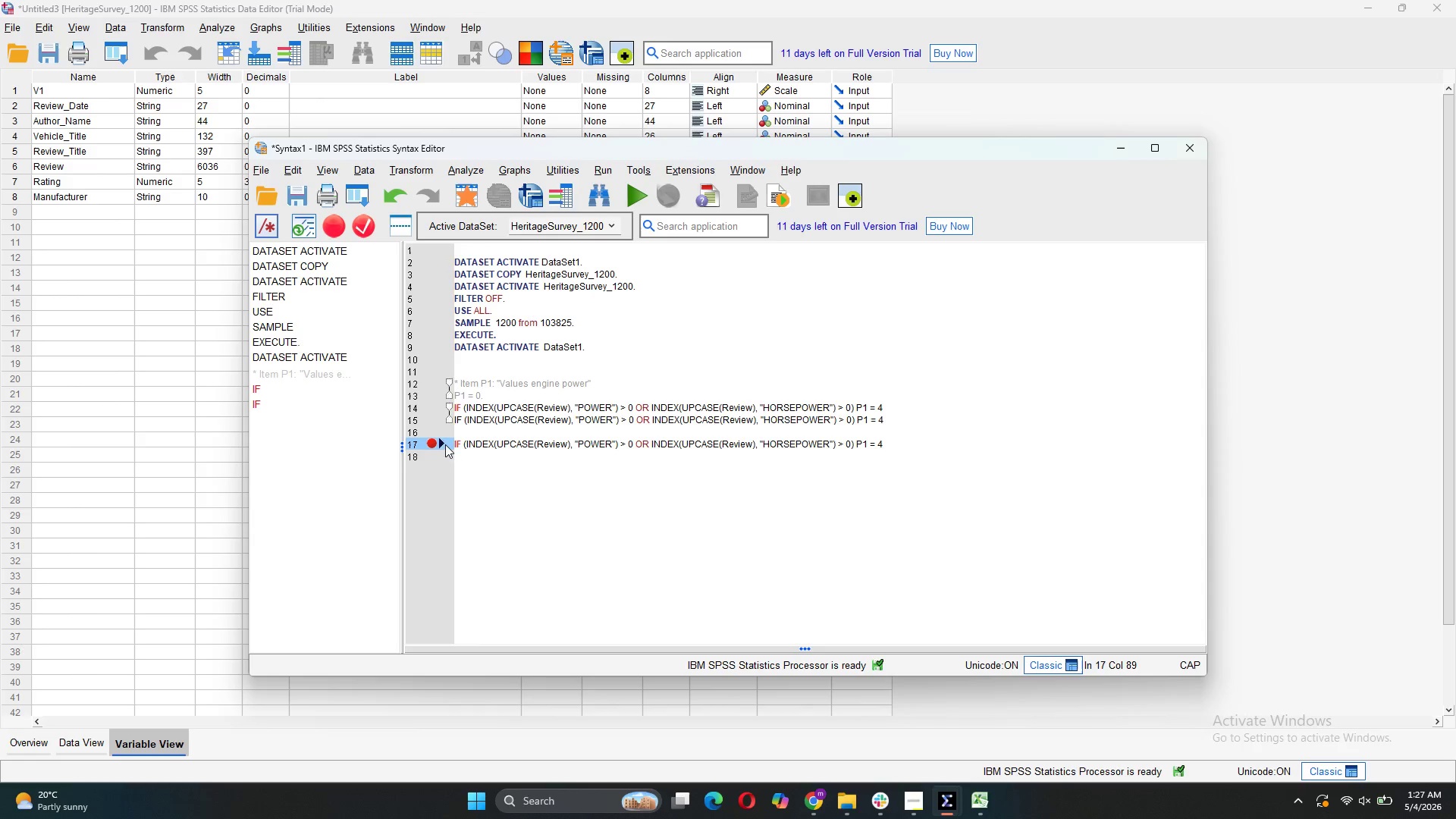 
left_click([435, 444])
 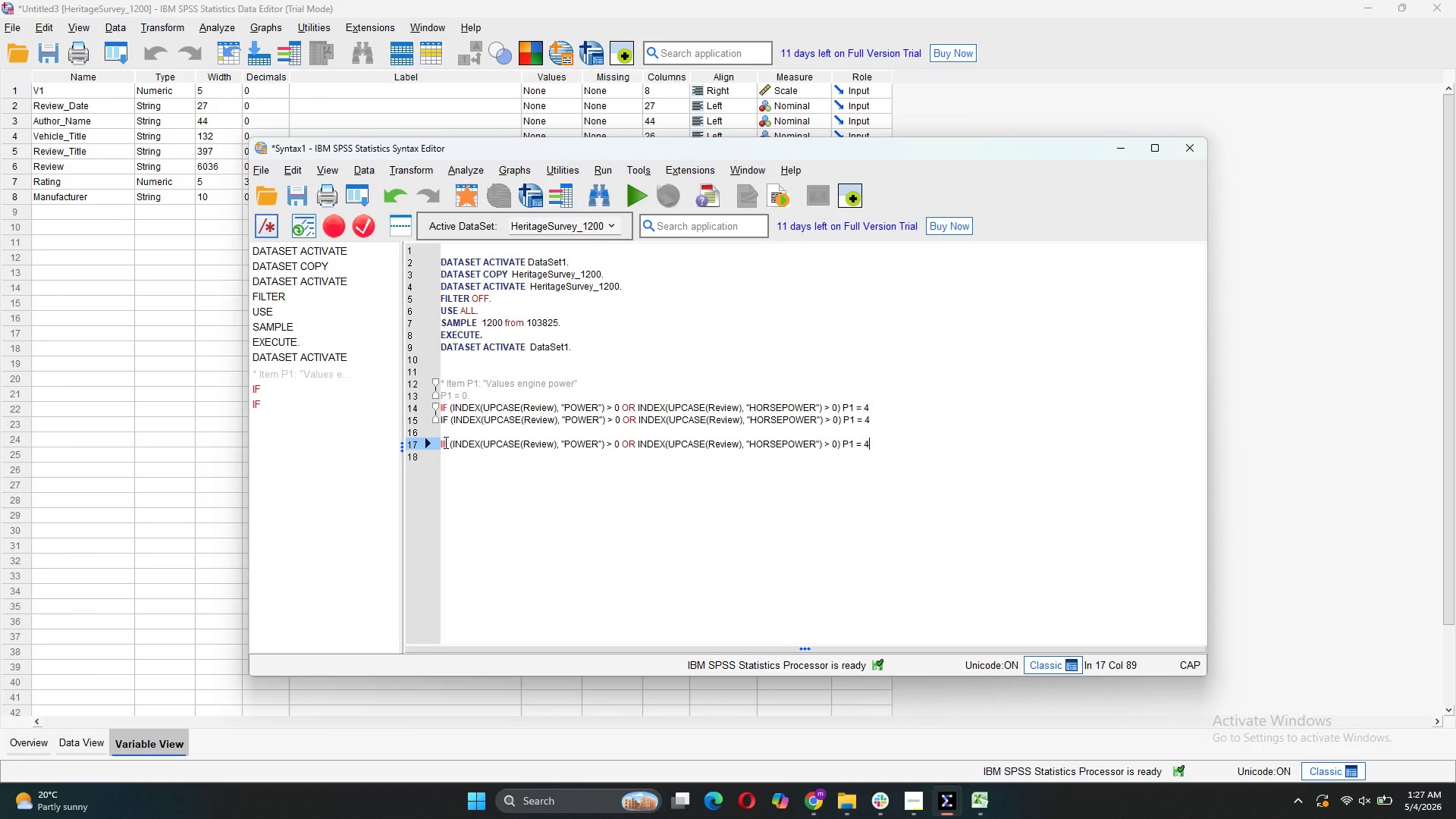 
left_click([444, 442])
 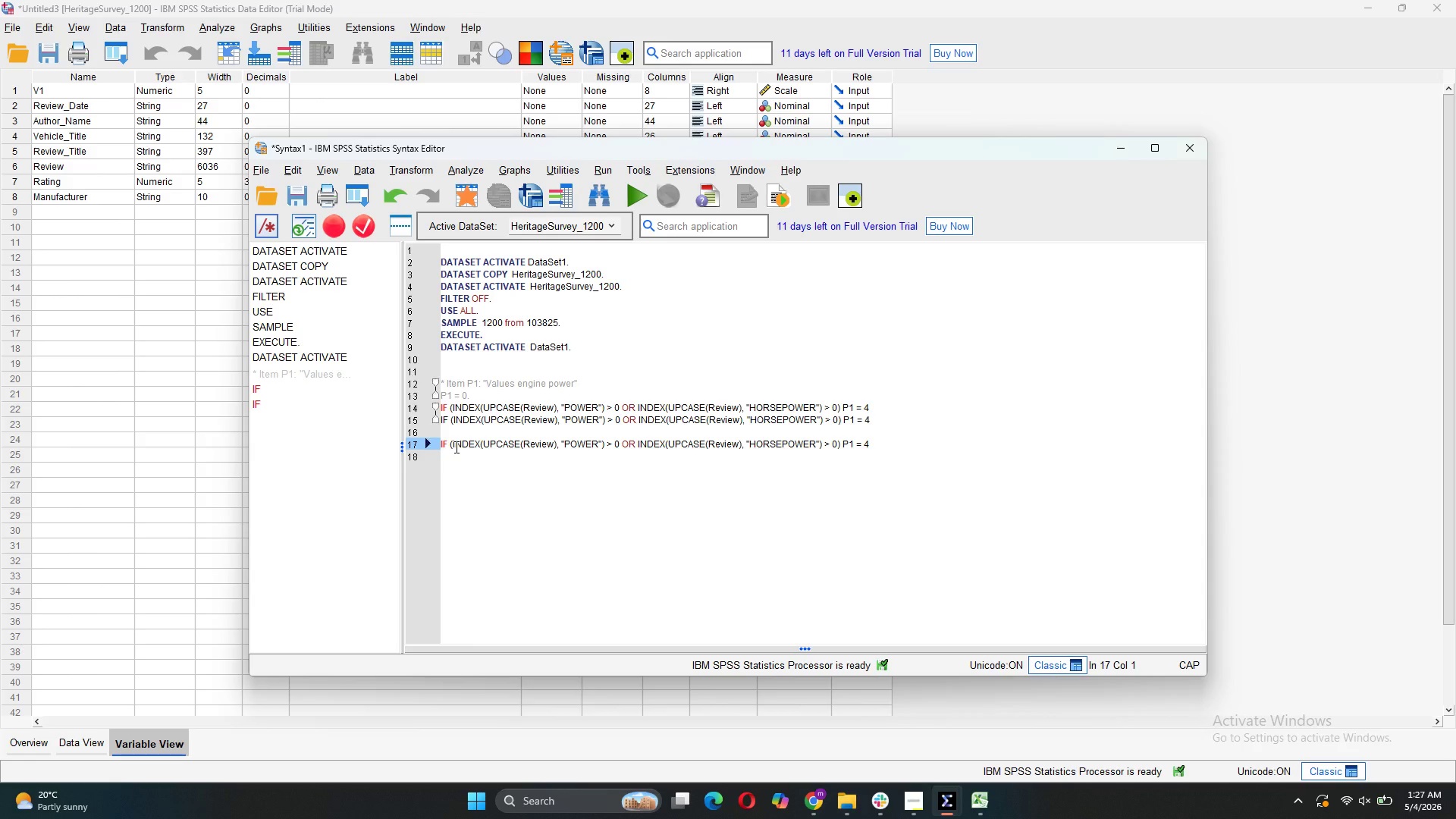 
key(ArrowLeft)
 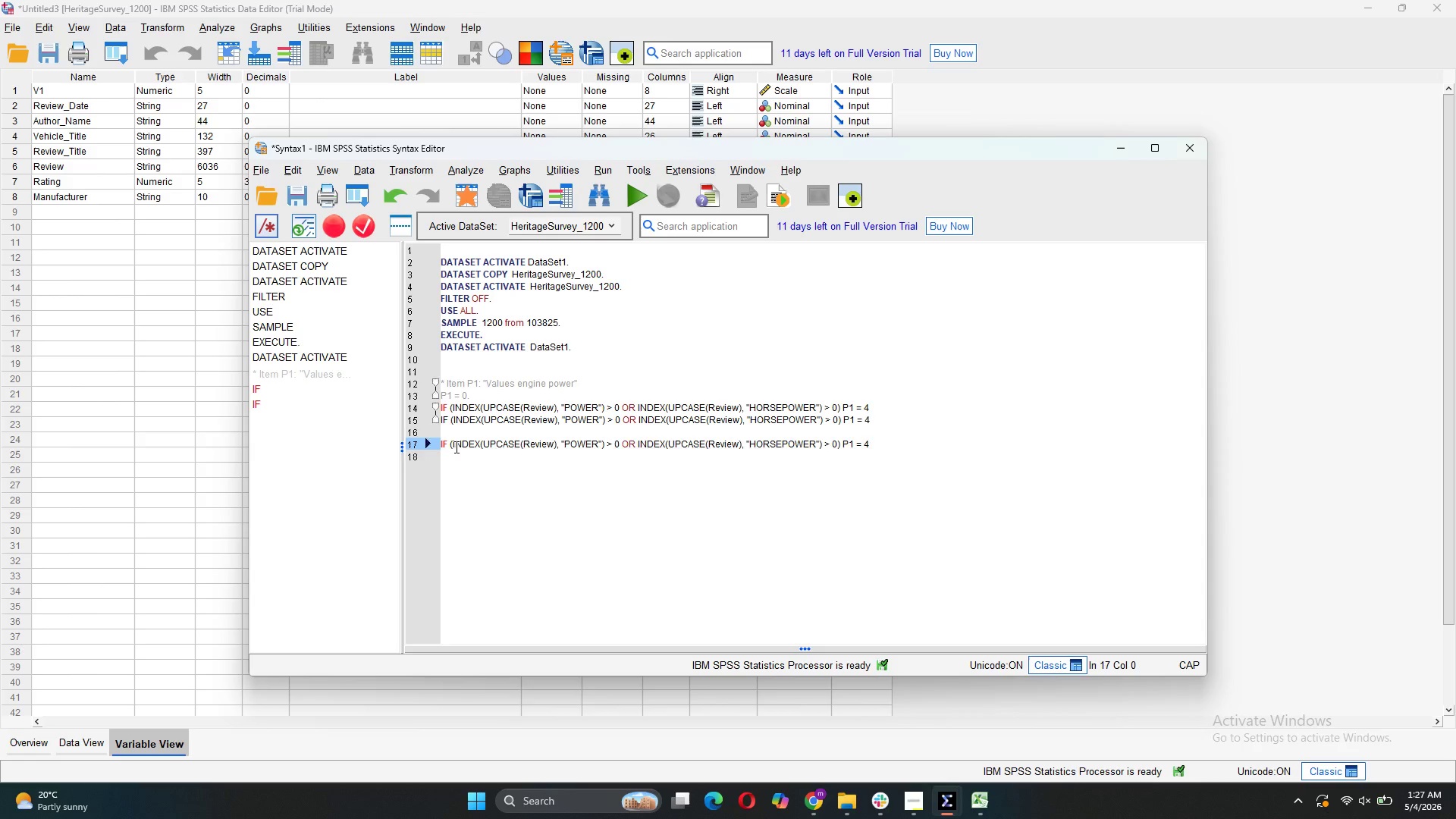 
key(Backspace)
 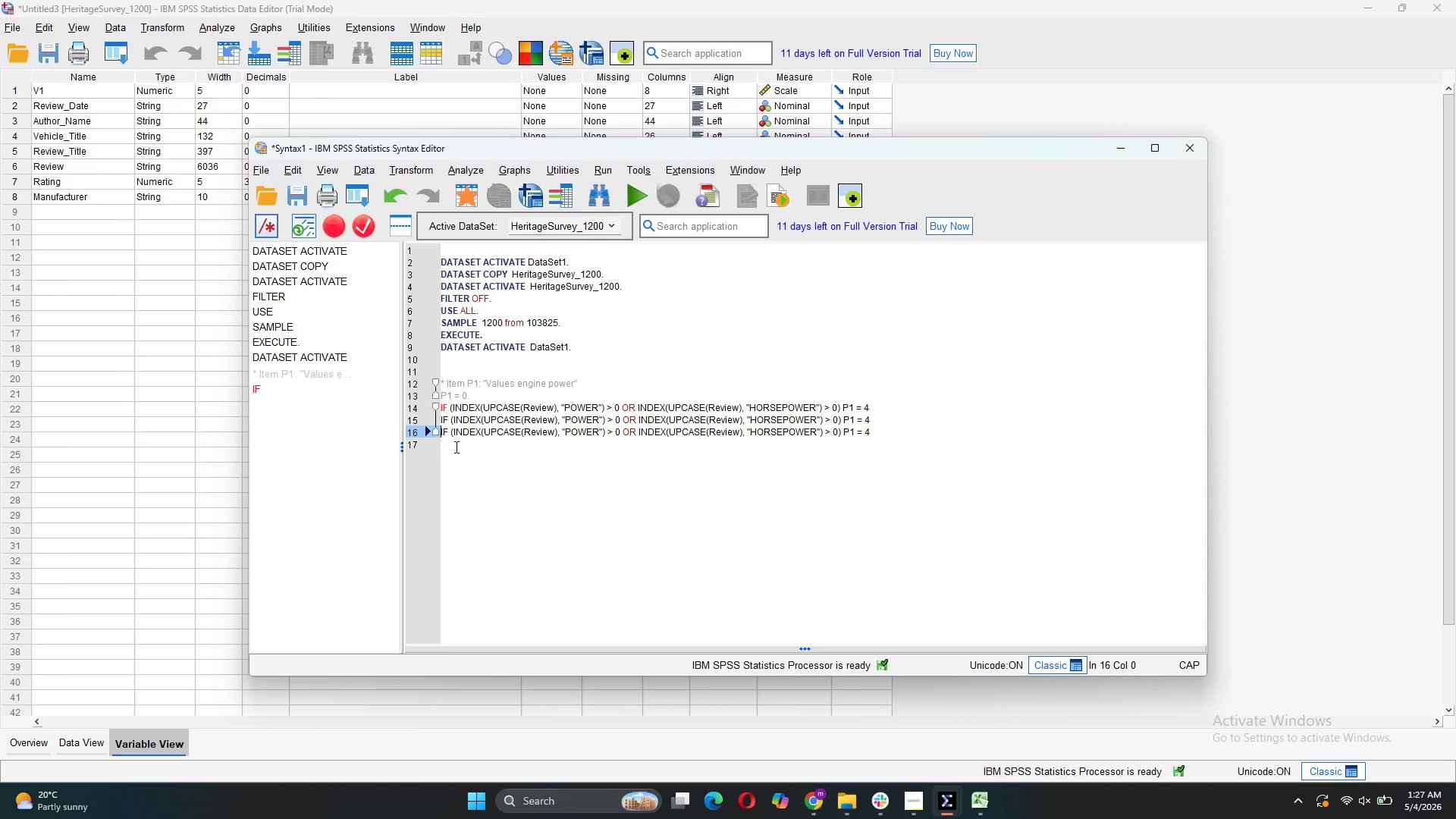 
left_click([455, 447])
 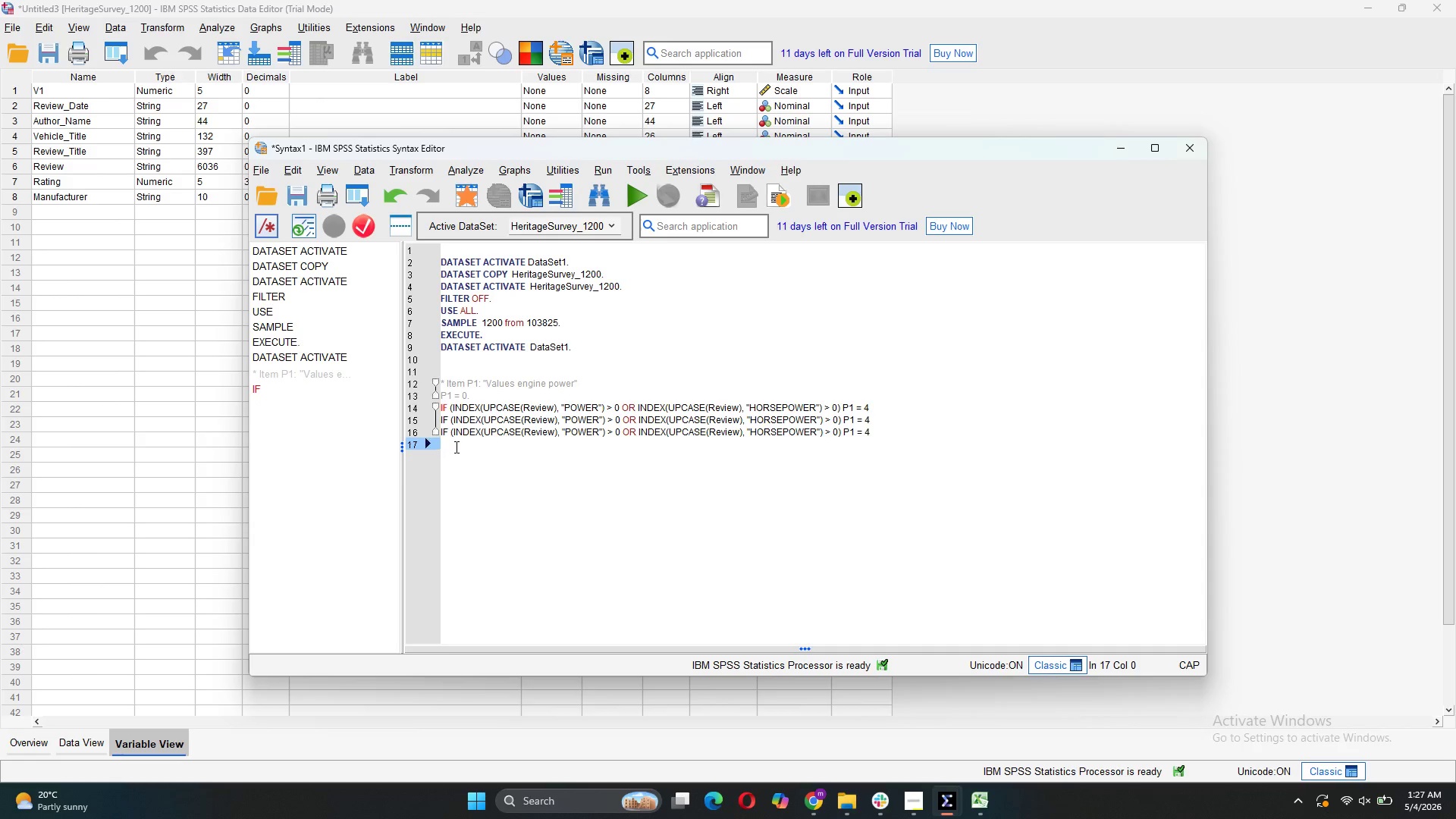 
key(Control+V)
 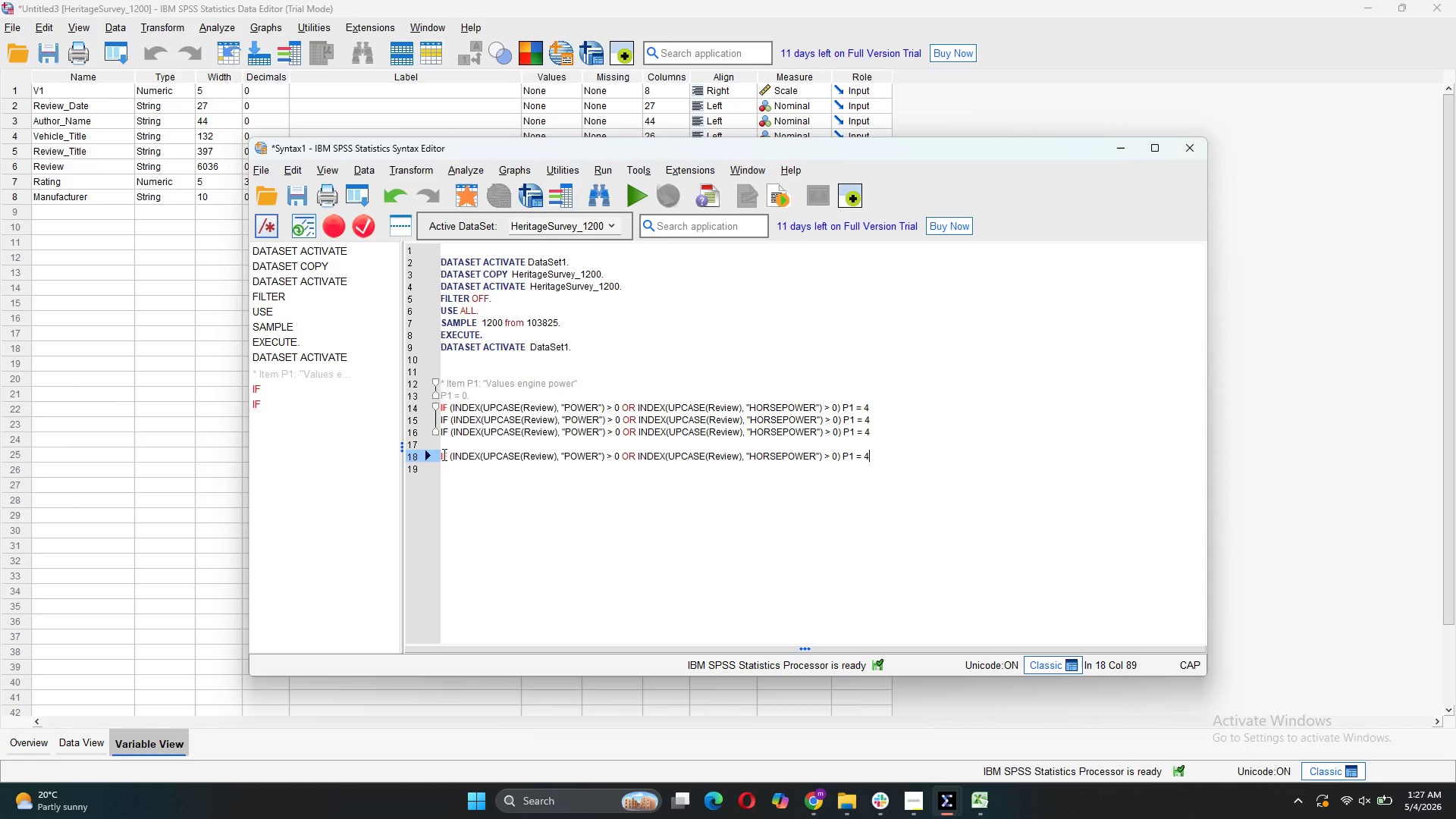 
left_click([443, 454])
 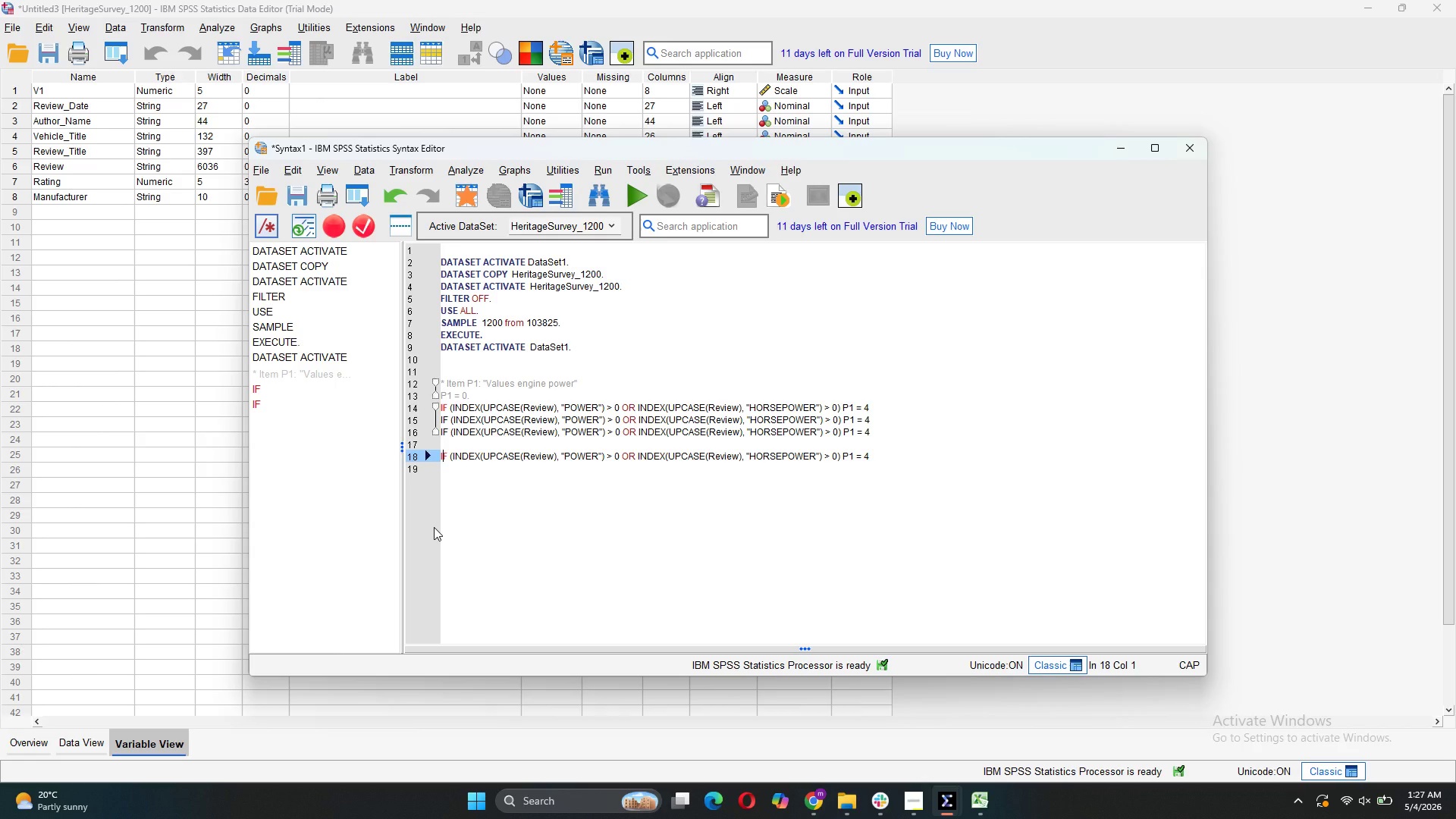 
key(ArrowLeft)
 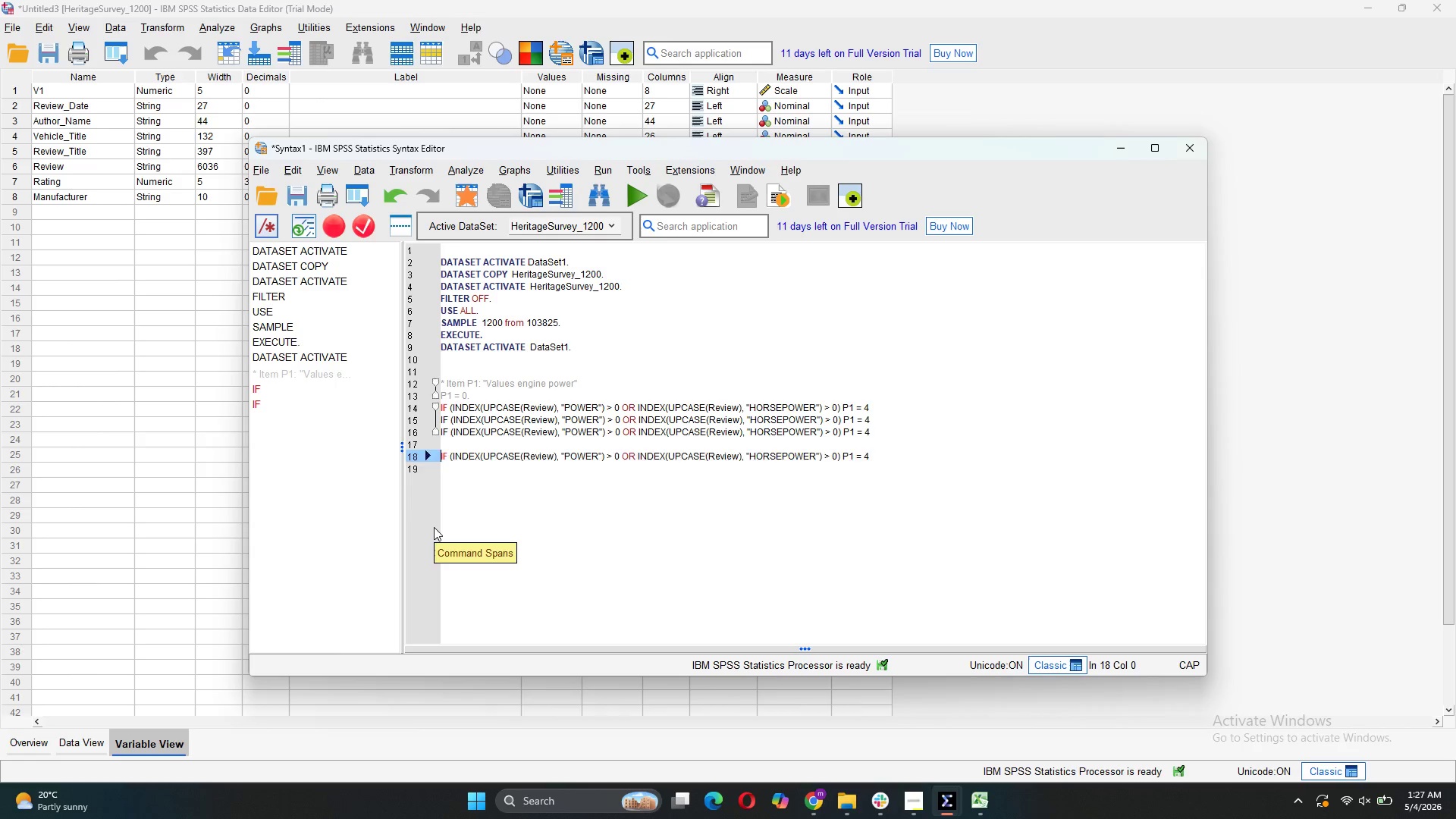 
key(Backspace)
 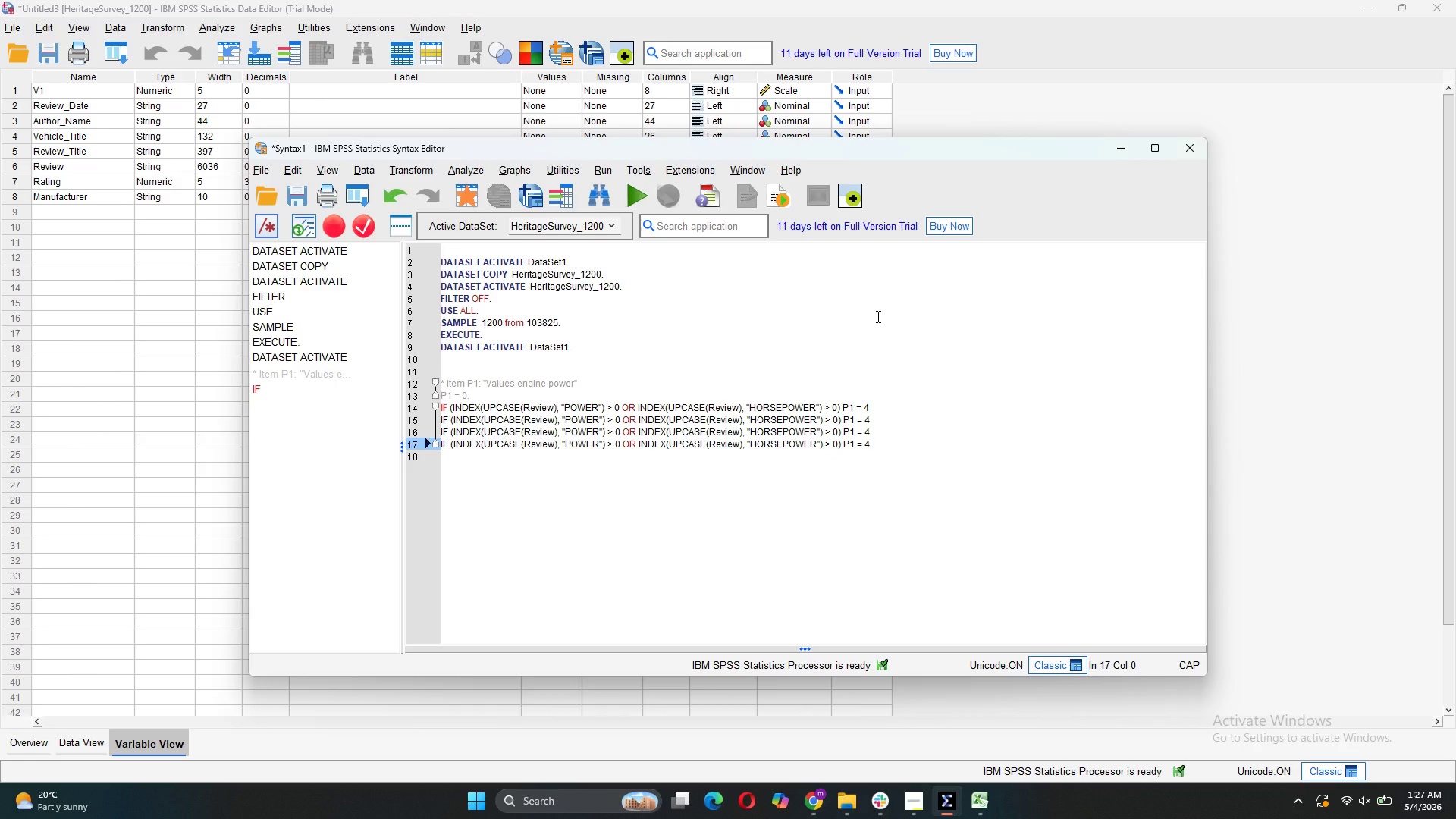 
wait(8.23)
 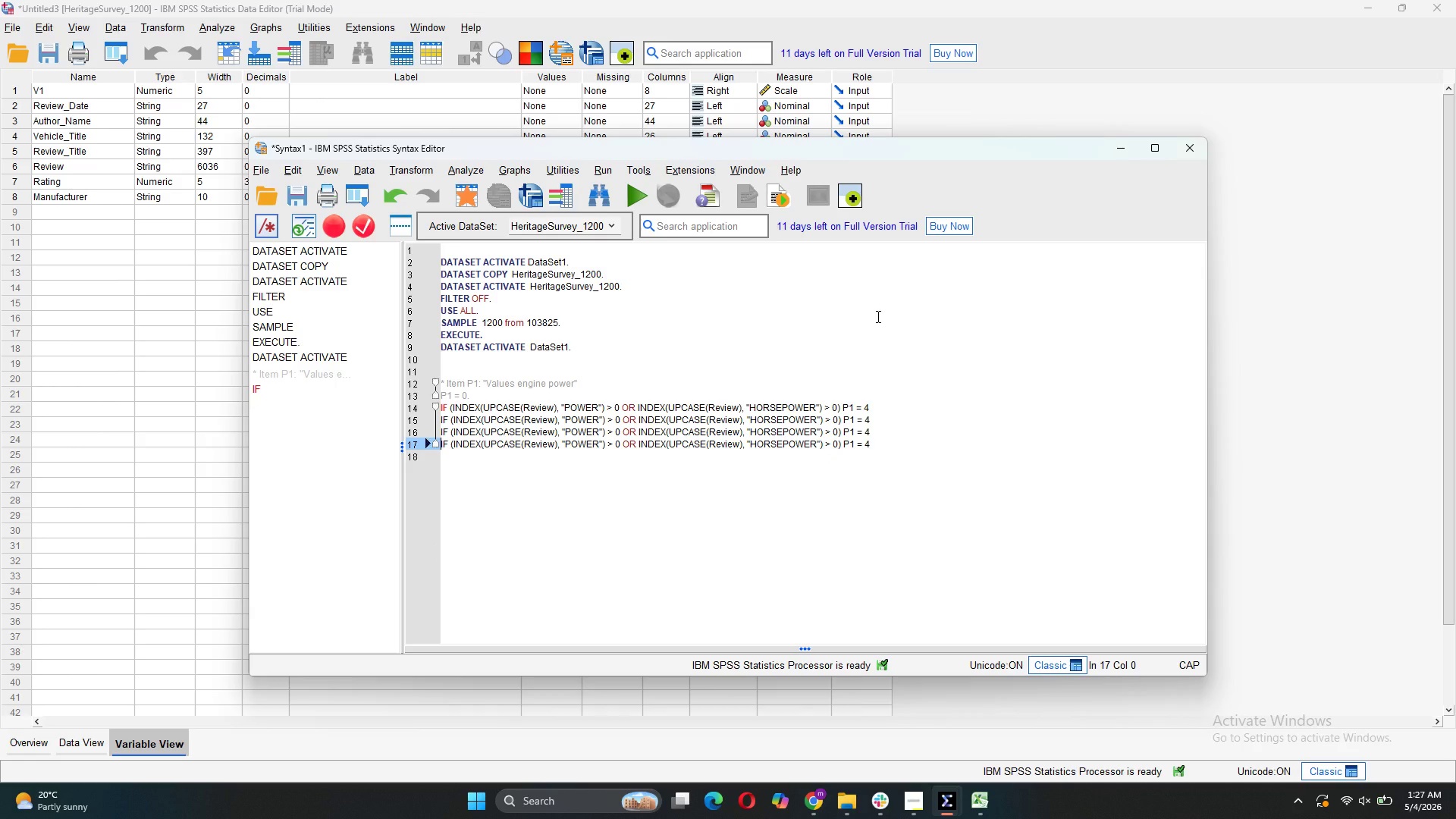 
left_click([567, 422])
 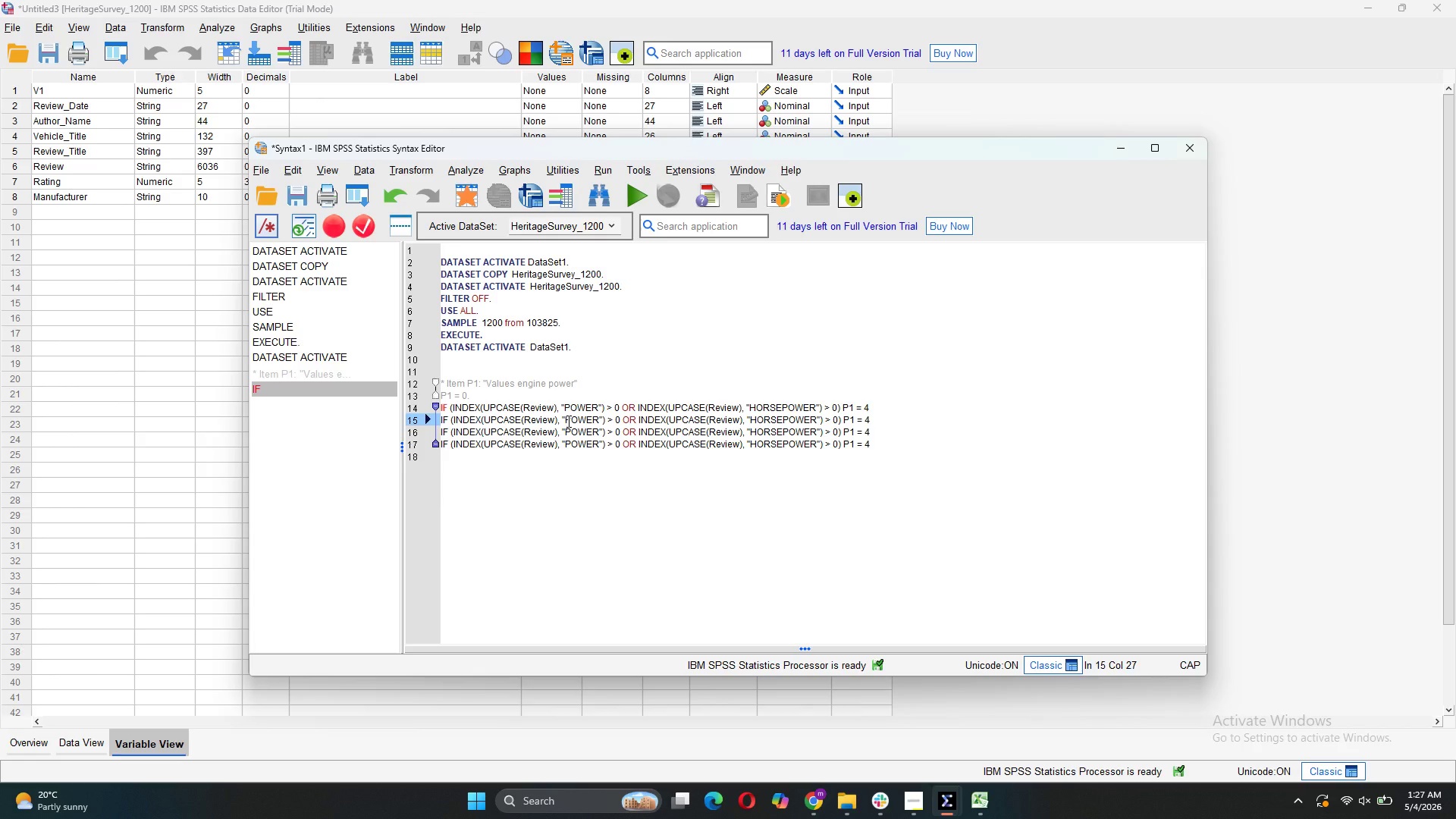 
type(UNDER)
 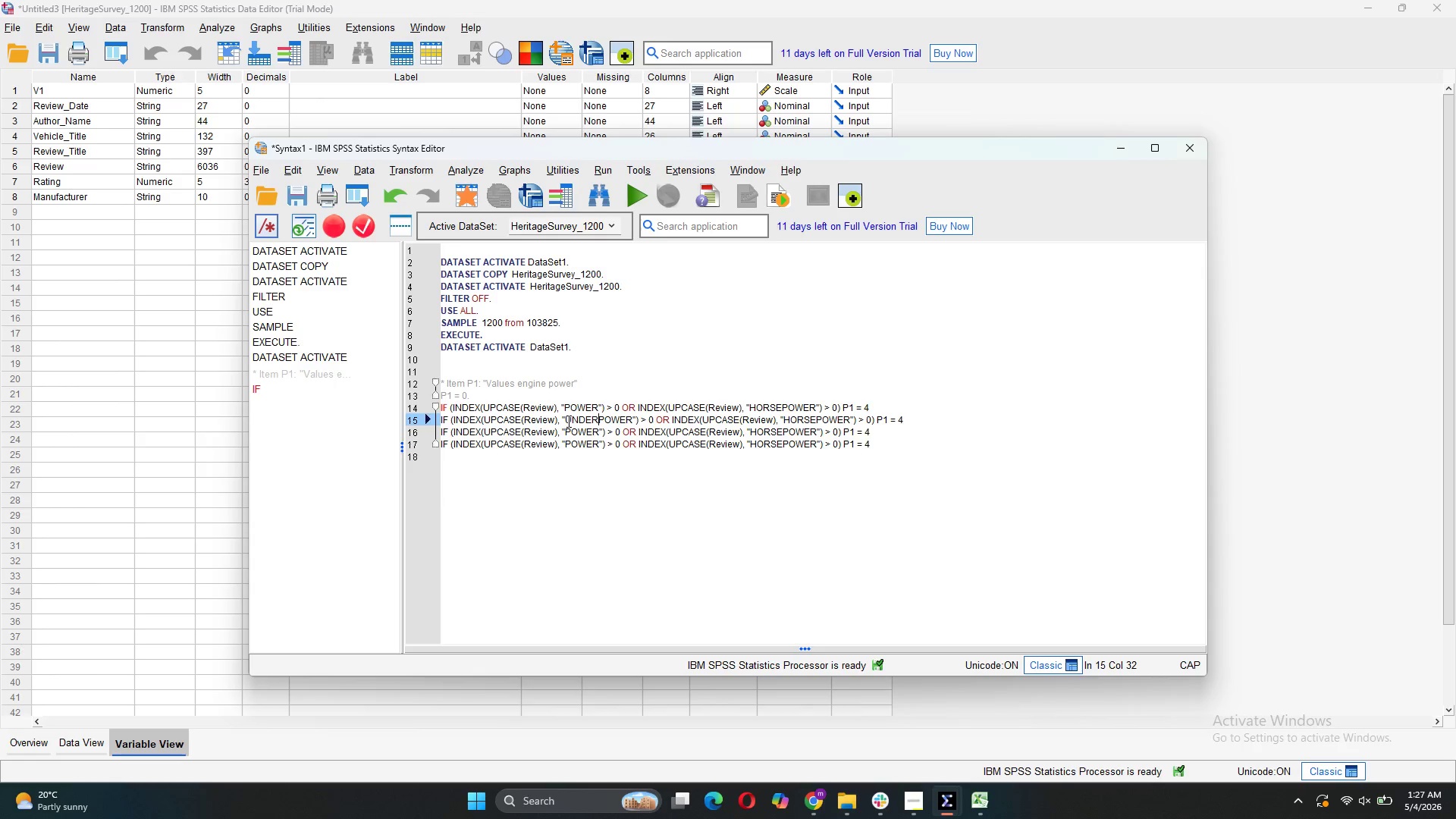 
wait(8.95)
 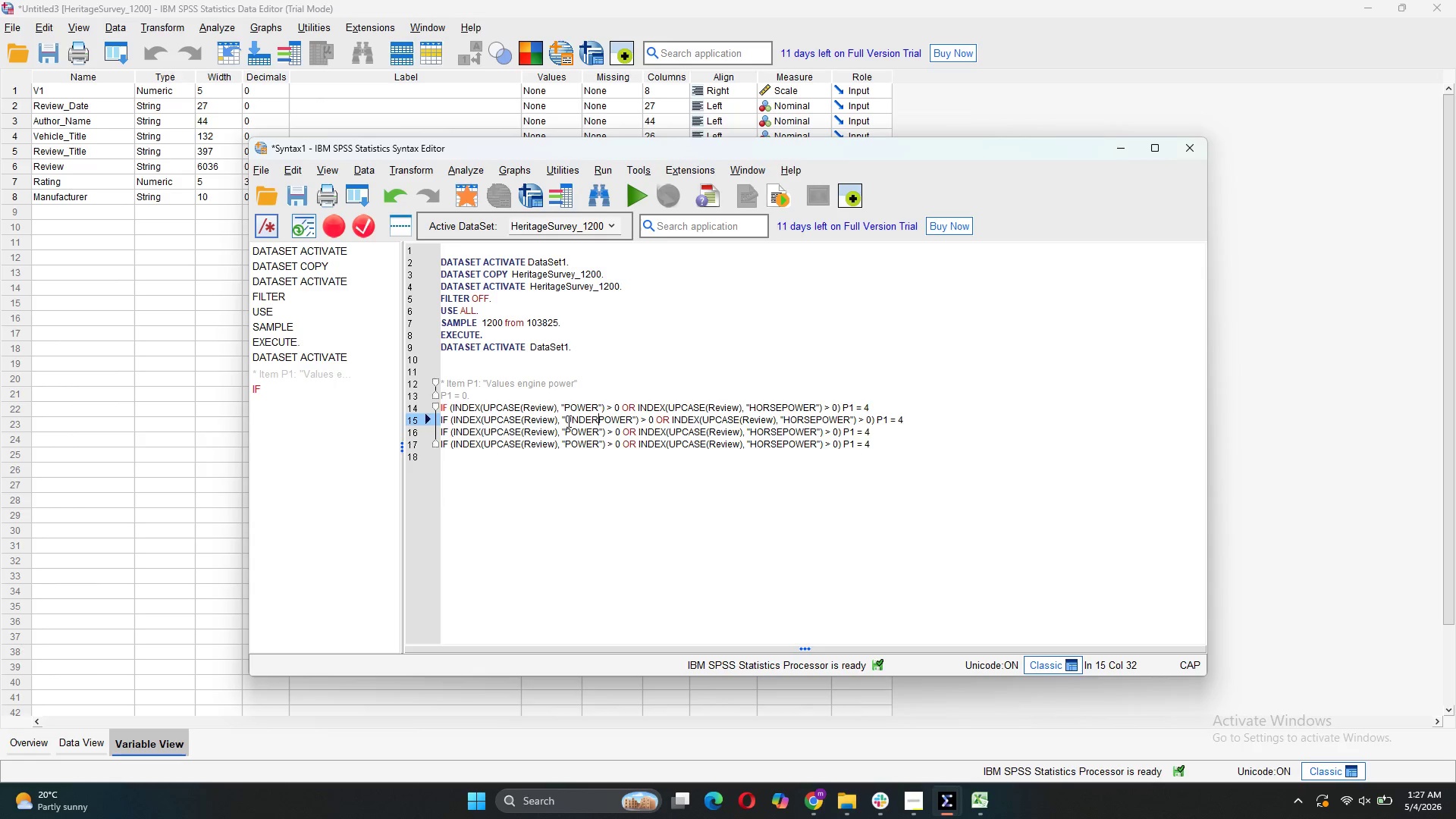 
left_click_drag(start_coordinate=[851, 421], to_coordinate=[783, 423])
 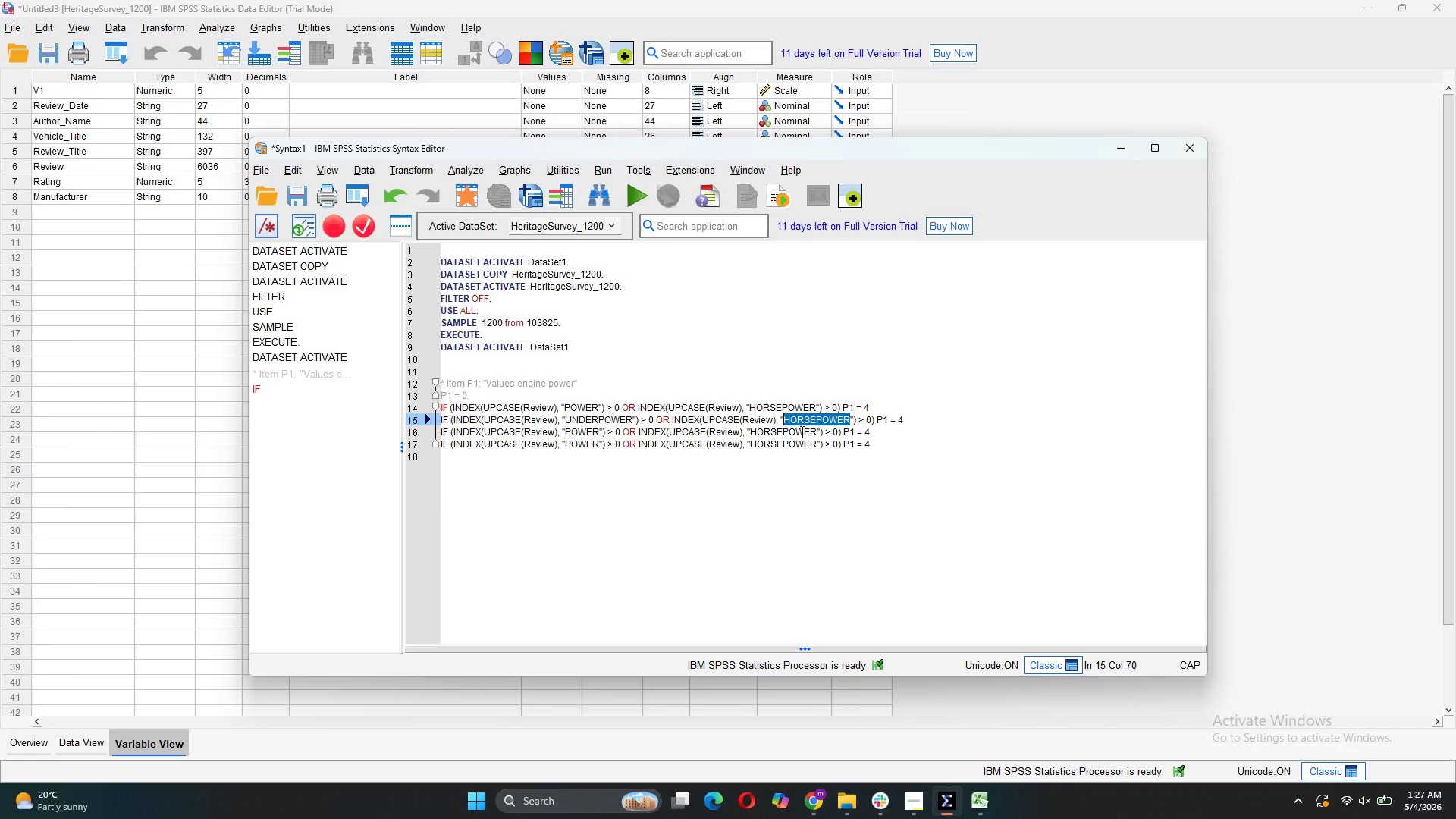 
type(SLOW)
 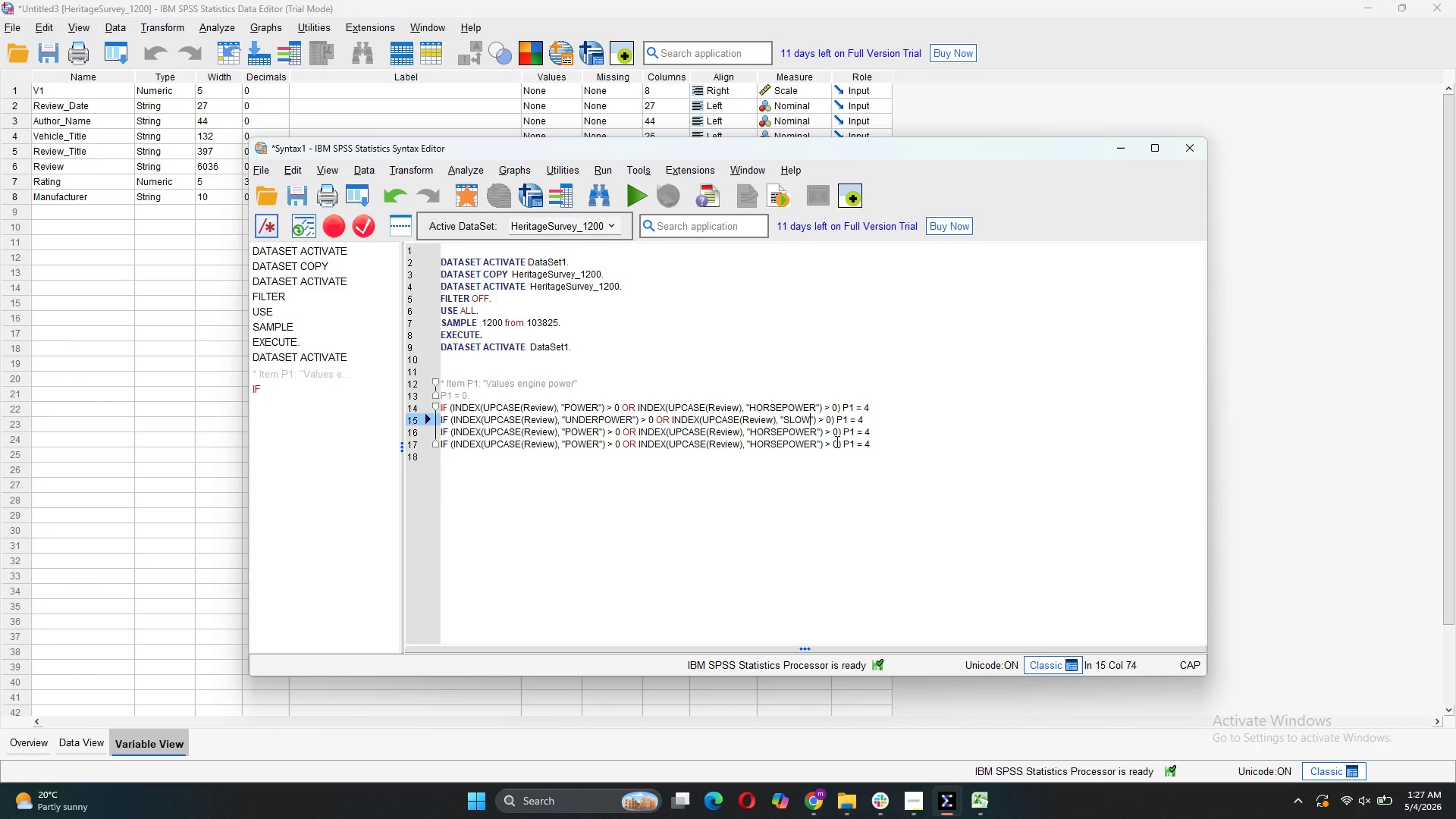 
left_click([873, 418])
 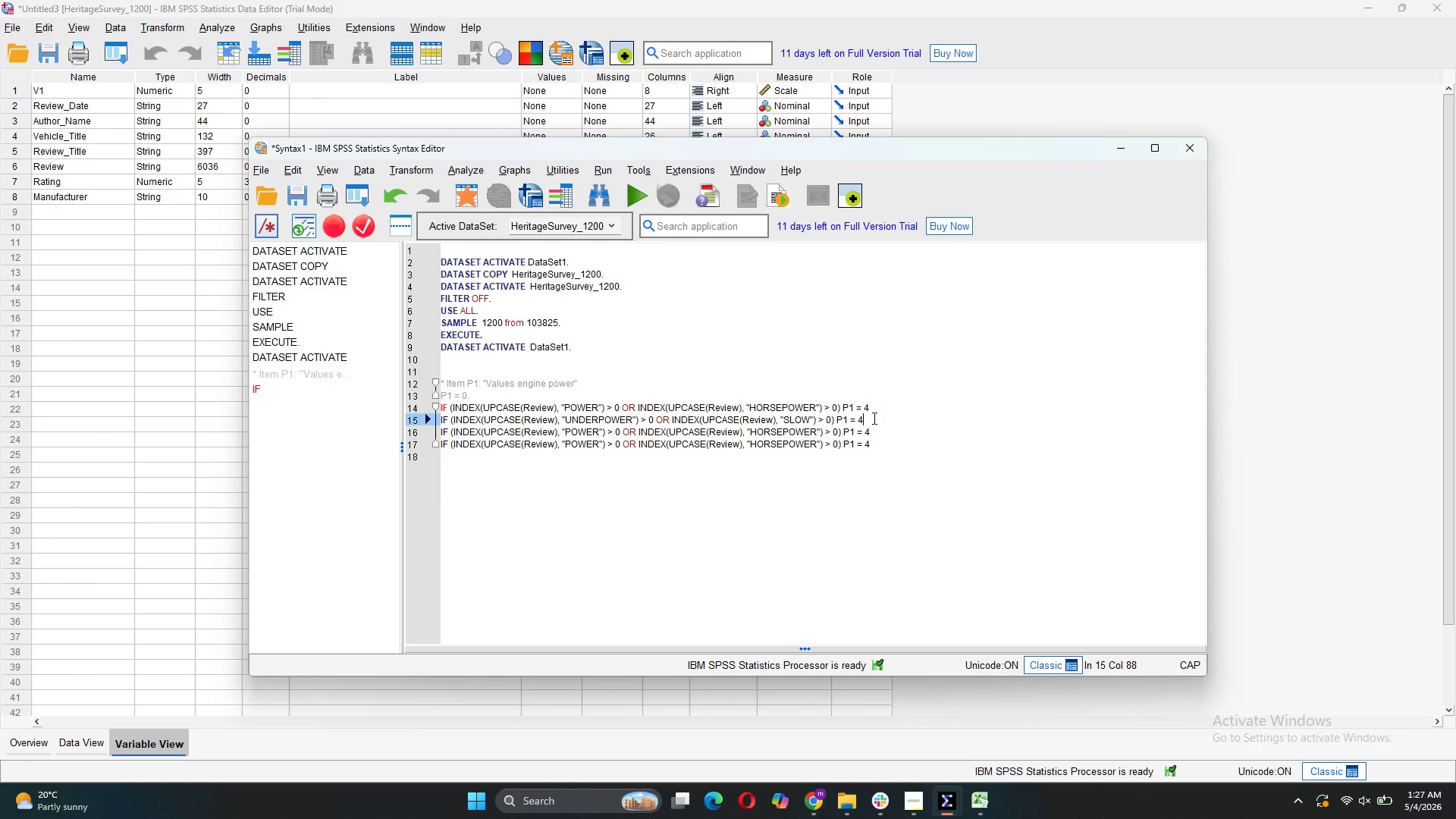 
key(Backspace)
 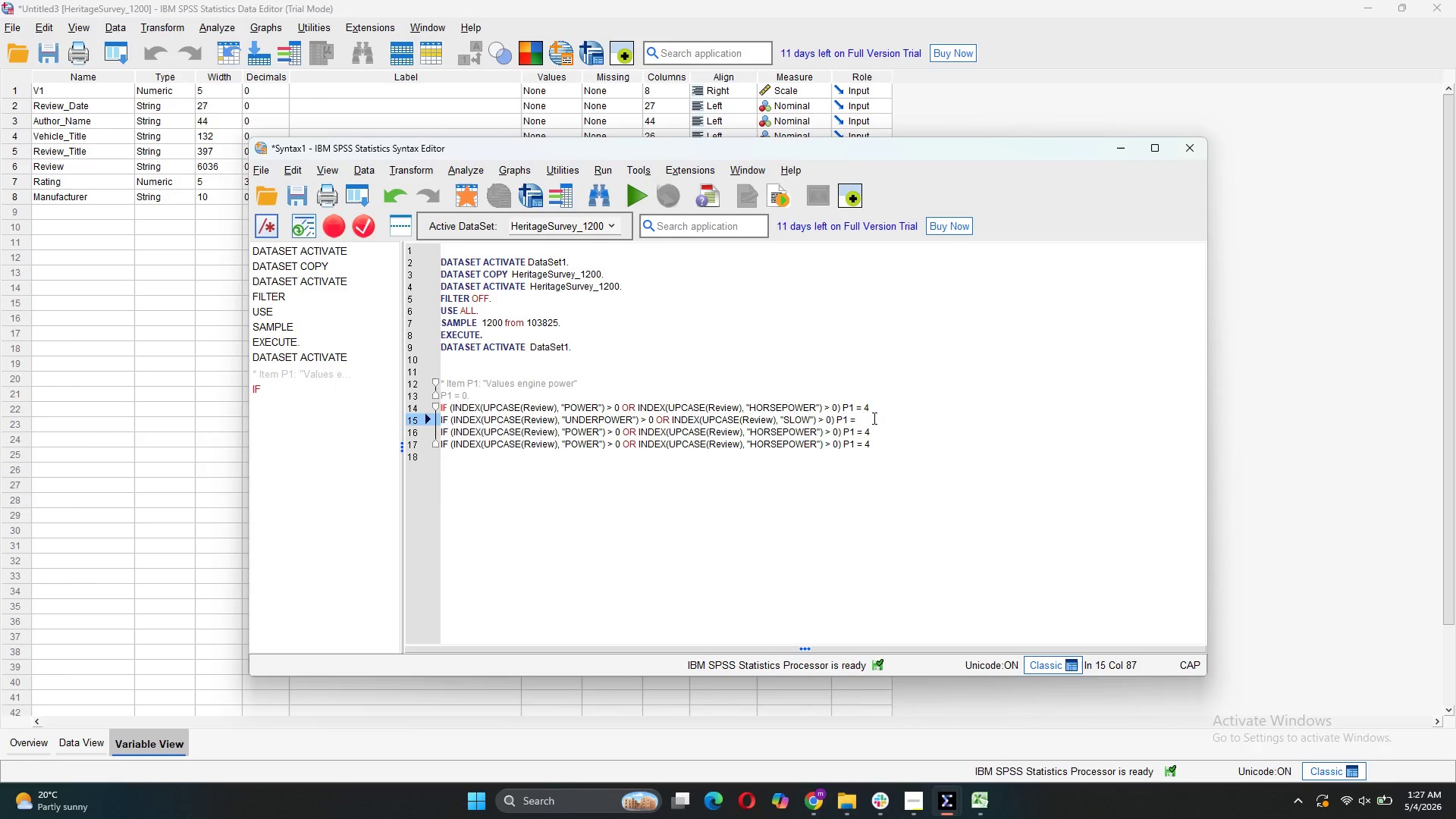 
key(2)
 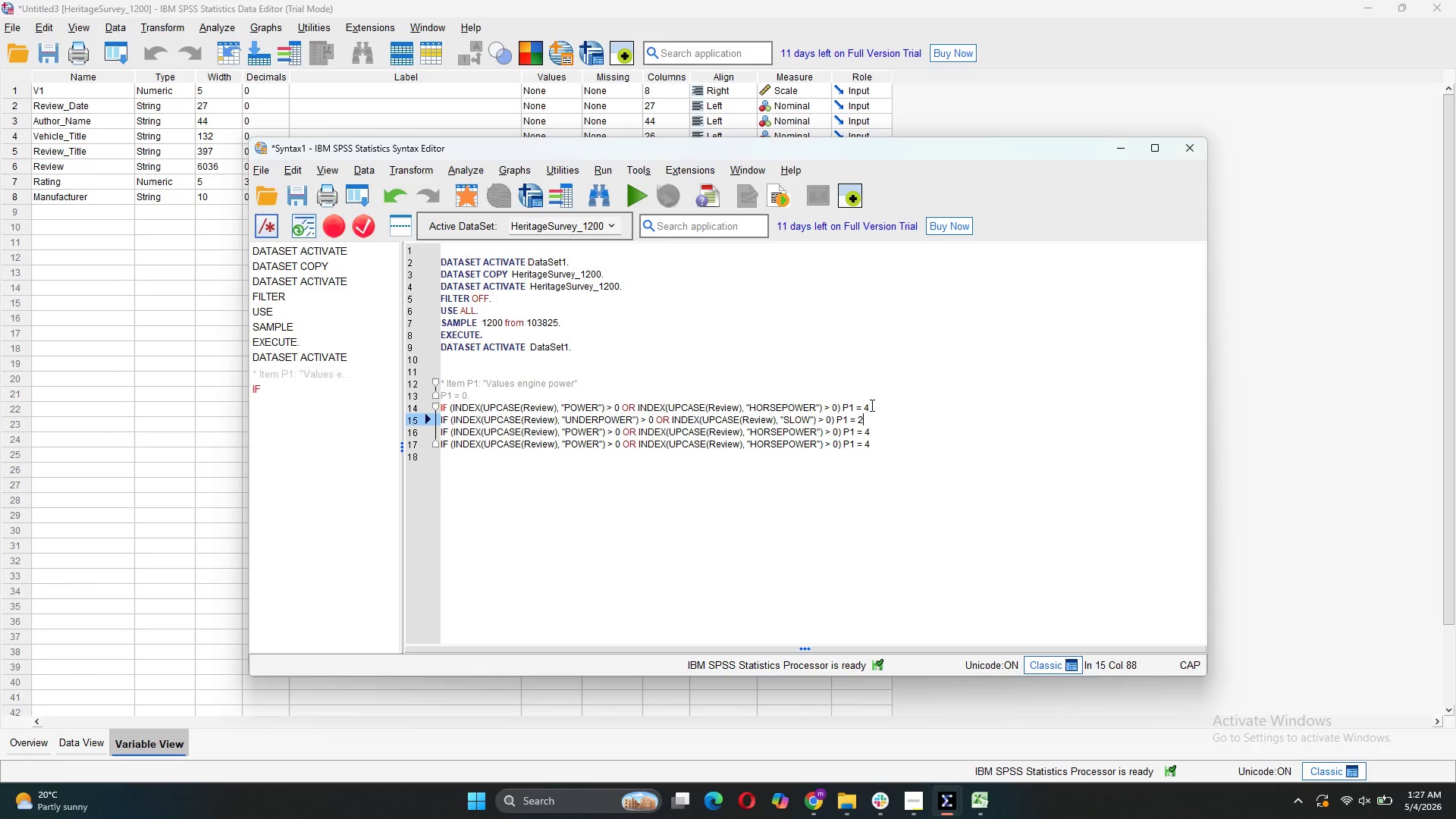 
left_click([871, 400])
 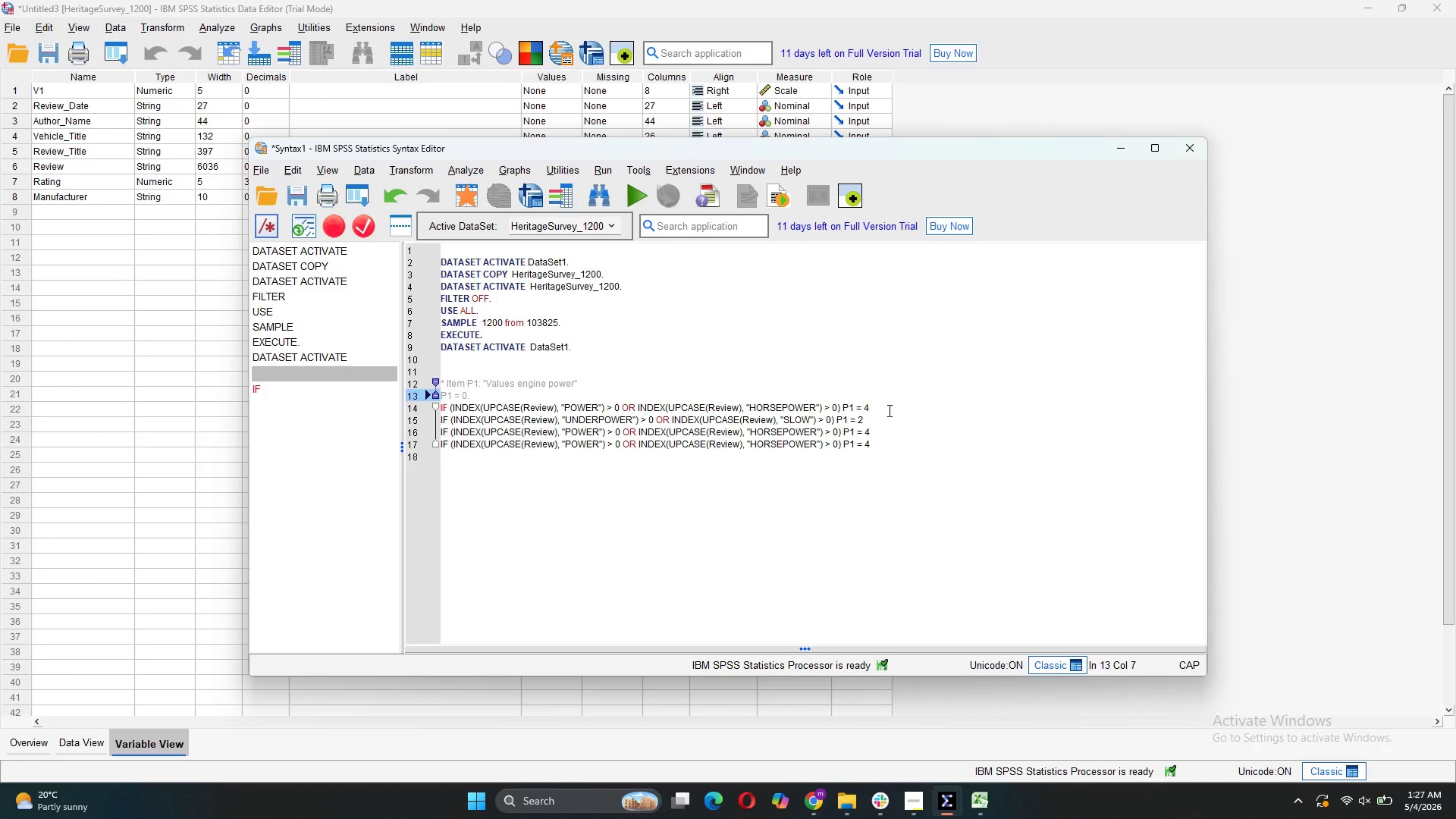 
left_click([888, 411])
 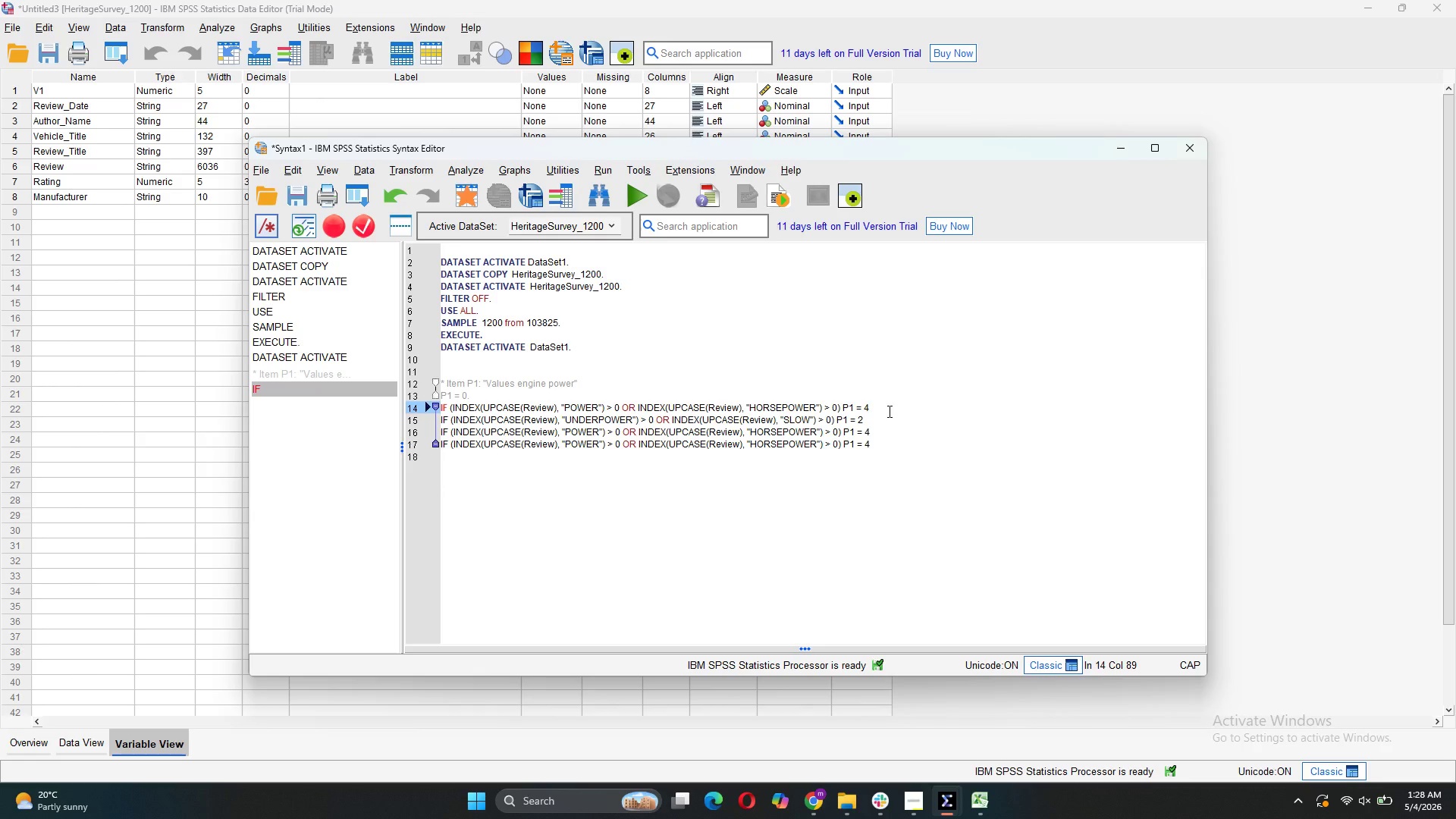 
key(Period)
 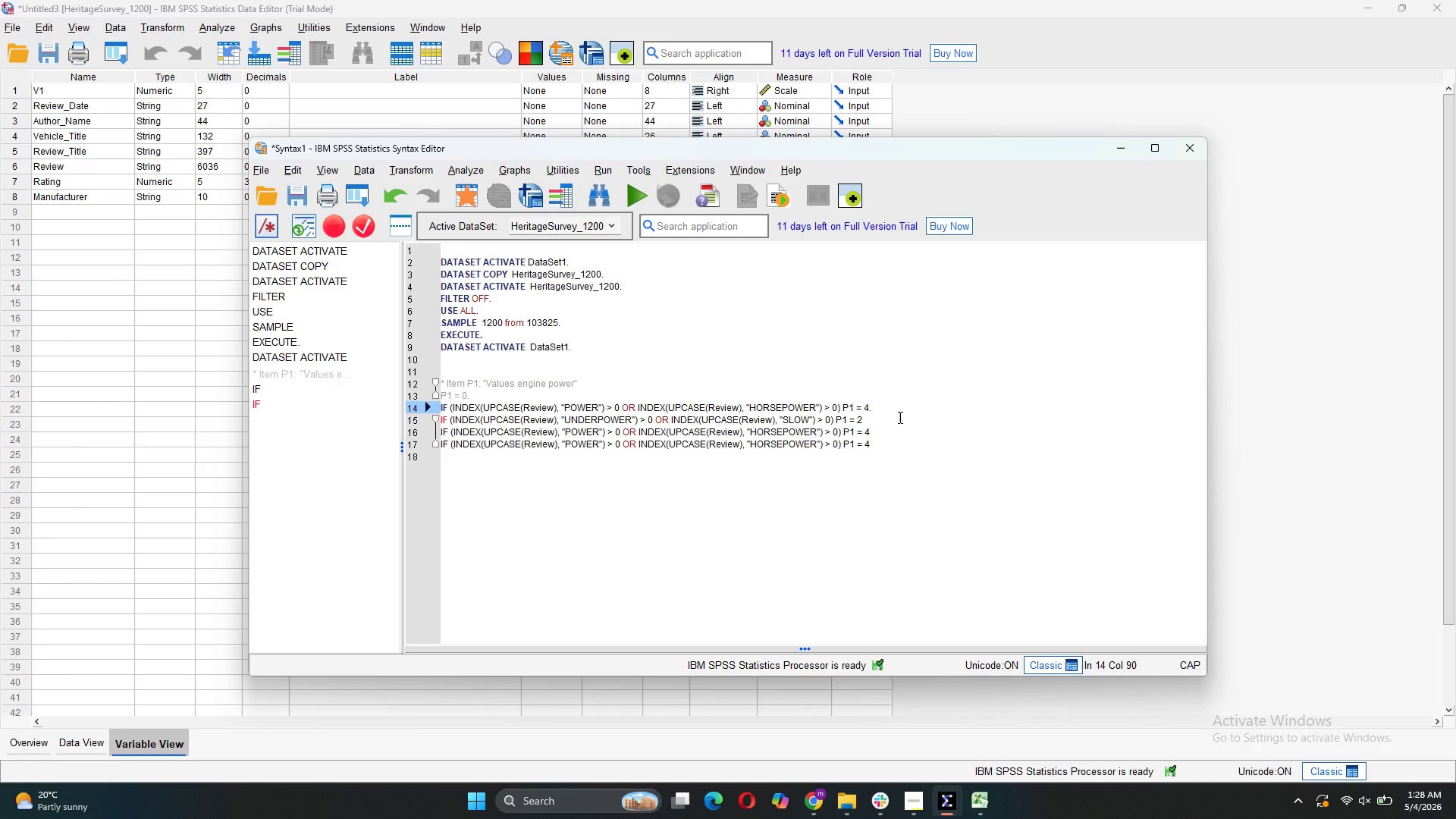 
left_click([882, 419])
 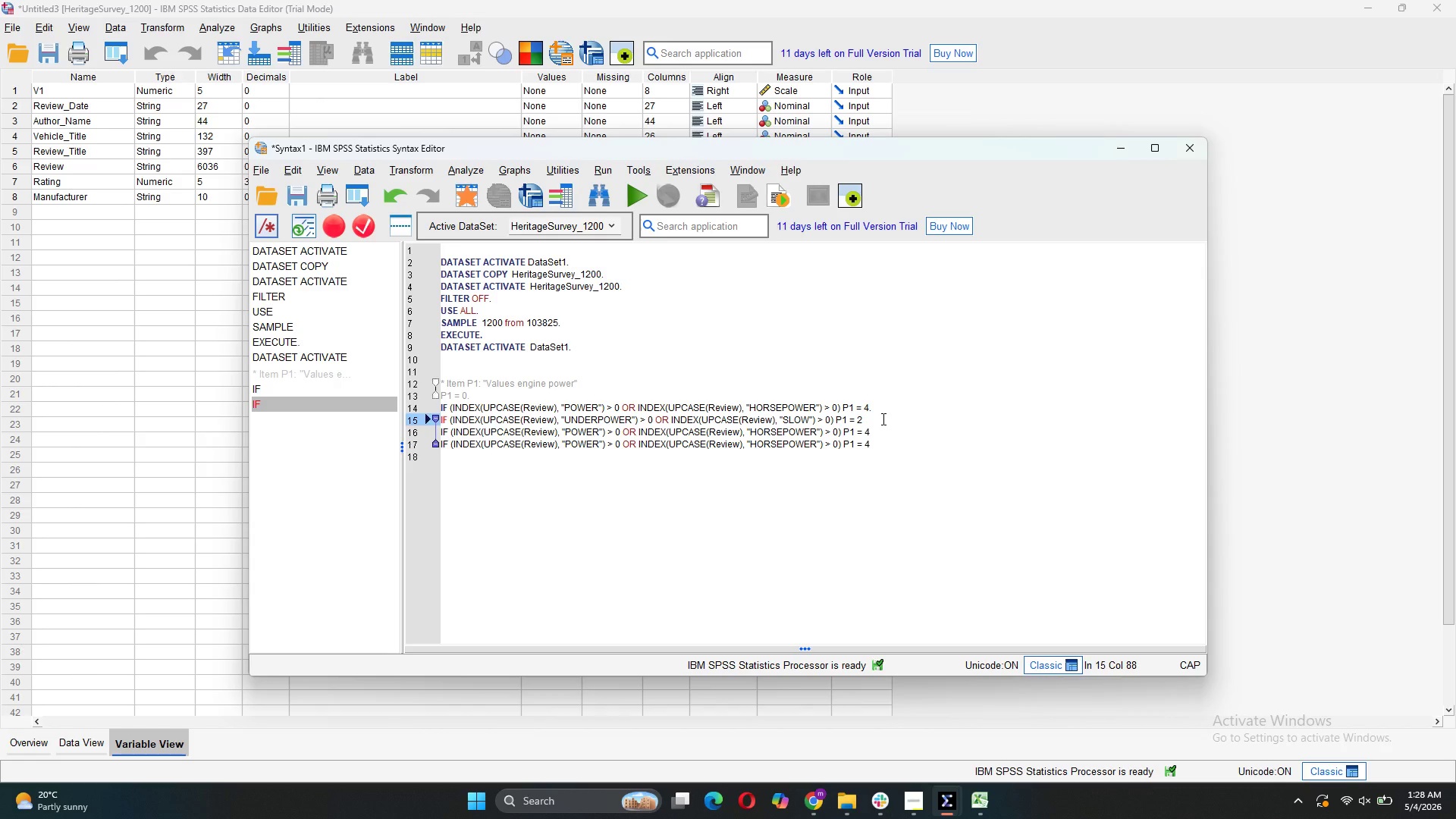 
key(Period)
 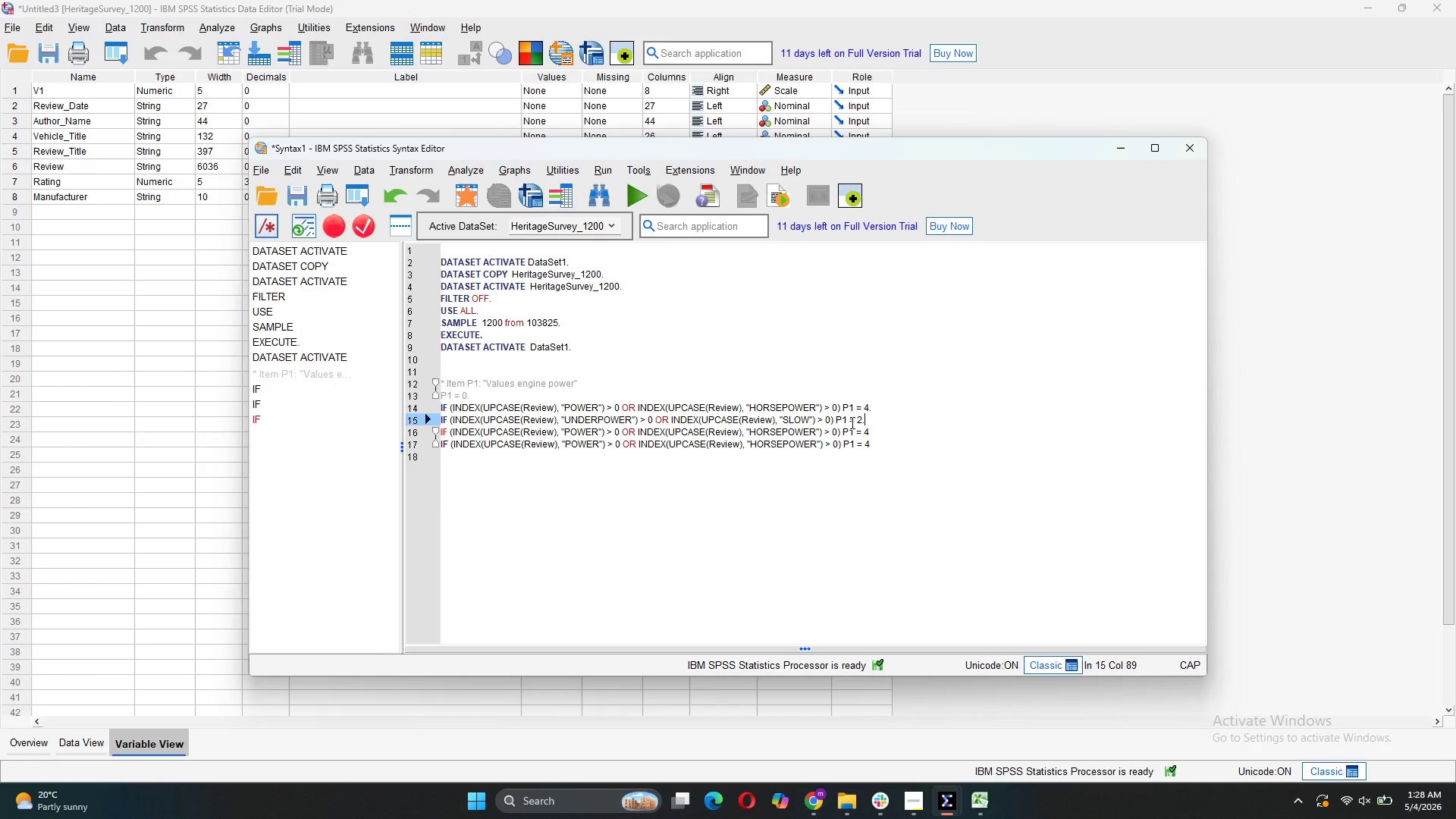 
wait(9.48)
 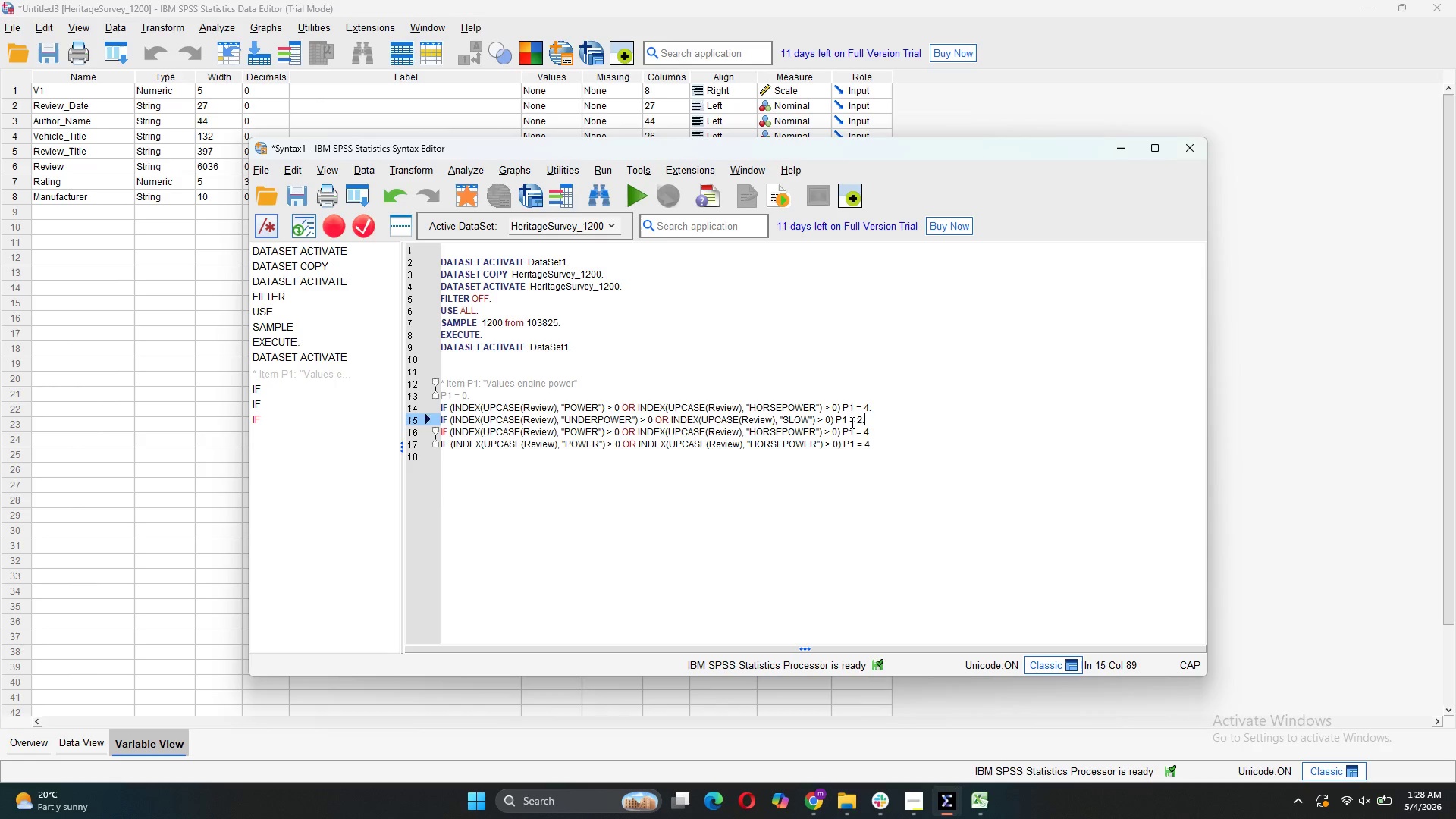 
left_click_drag(start_coordinate=[874, 431], to_coordinate=[451, 431])
 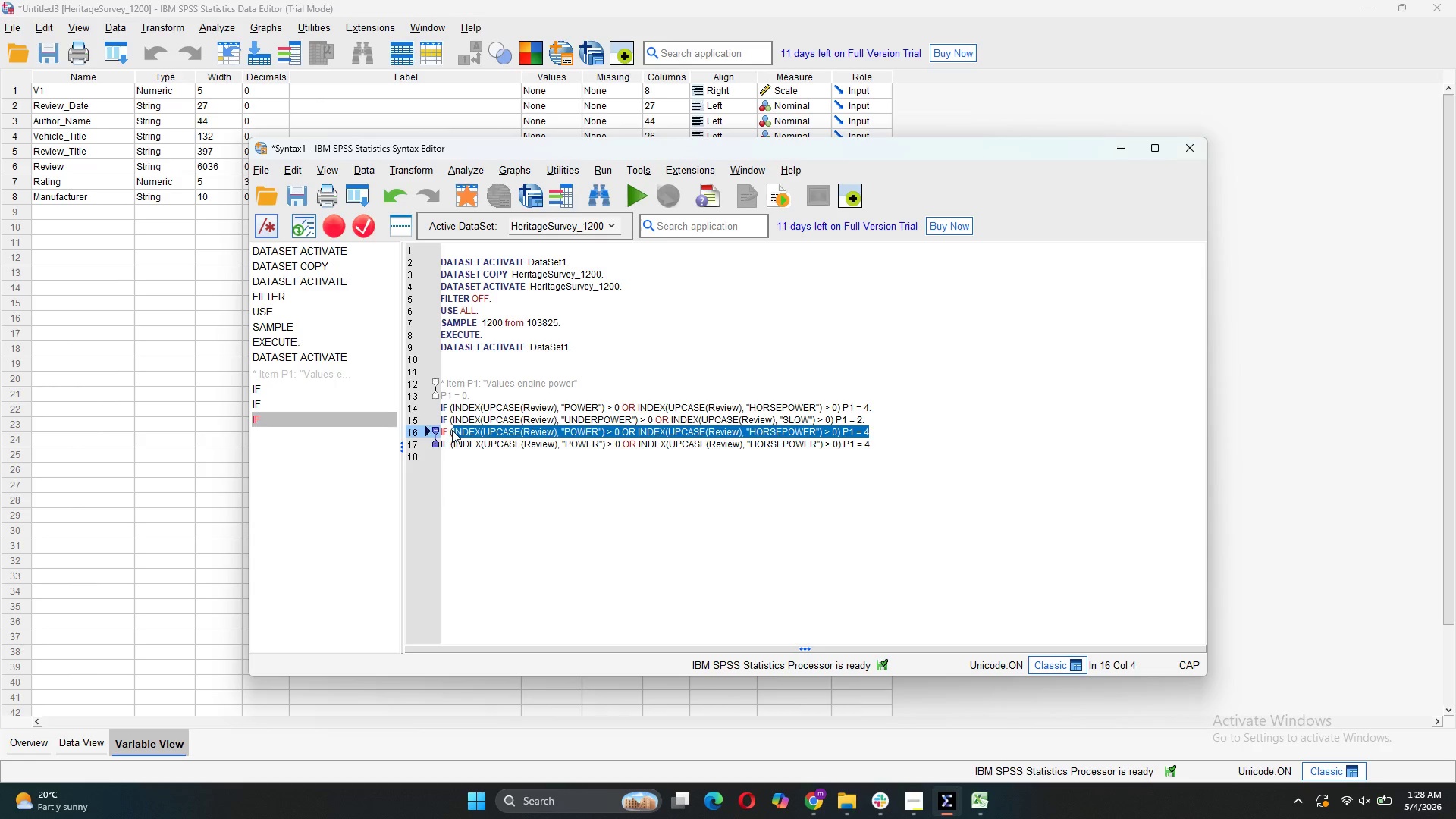 
key(Backspace)
type(P1 -0) P1 =3)
 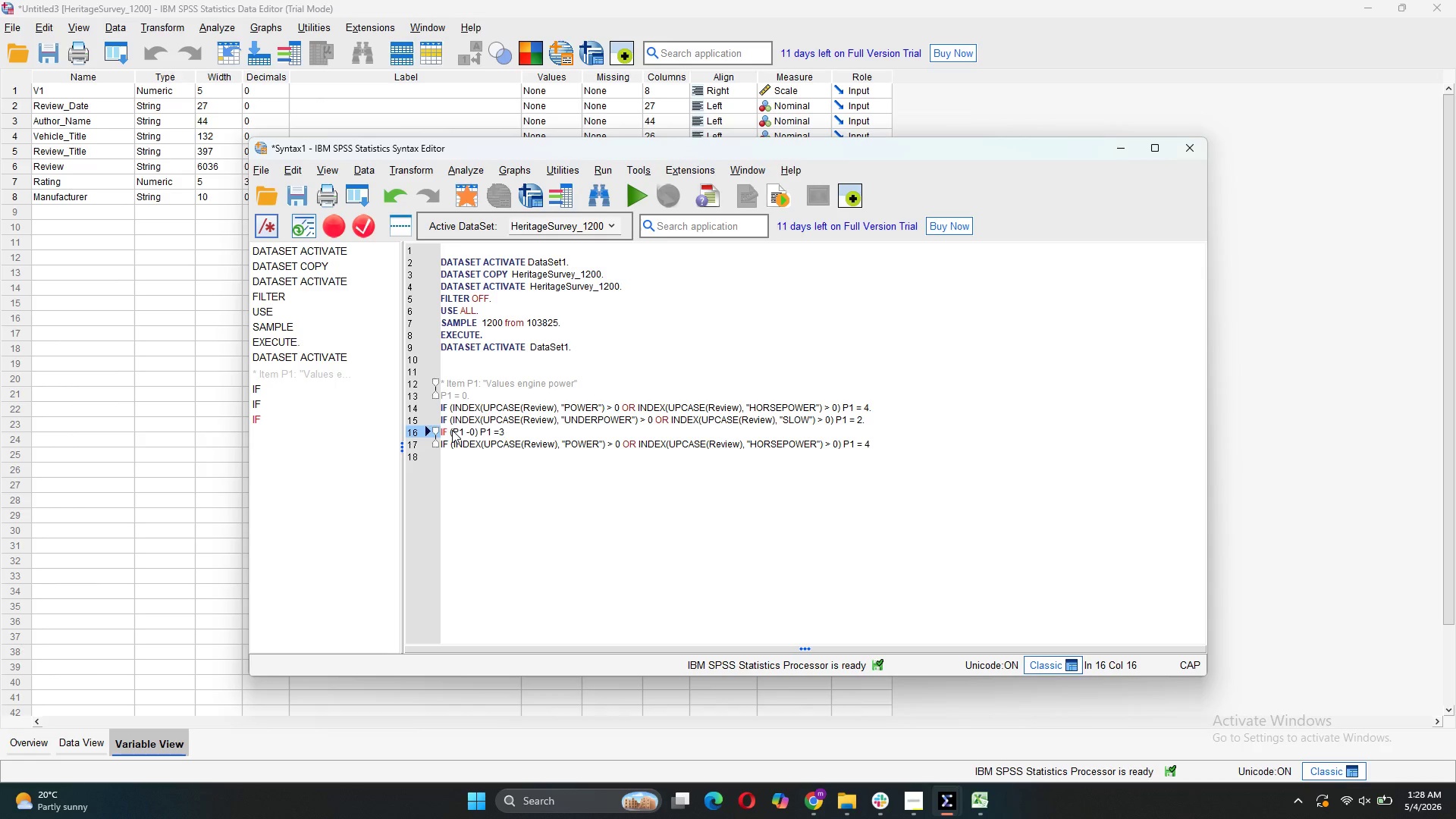 
key(ArrowLeft)
 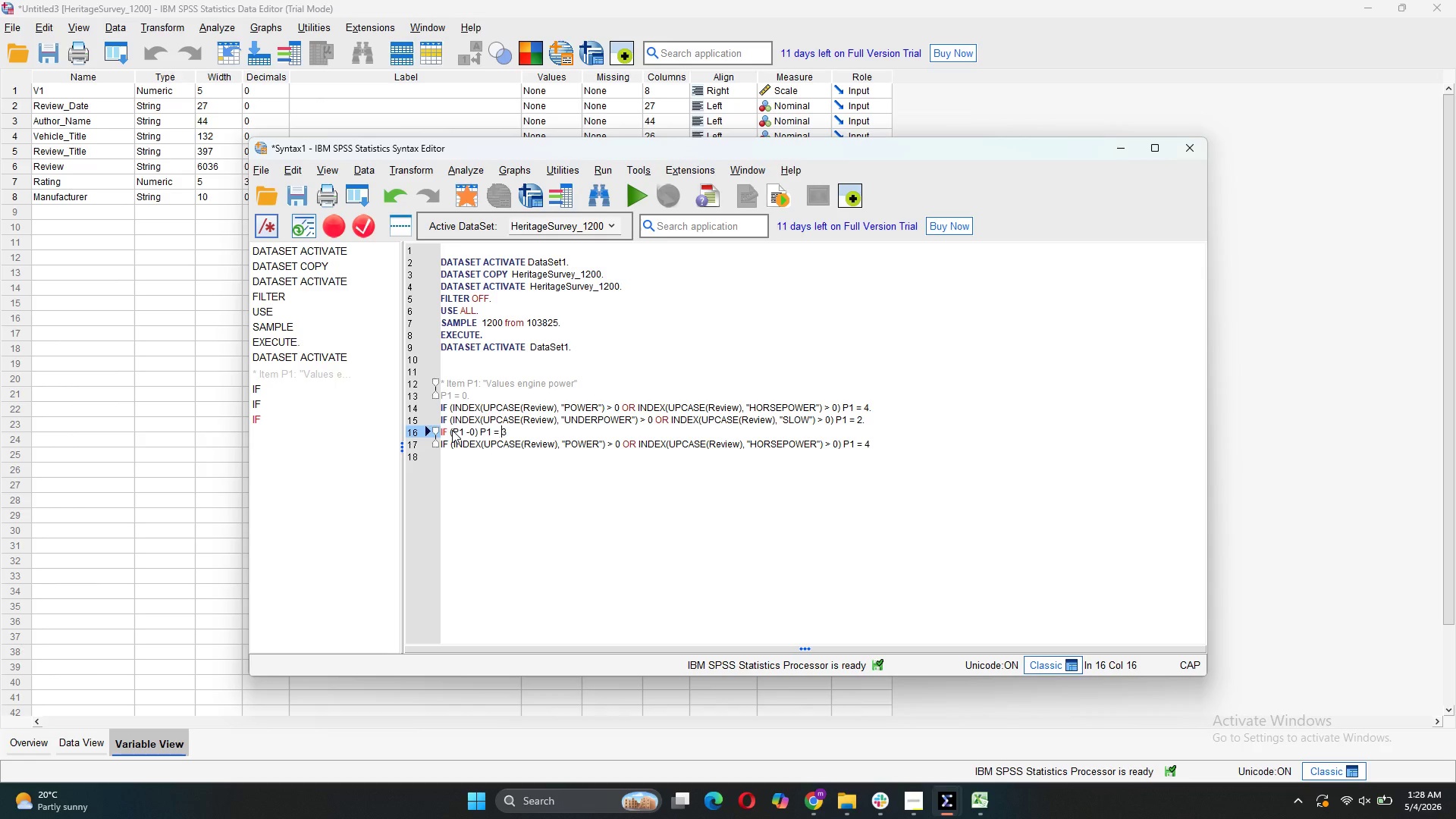 
key(Space)
 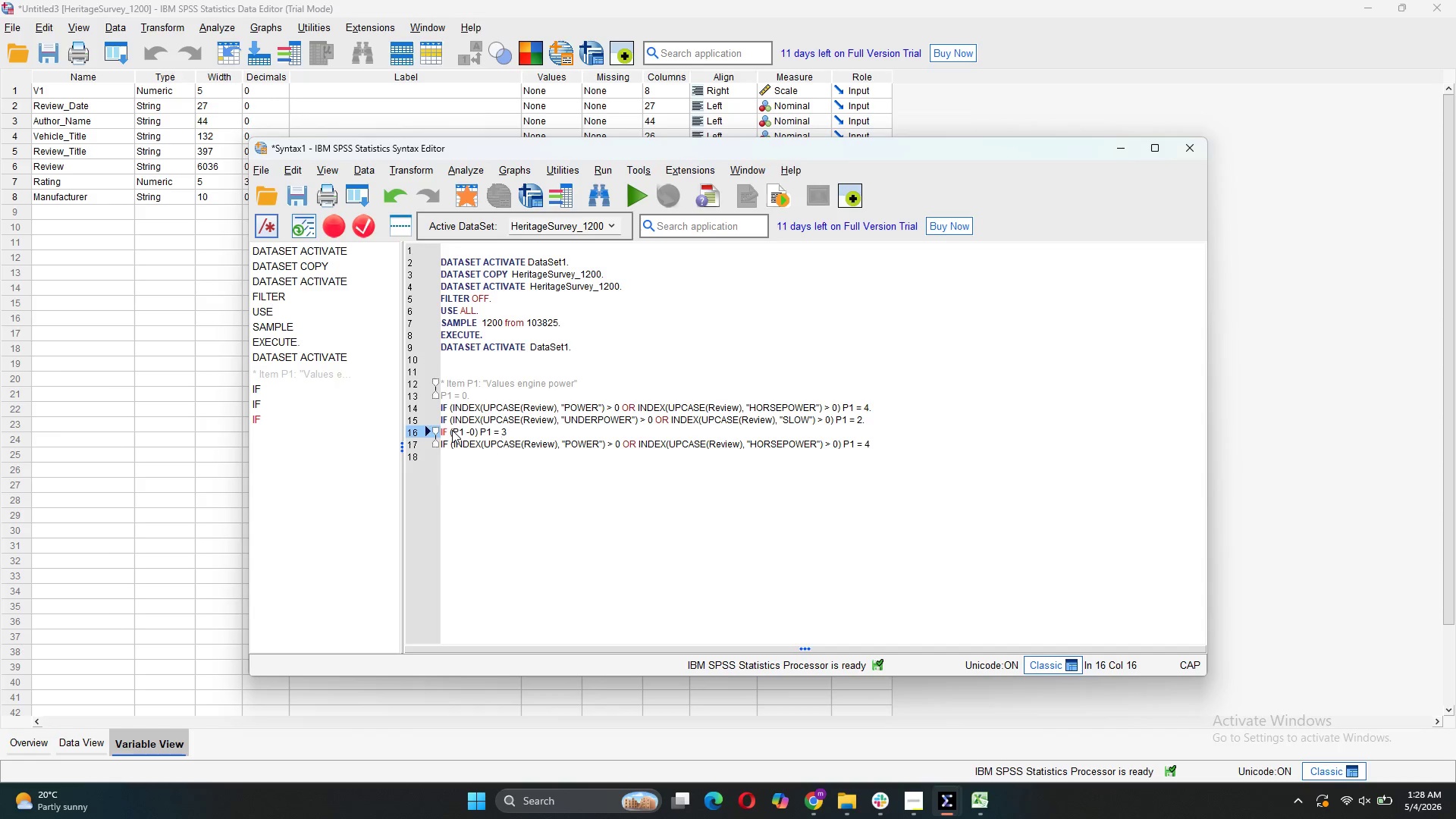 
key(ArrowRight)
 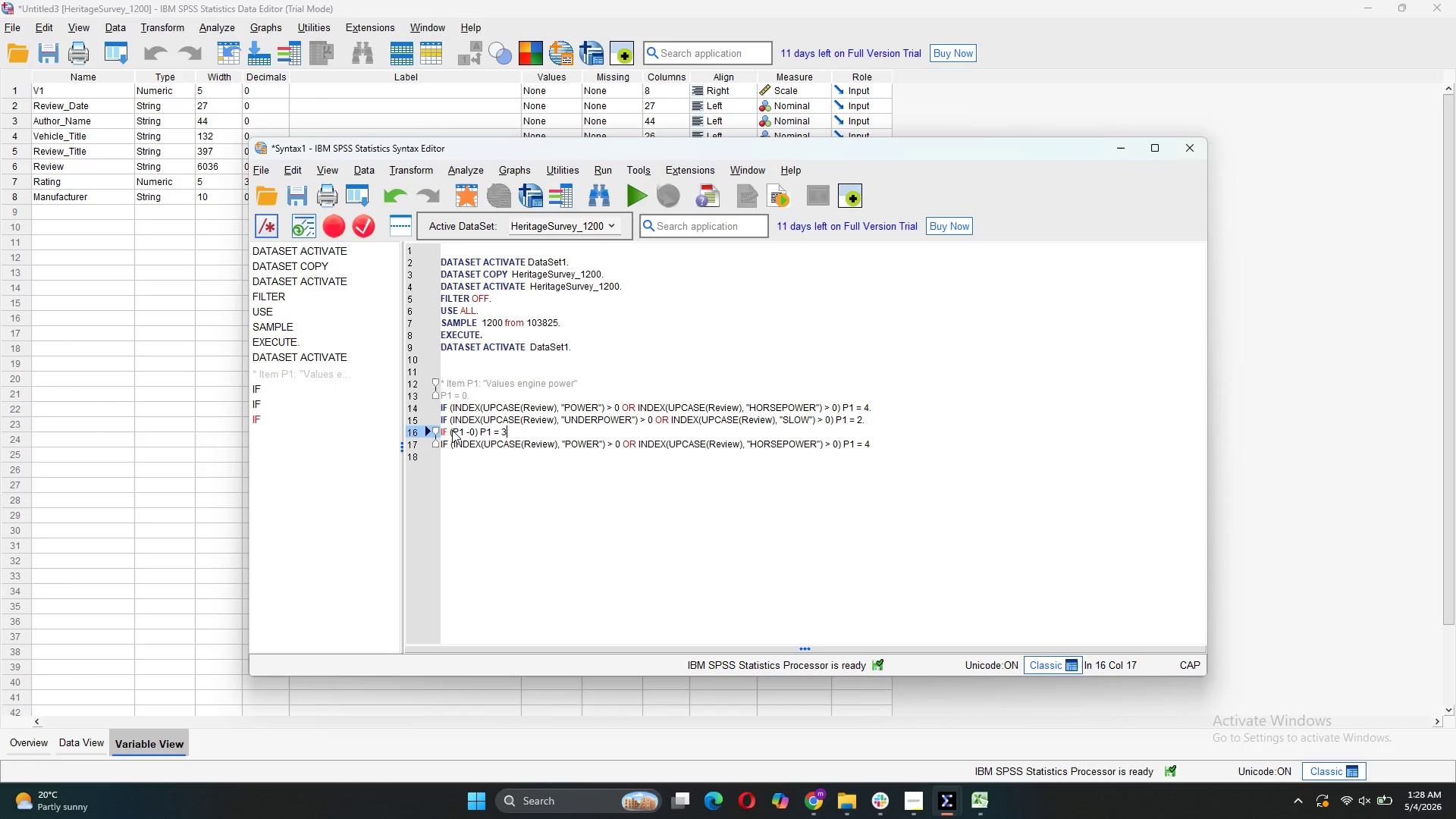 
key(Period)
 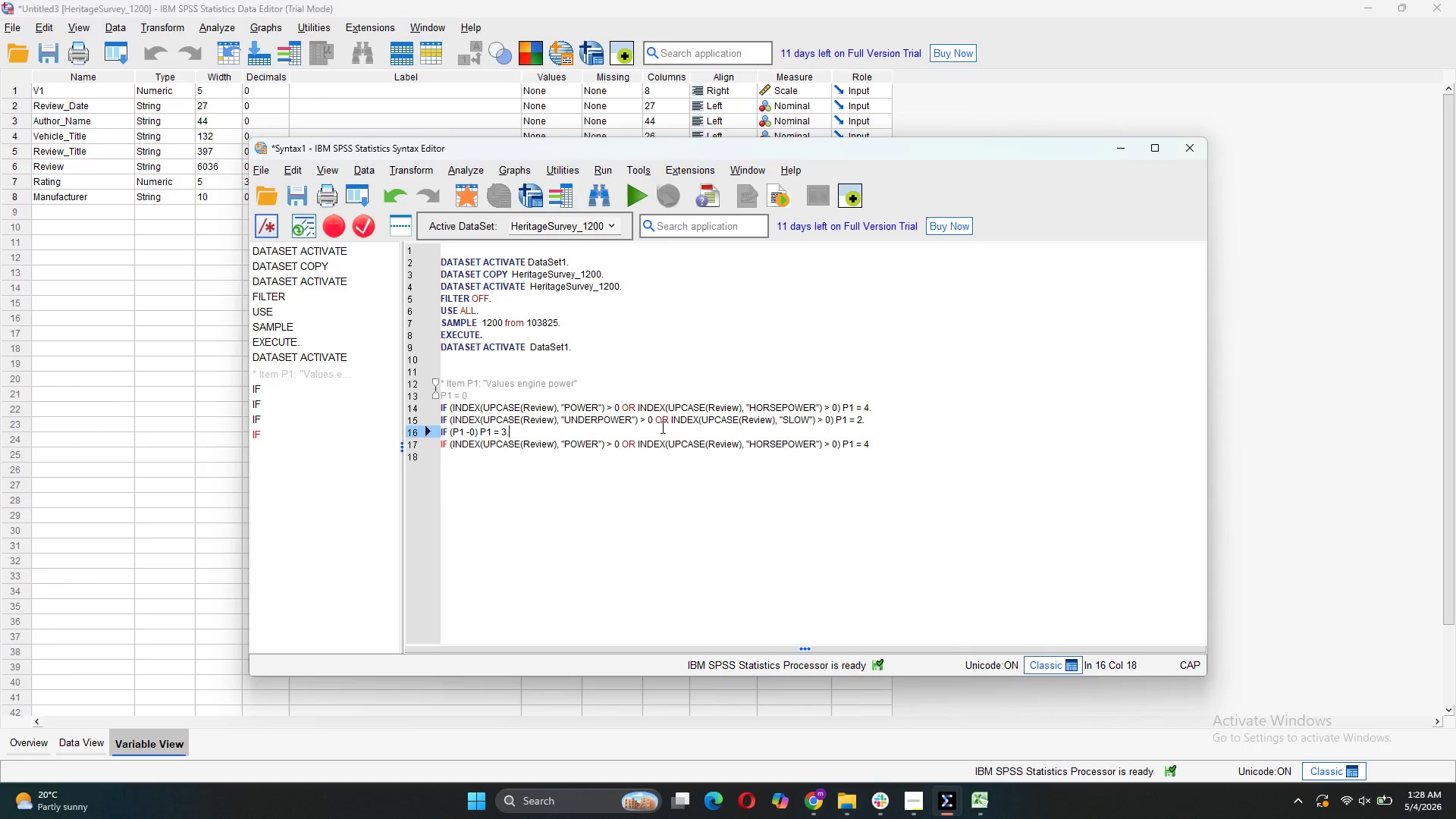 
left_click_drag(start_coordinate=[879, 448], to_coordinate=[437, 444])
 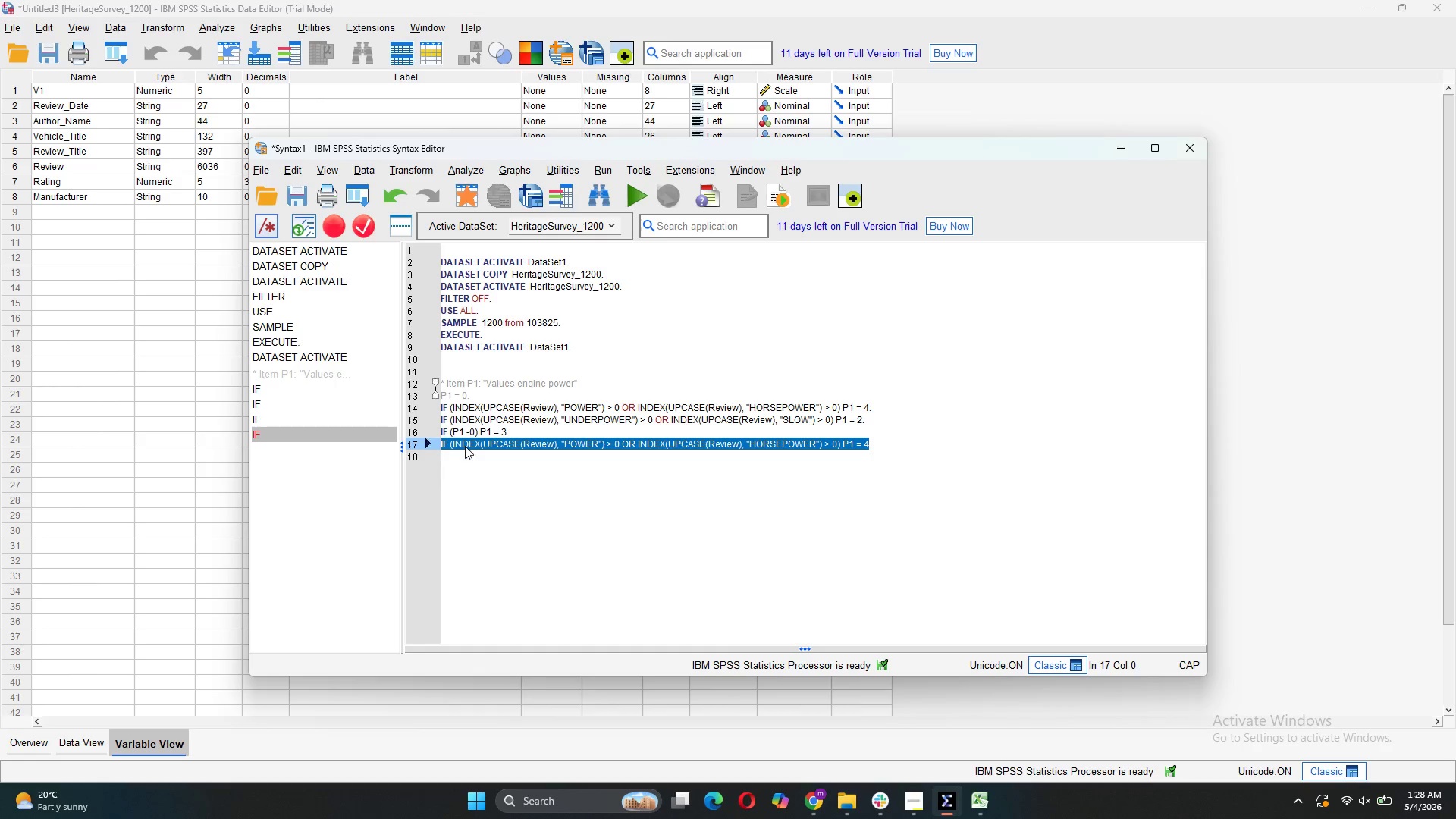 
type(EXEC)
key(Tab)
key(Backspace)
type(.)
 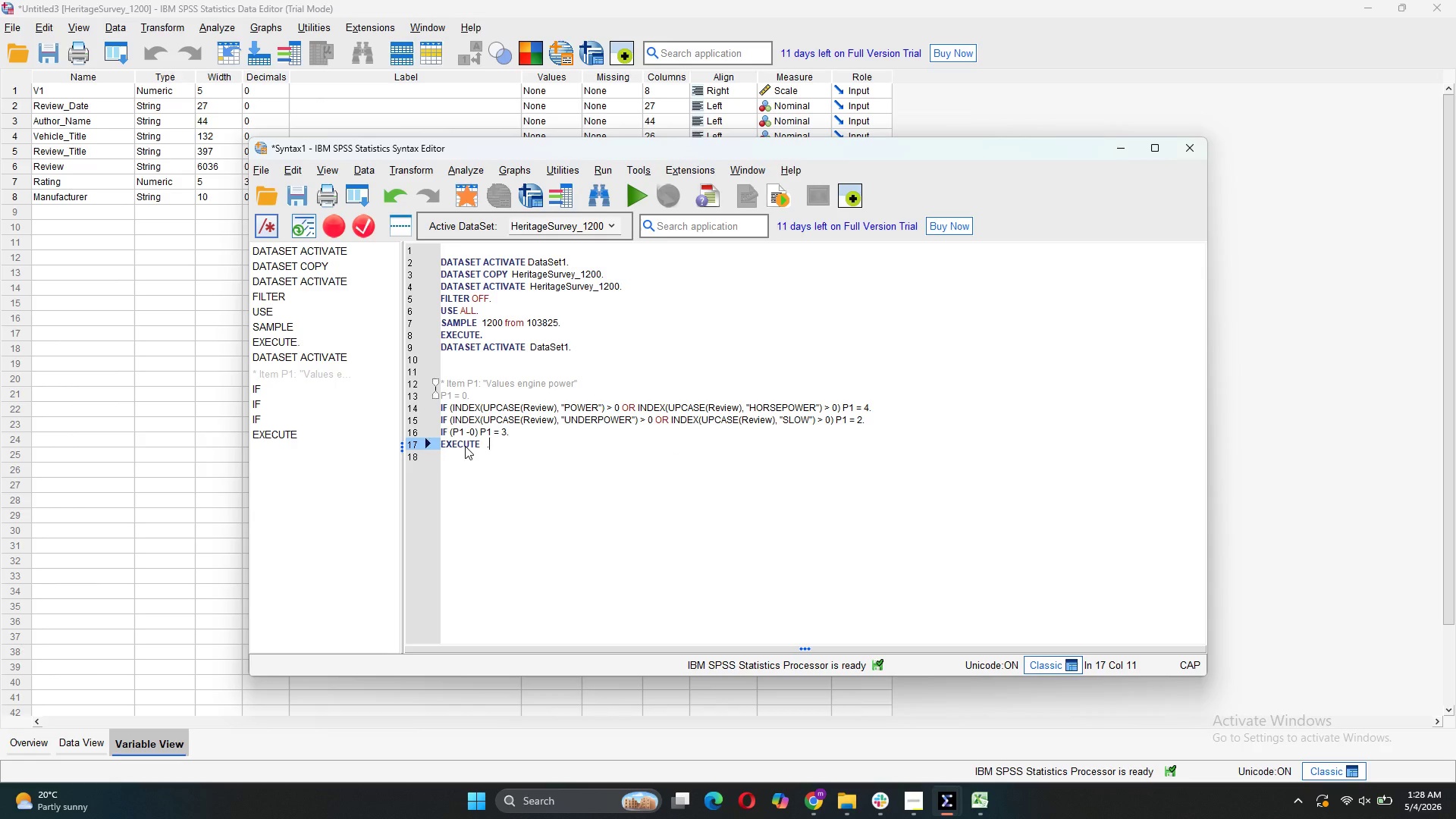 
key(ArrowLeft)
 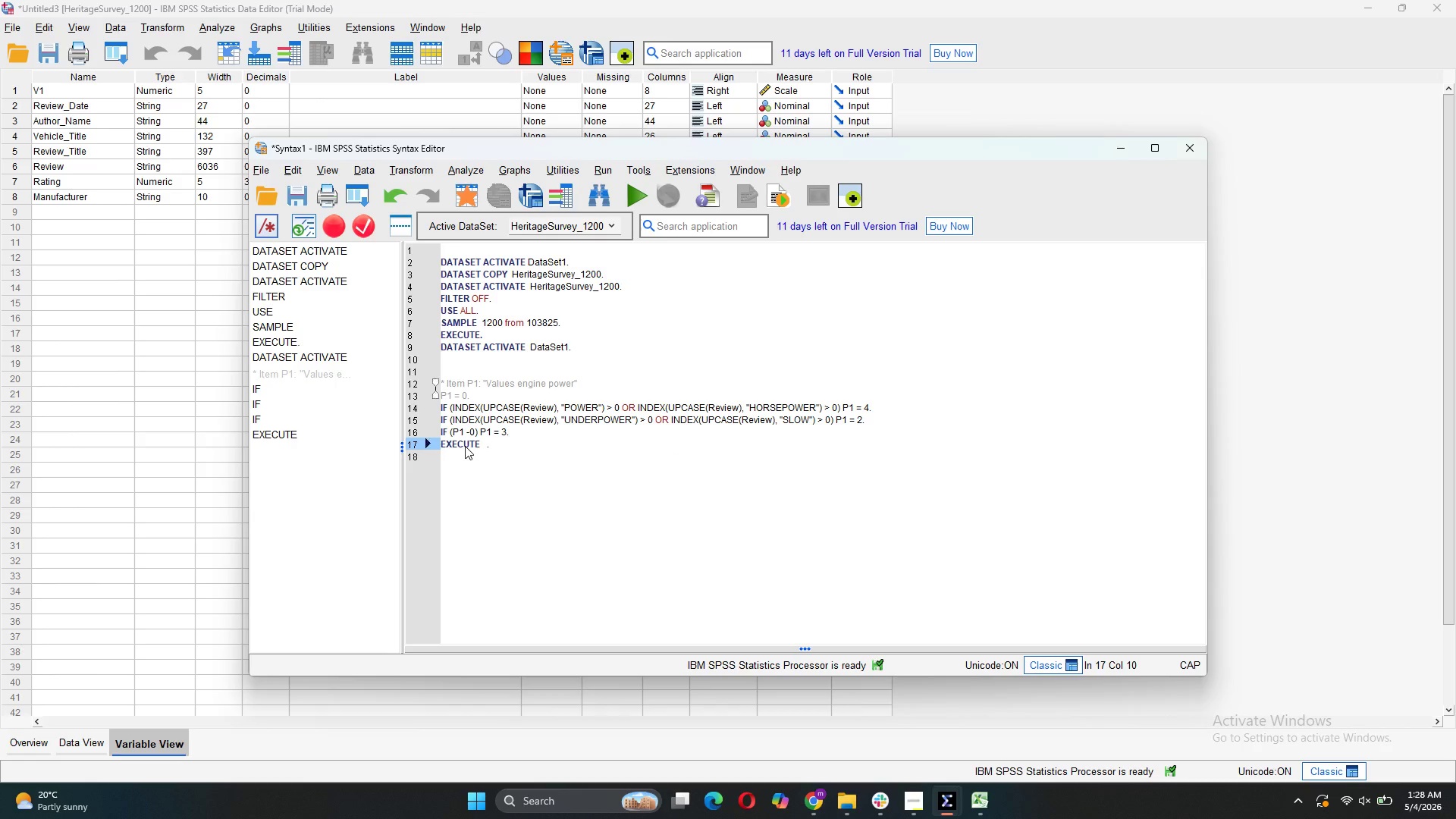 
key(Backspace)
 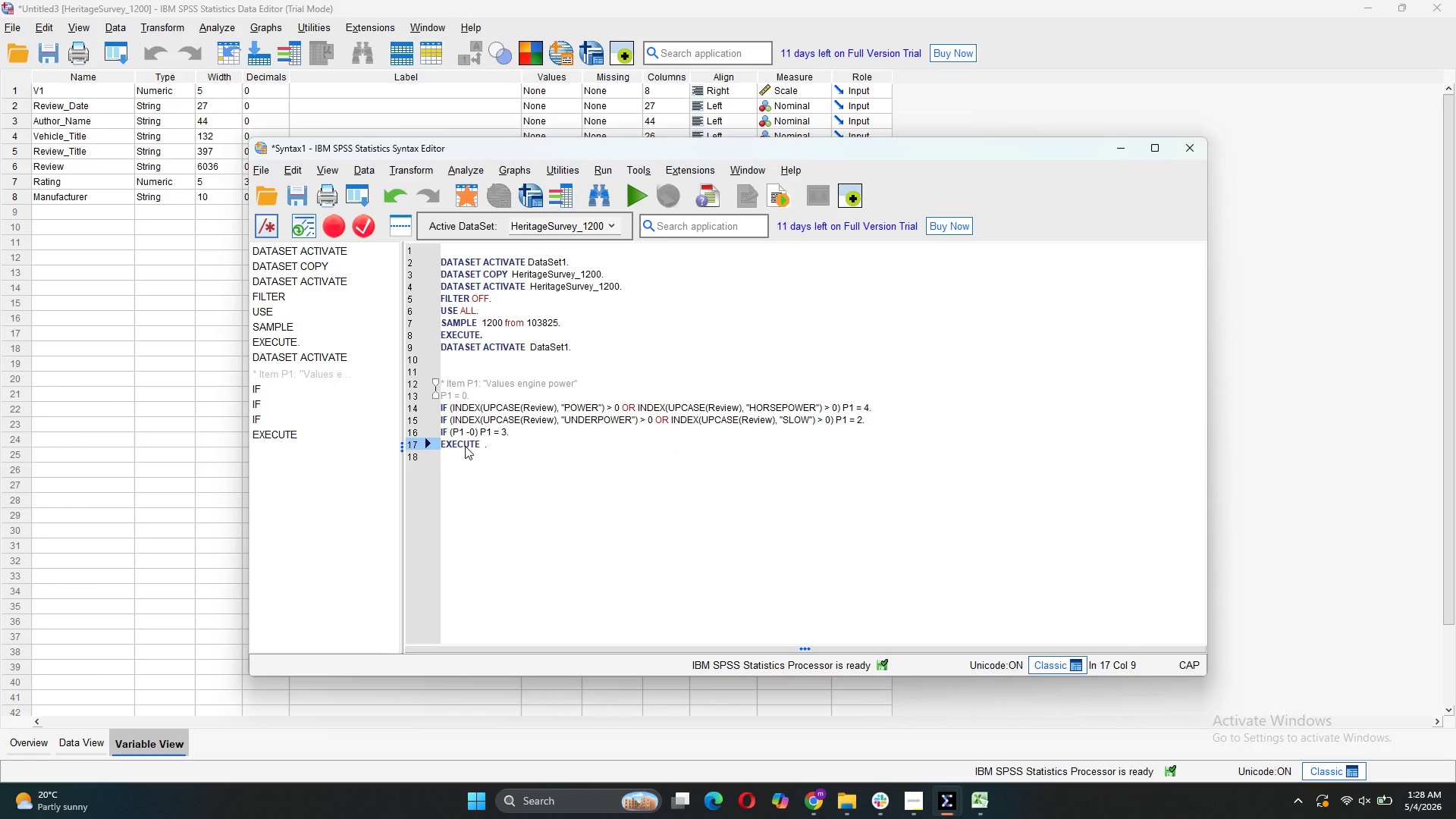 
key(Backspace)
 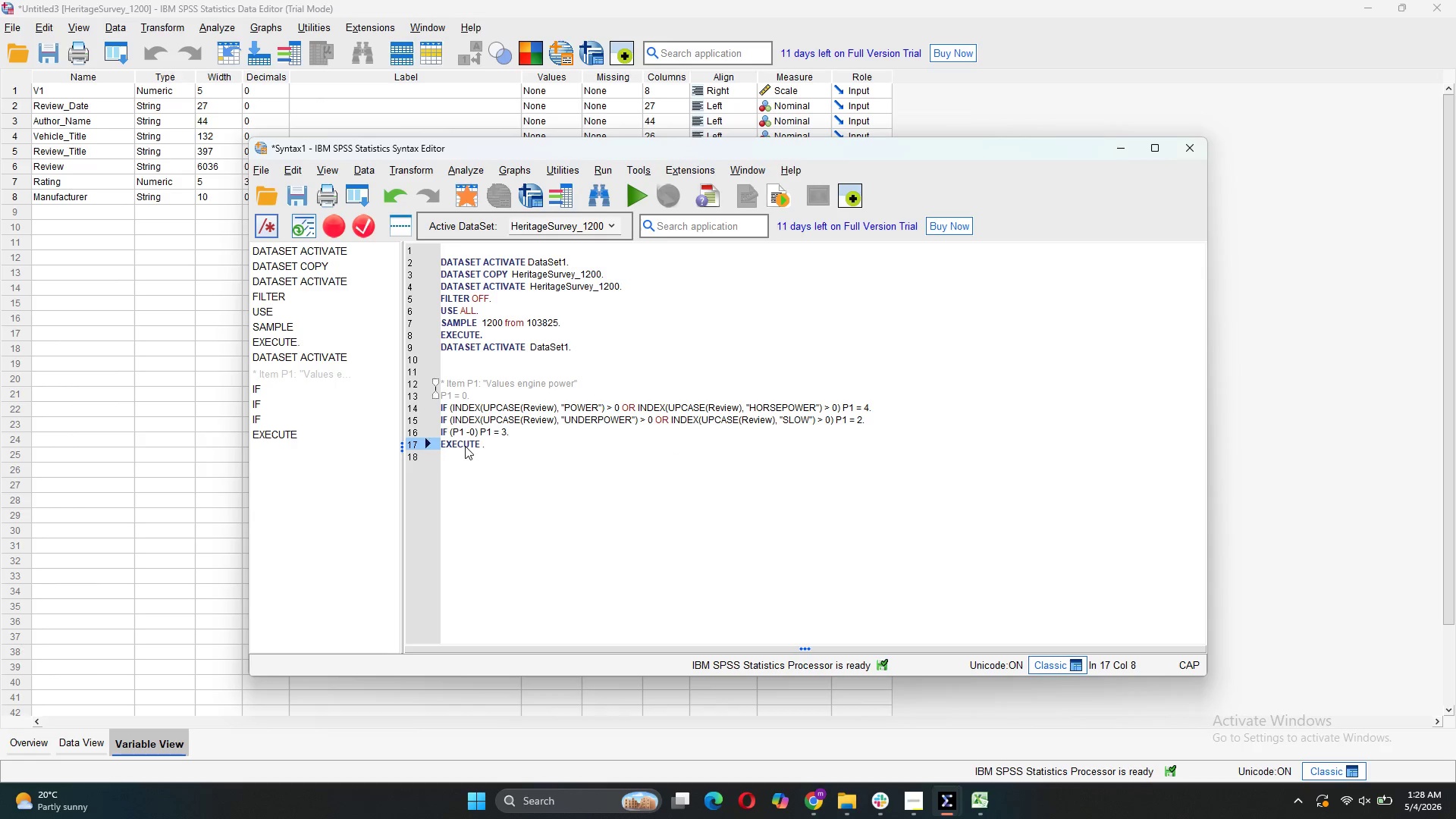 
key(Backspace)
 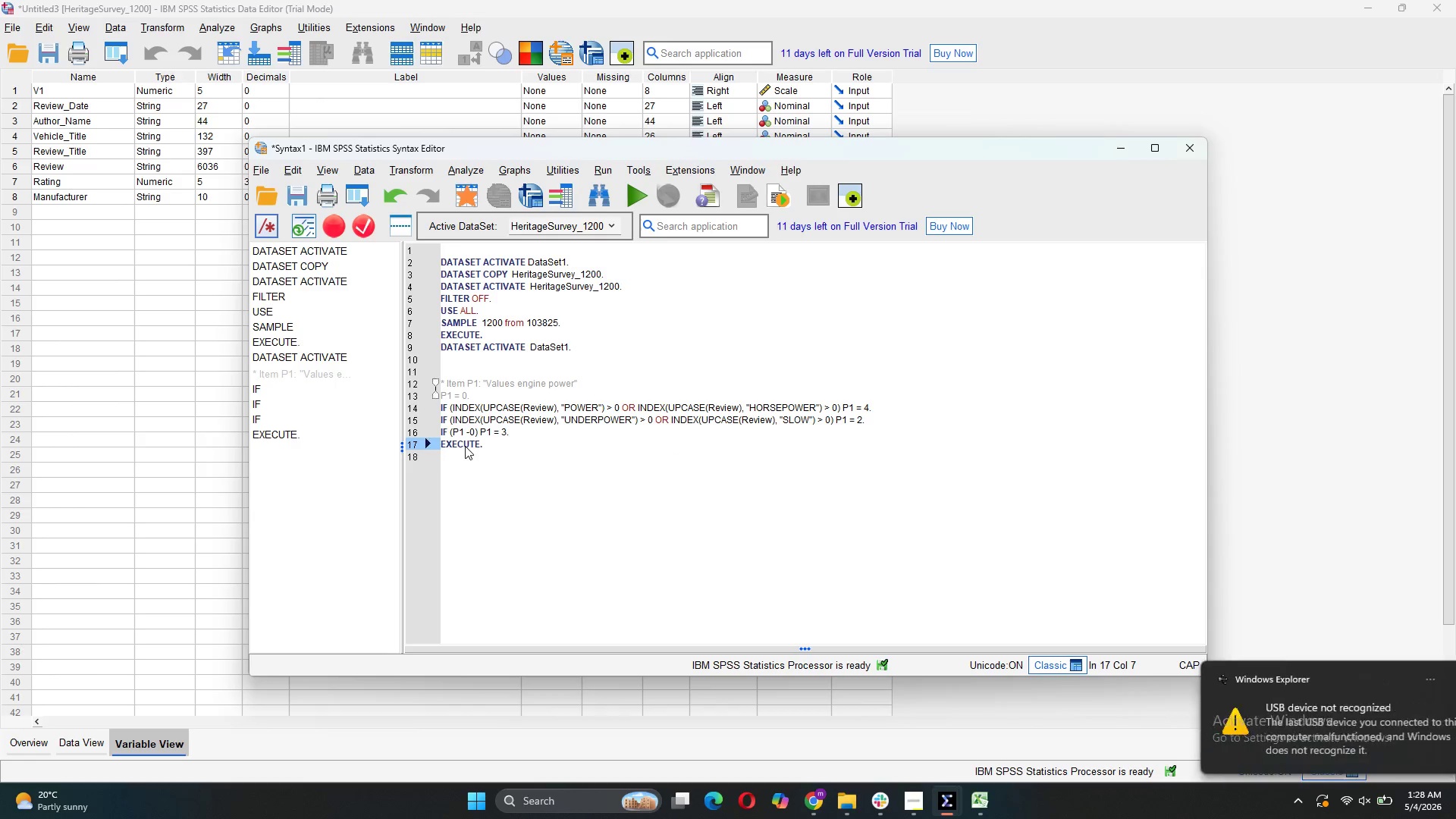 
key(ArrowRight)
 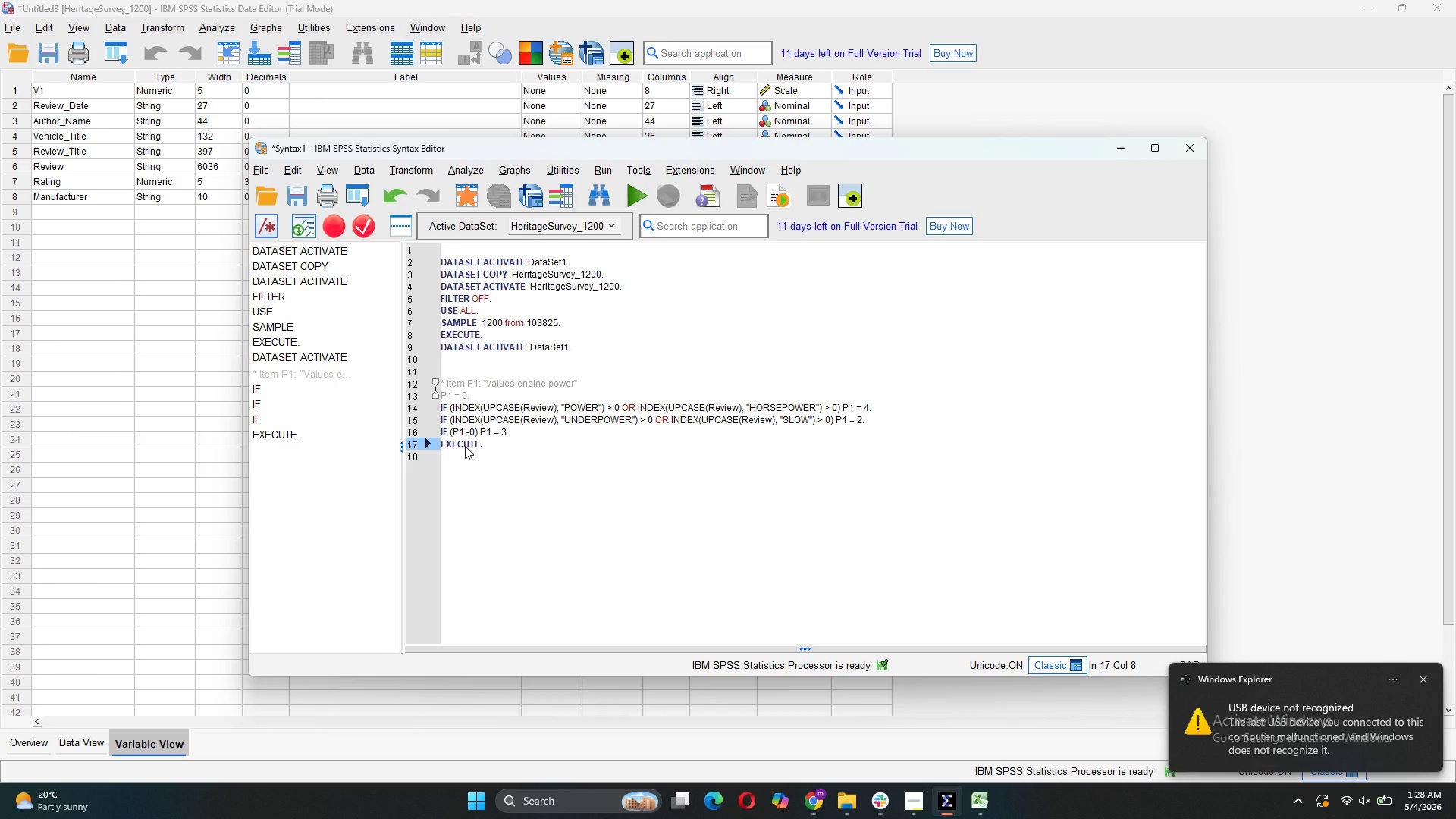 
key(Enter)
 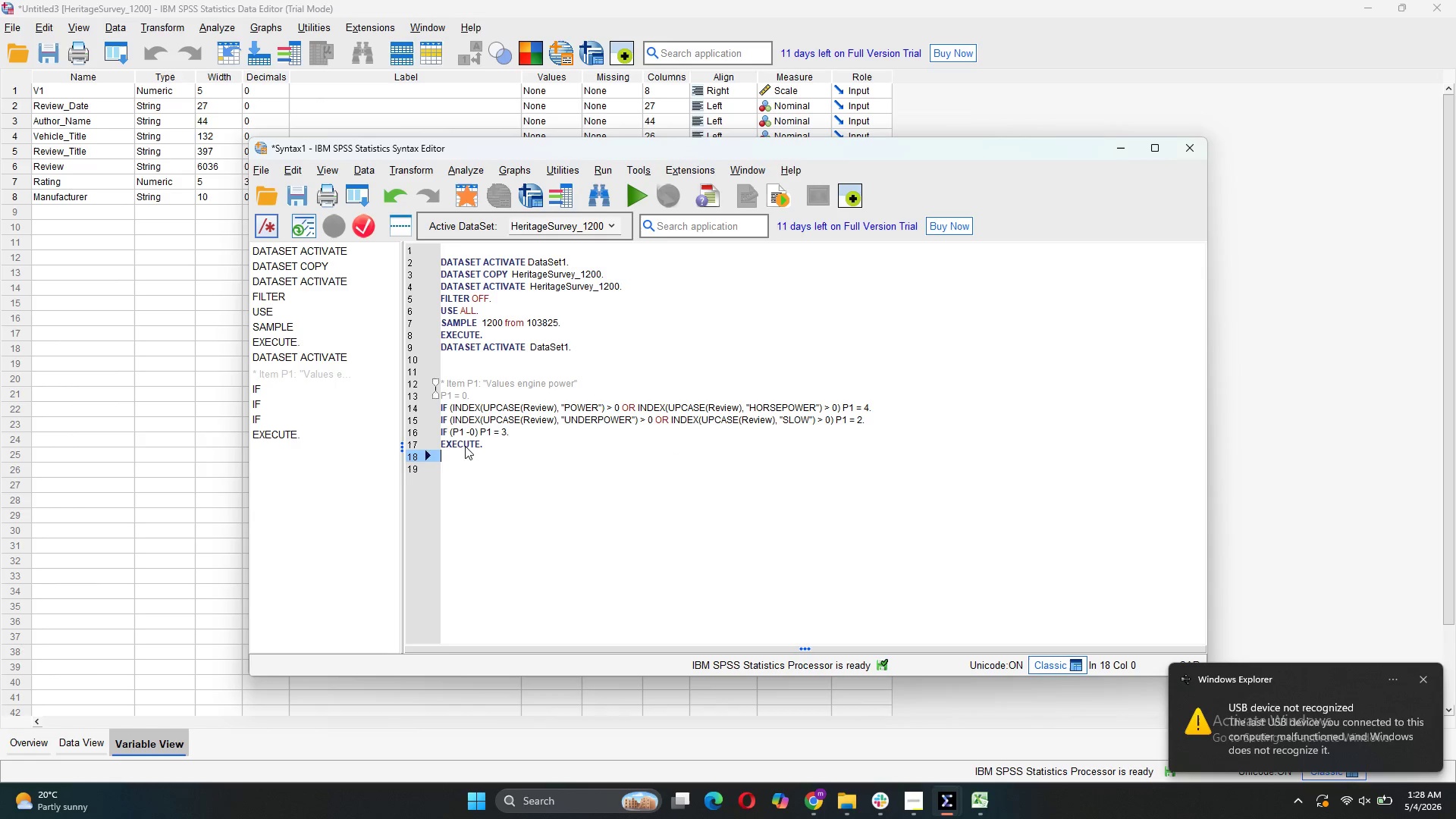 
key(Enter)
 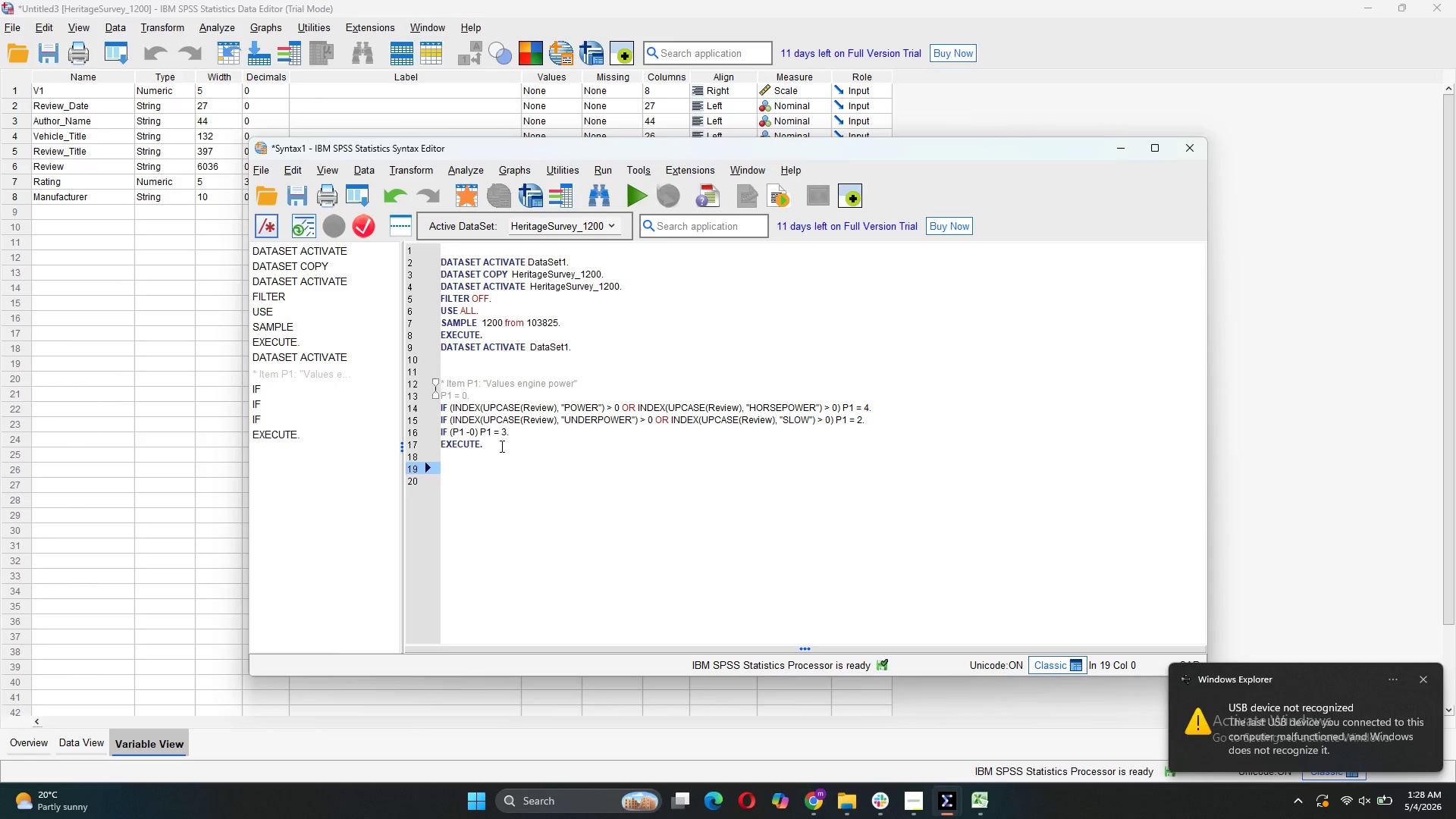 
left_click_drag(start_coordinate=[492, 450], to_coordinate=[441, 381])
 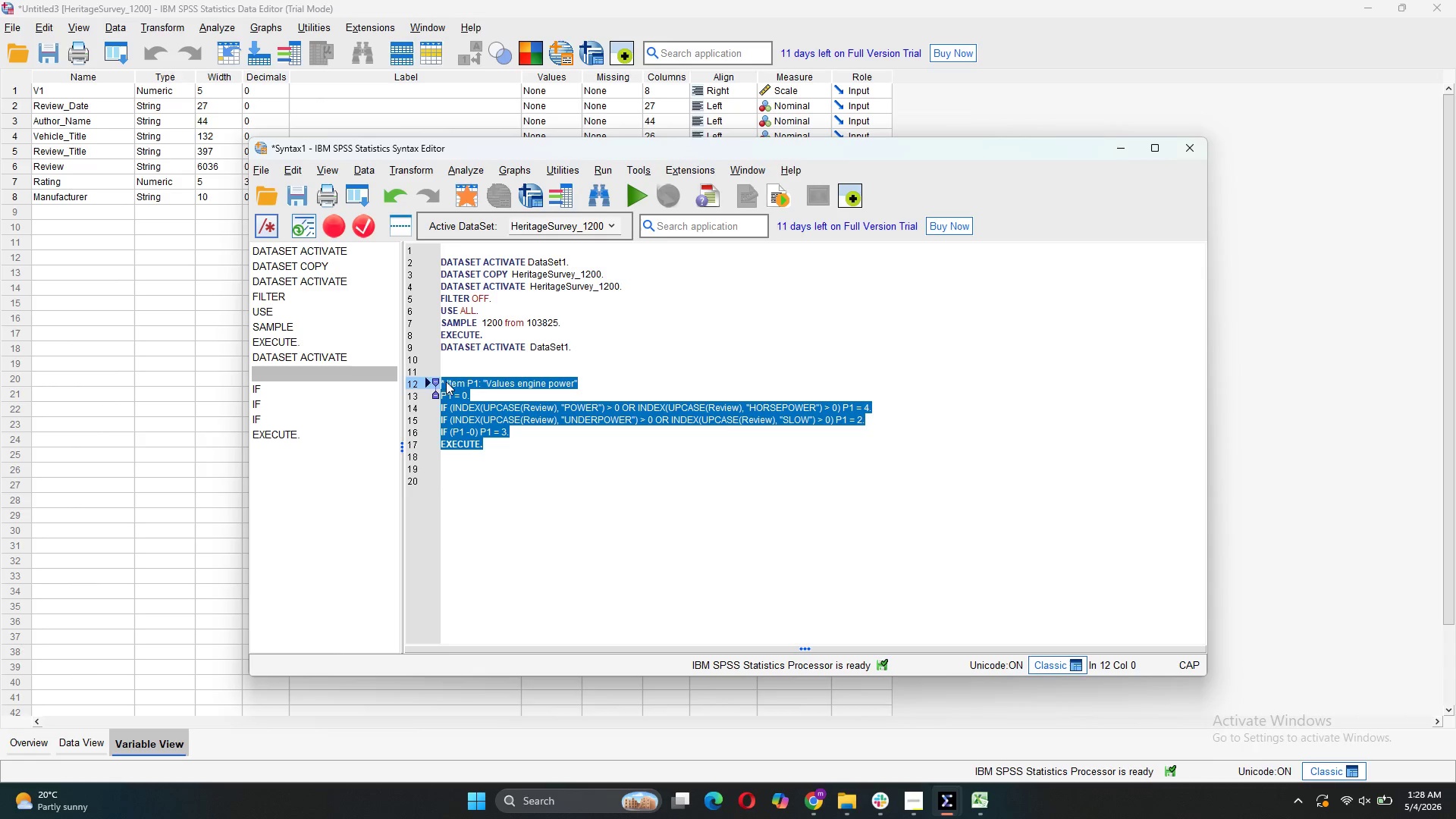 
key(Control+C)
 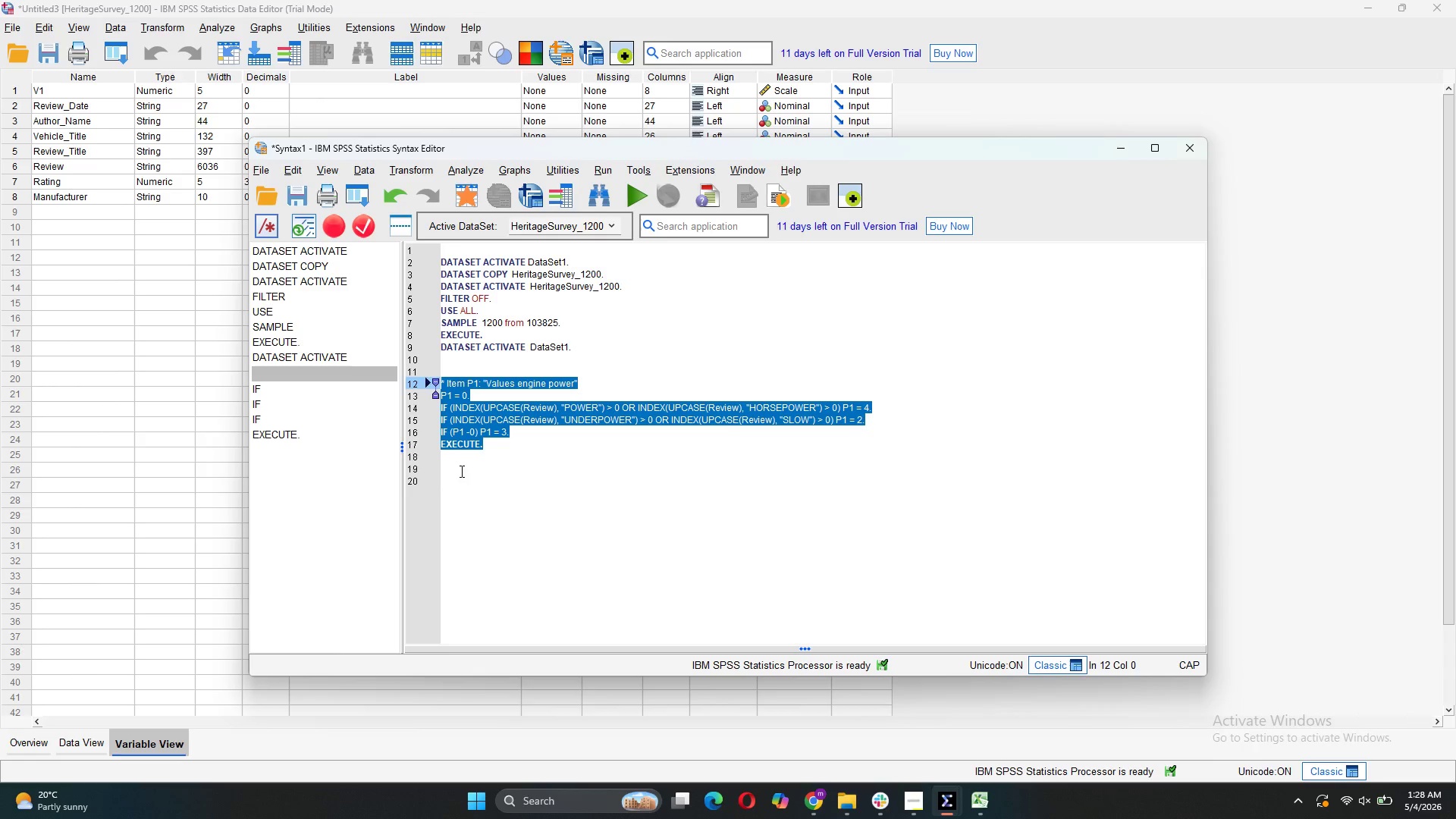 
left_click([458, 471])
 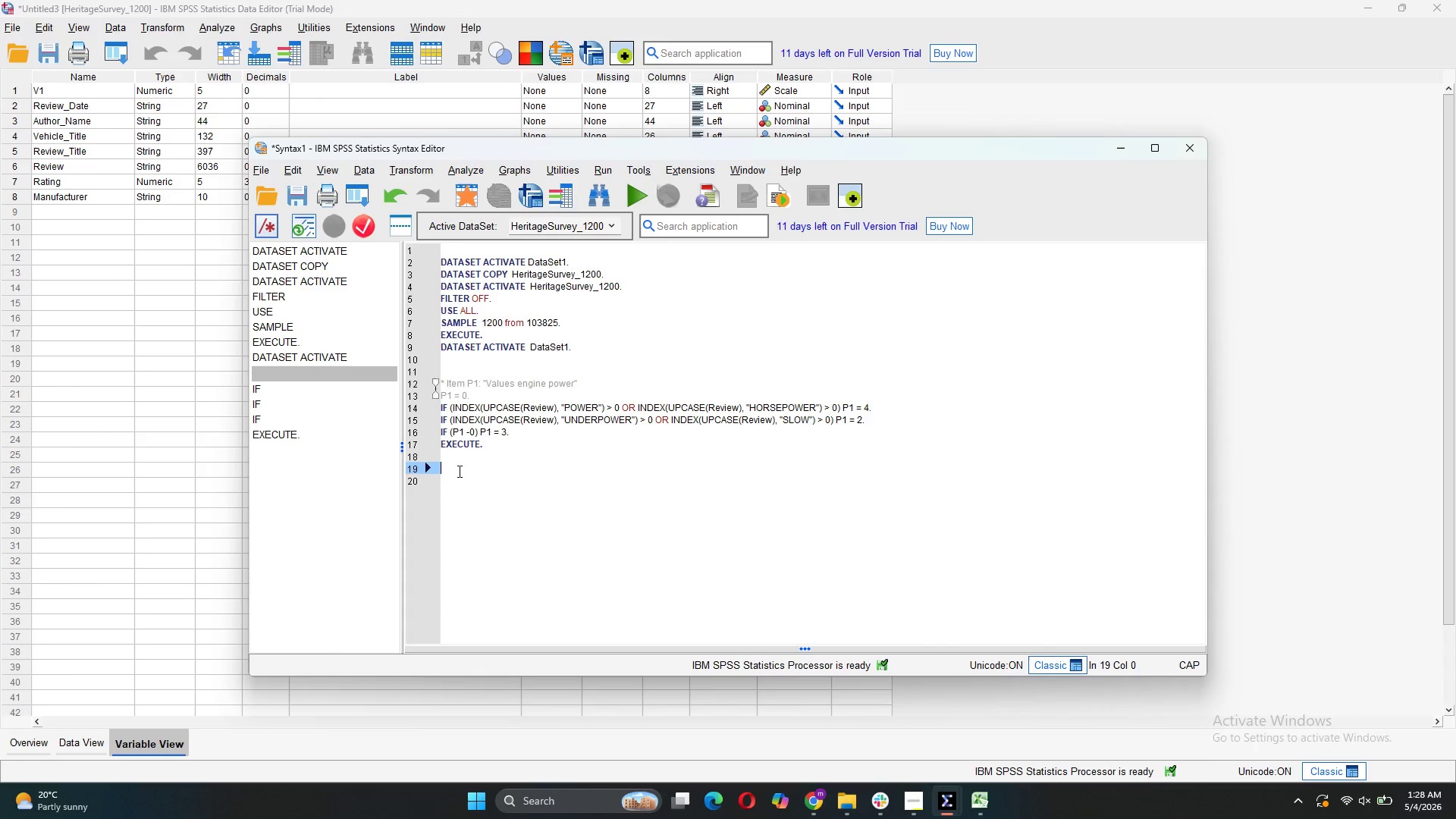 
key(Control+V)
 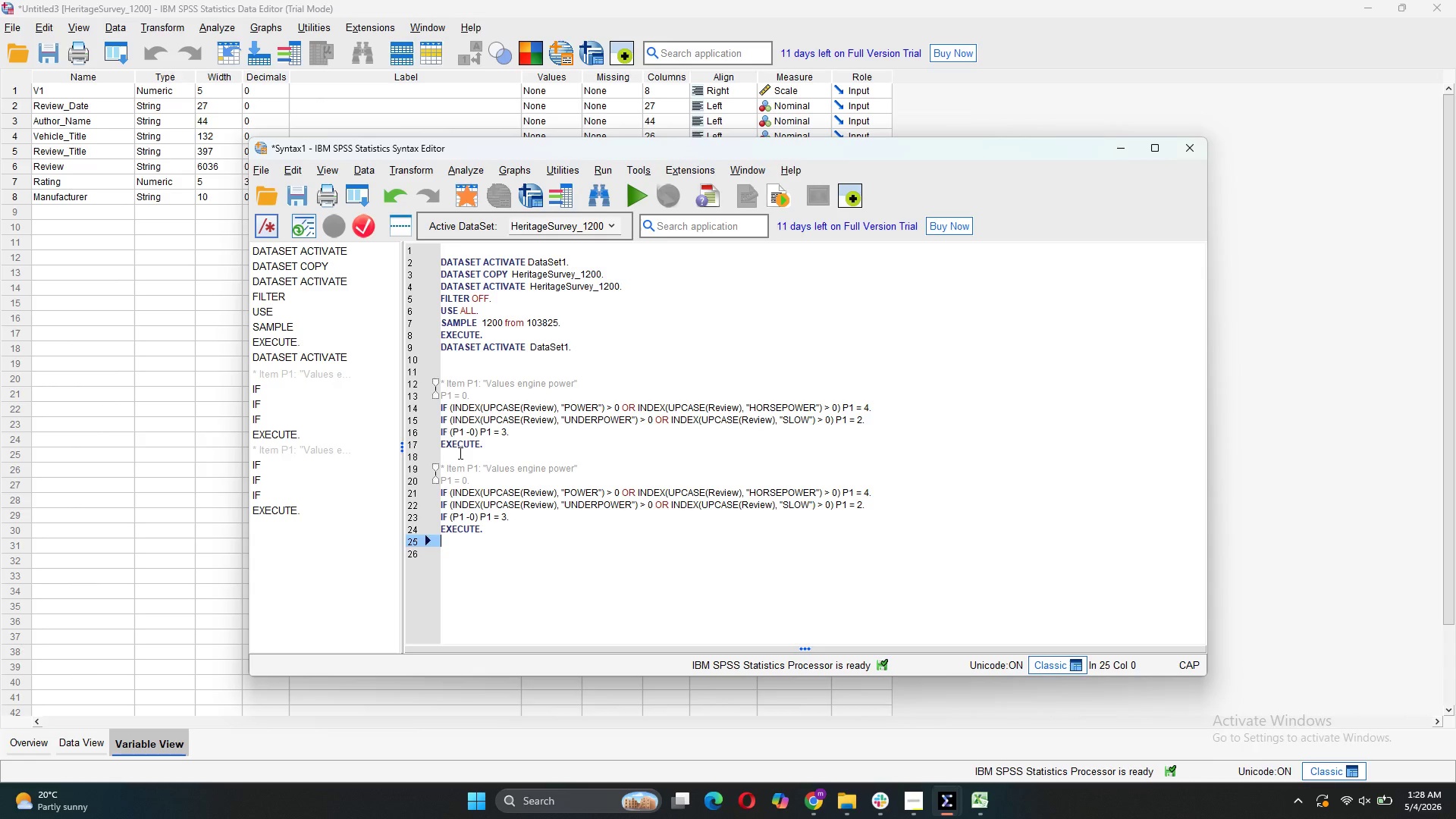 
left_click([476, 469])
 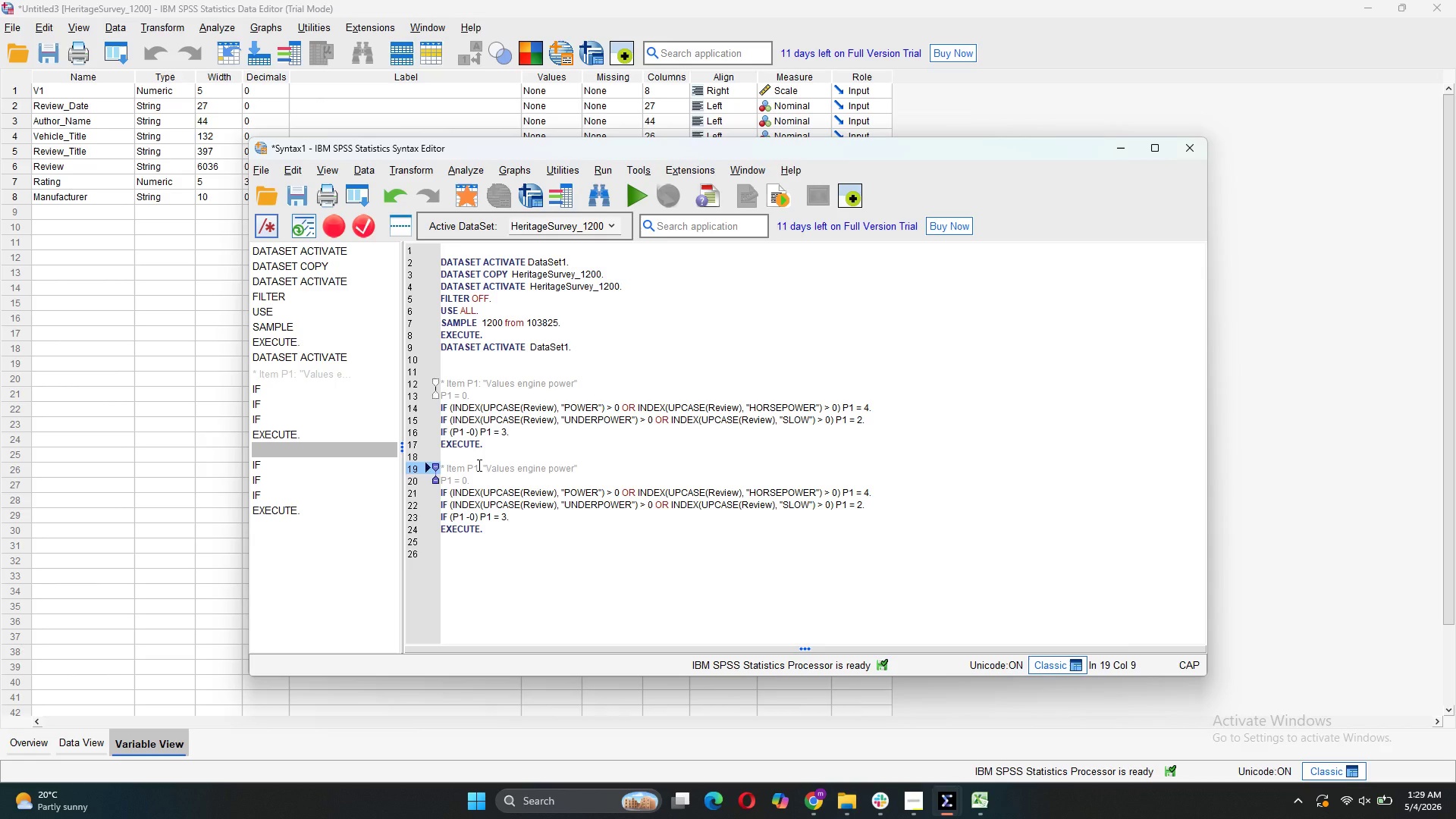 
key(Backspace)
 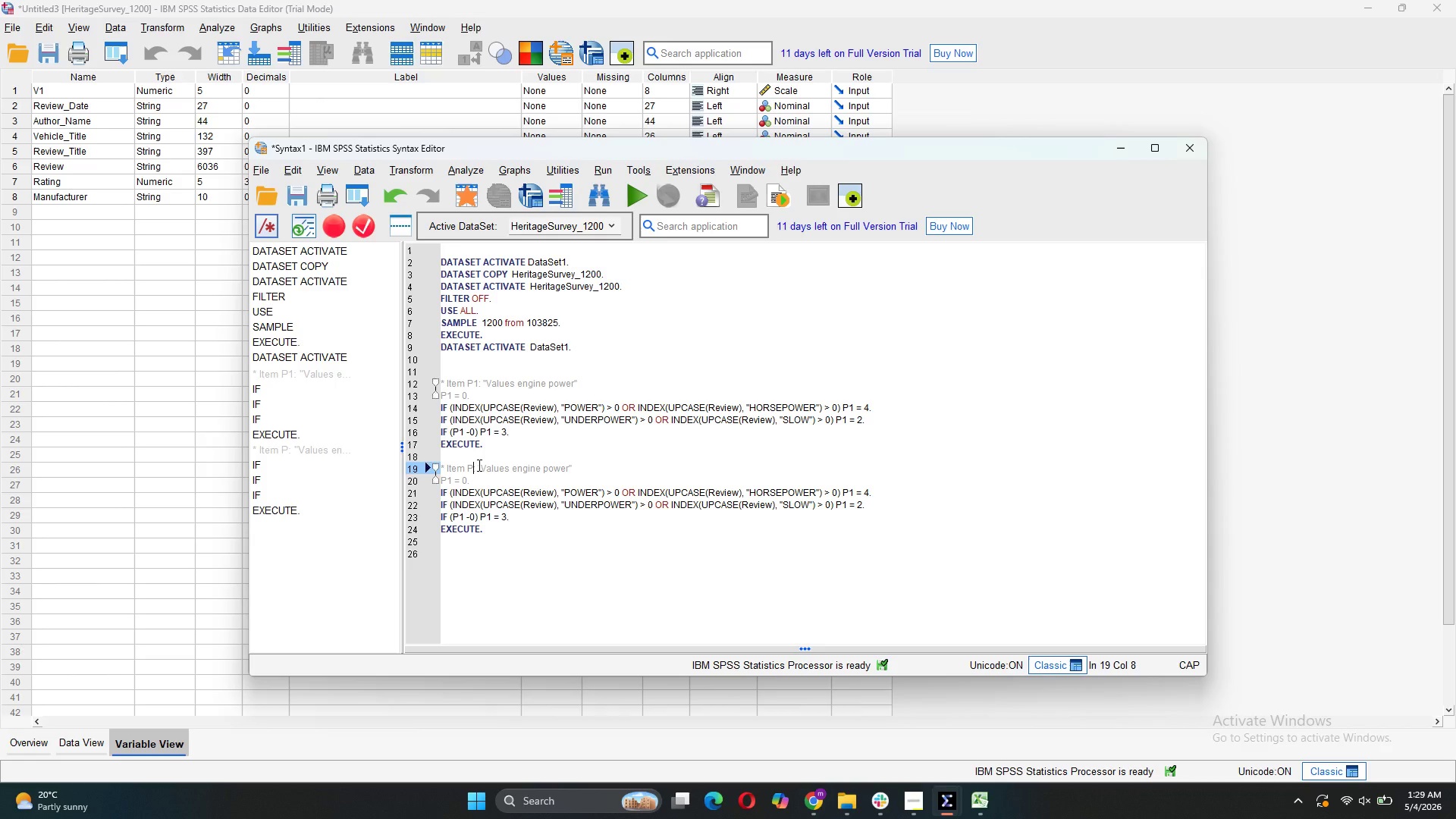 
key(2)
 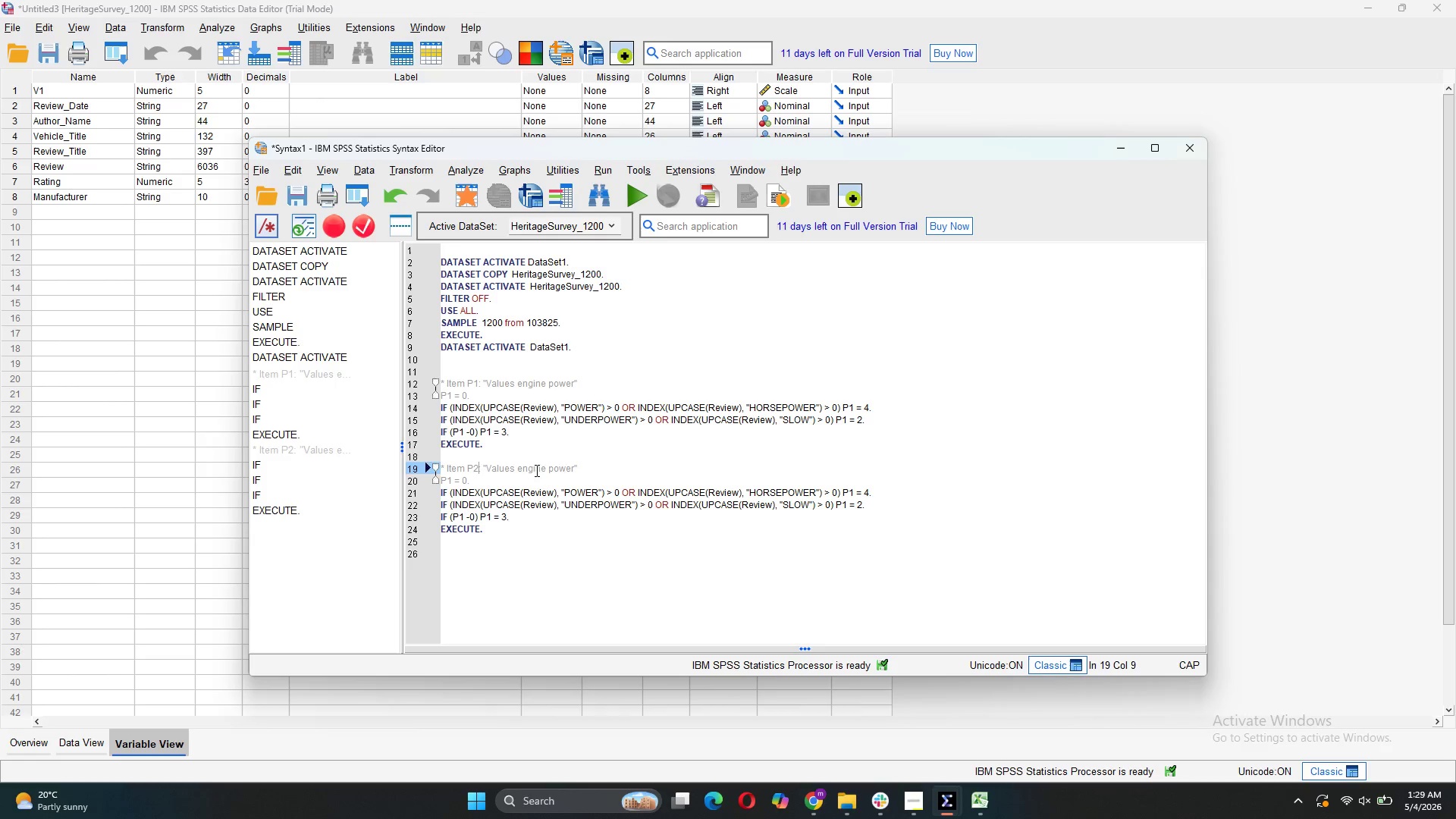 
left_click_drag(start_coordinate=[573, 466], to_coordinate=[486, 469])
 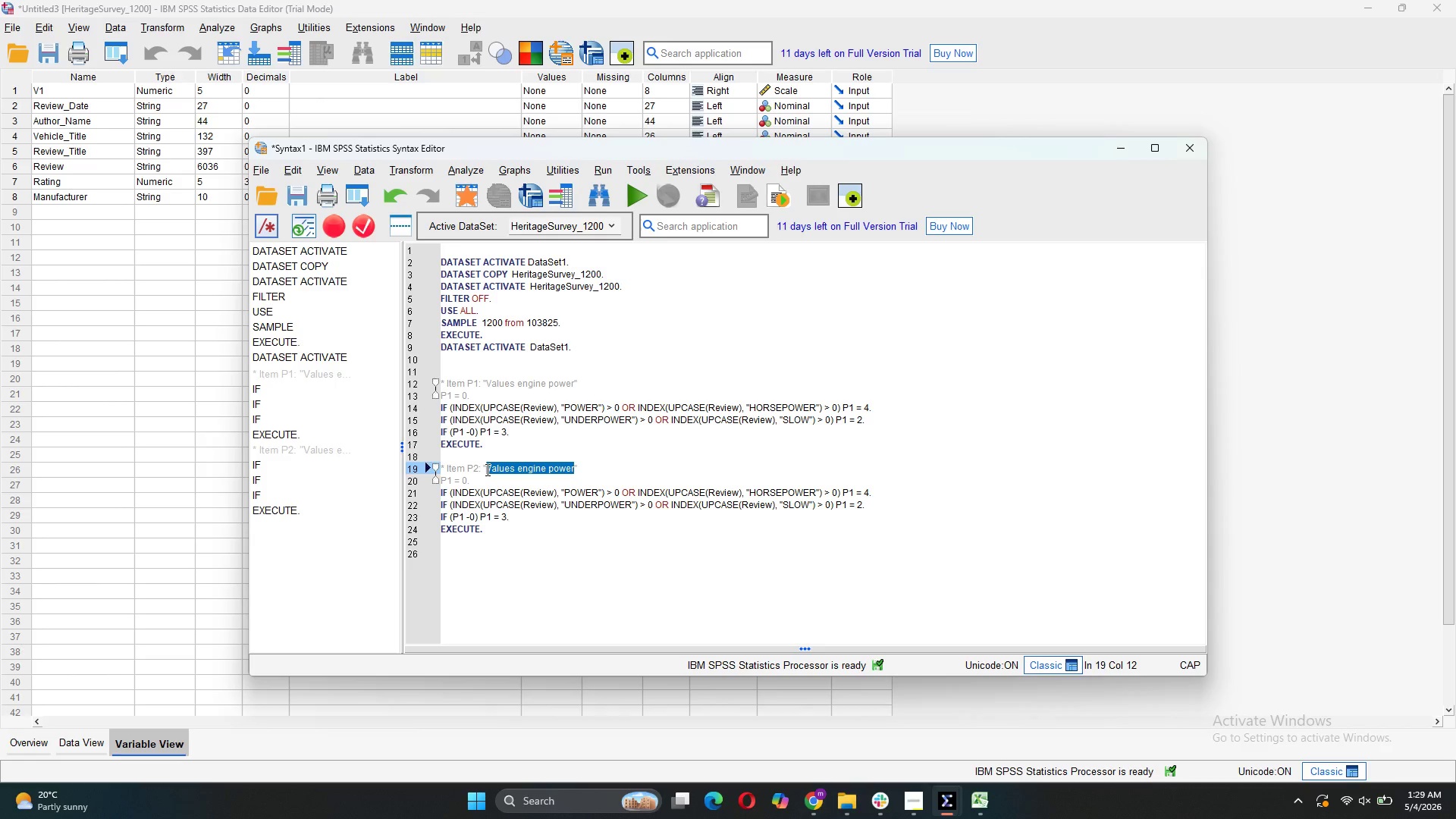 
type(Enjoys performance driving)
 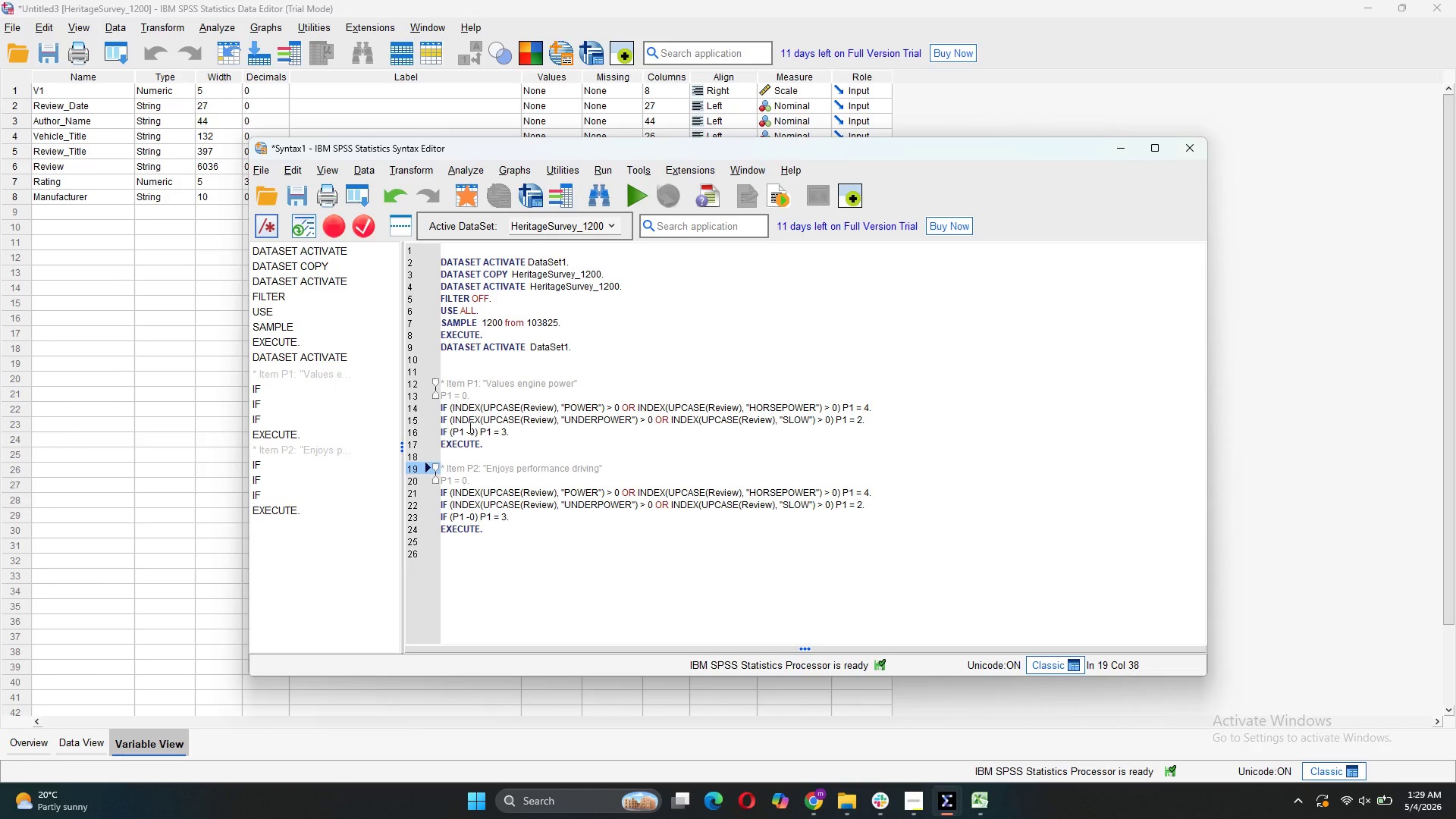 
left_click([482, 391])
 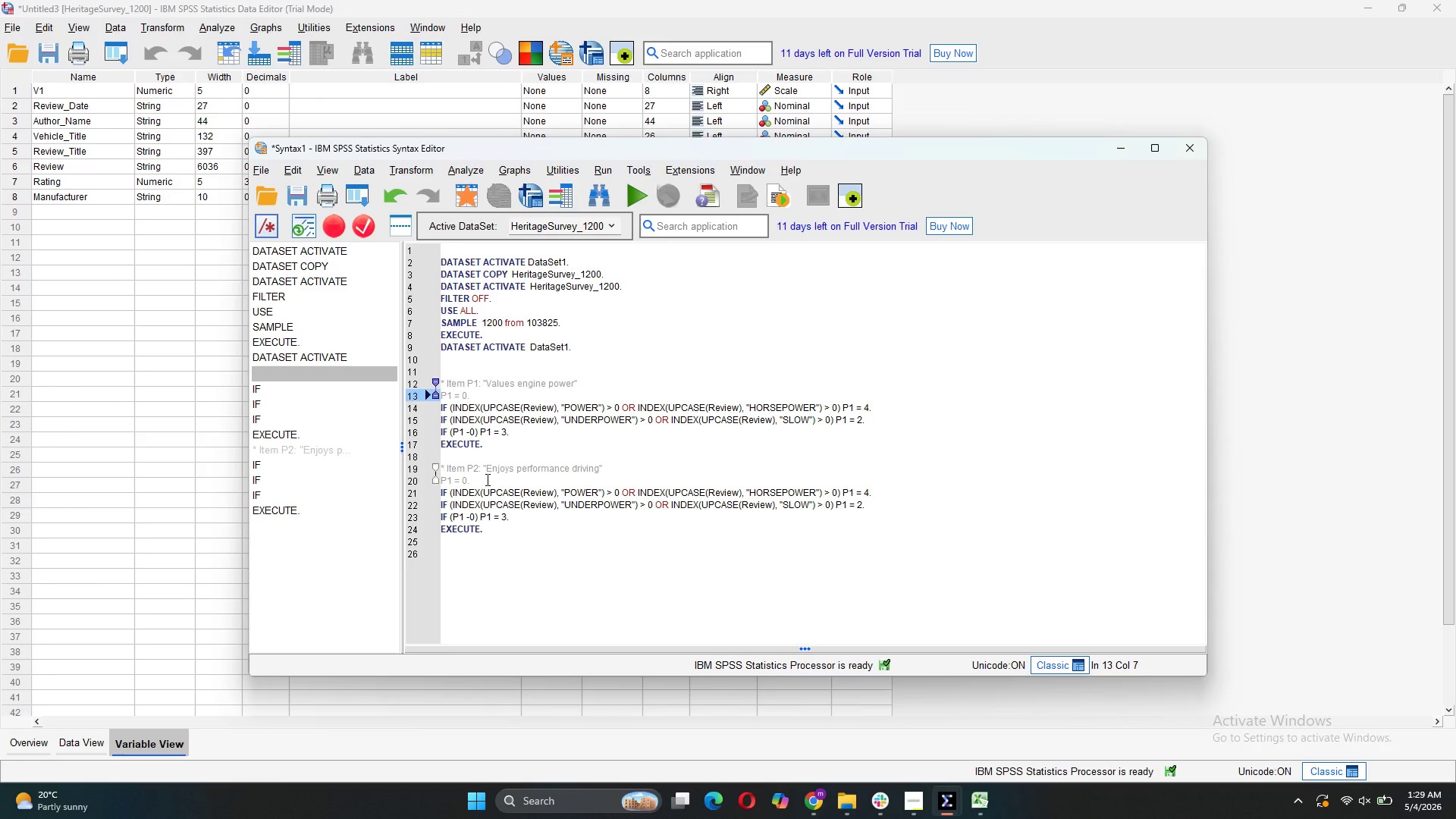 
left_click([466, 478])
 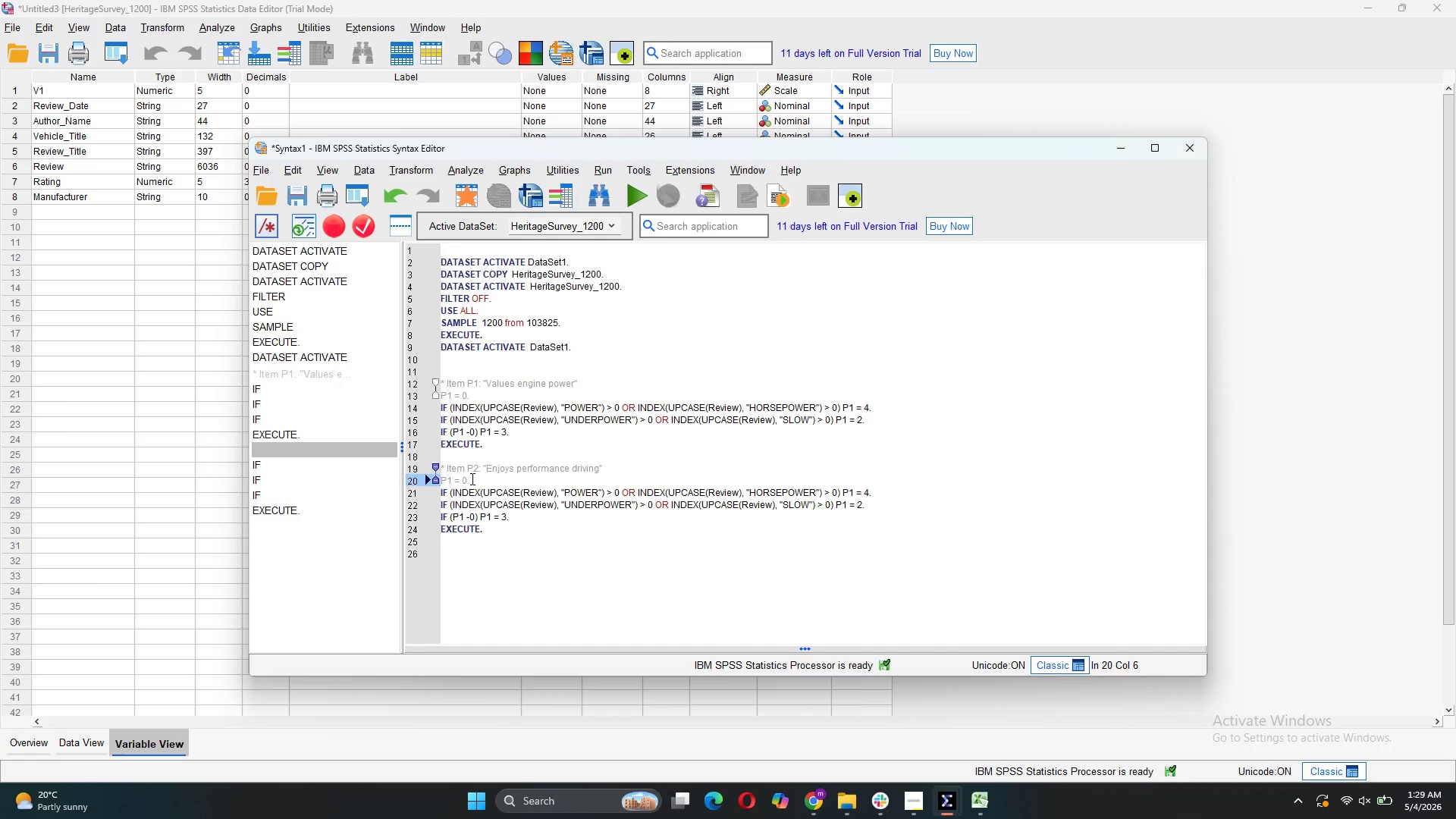 
key(Backspace)
 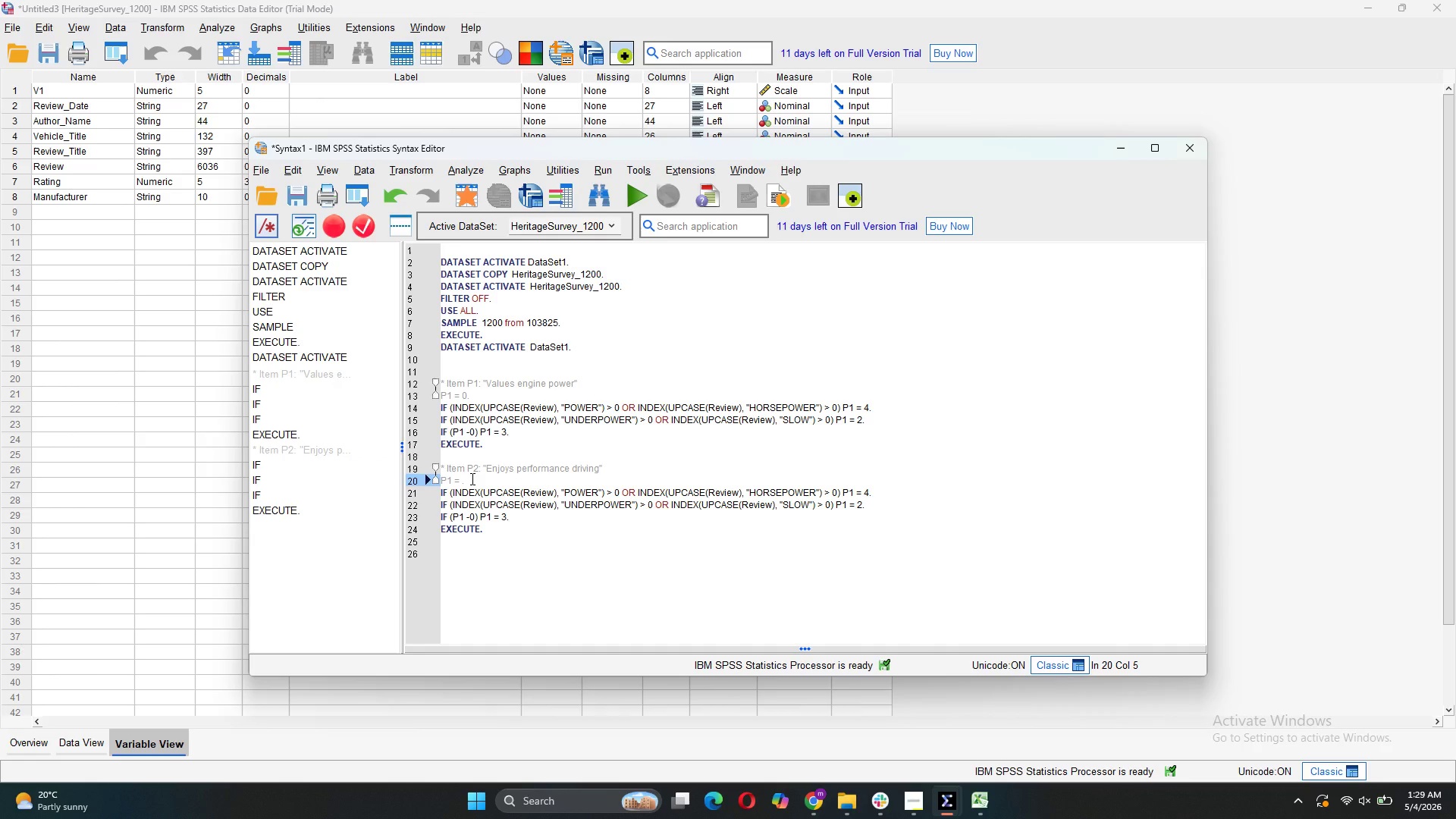 
key(0)
 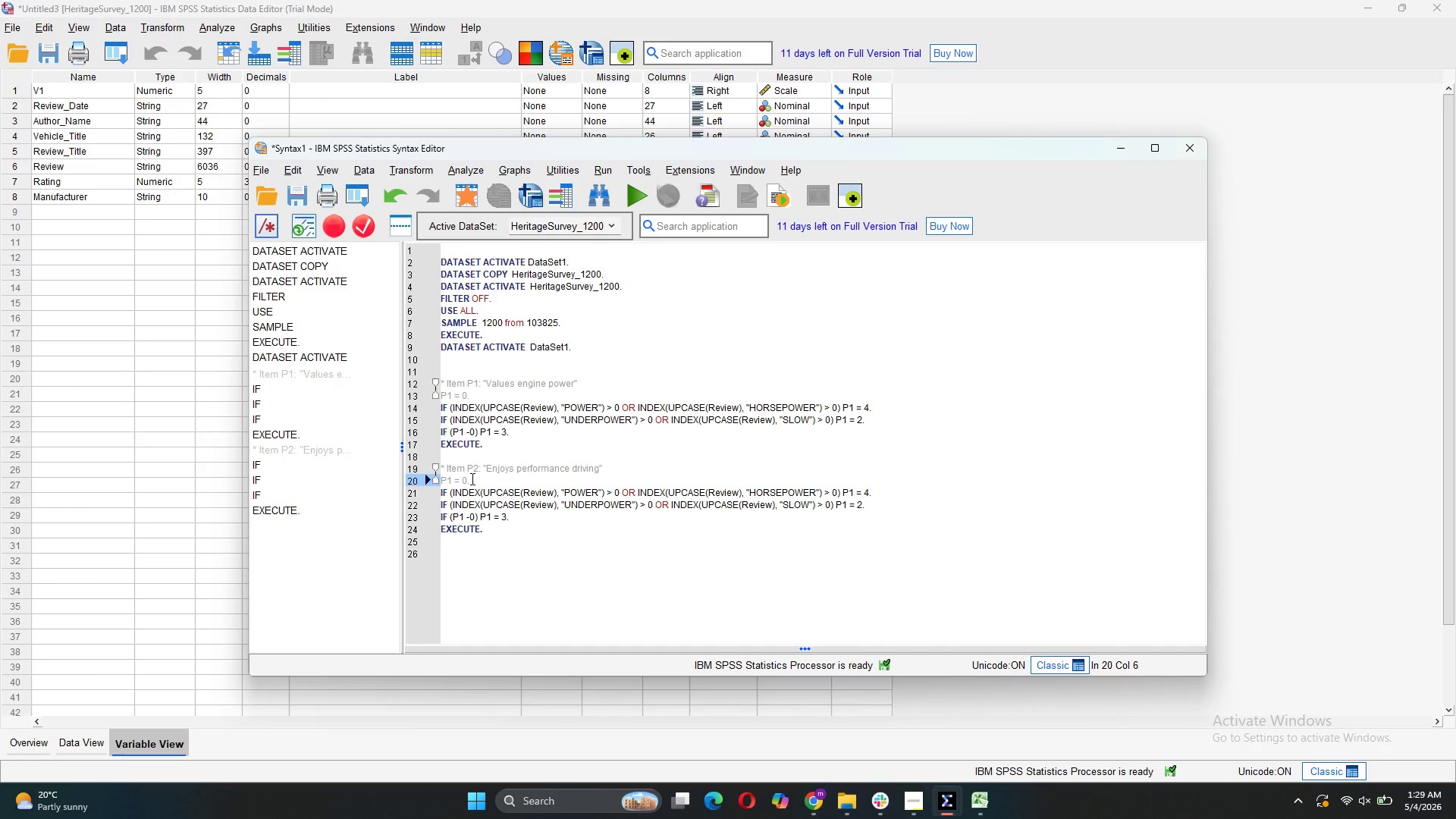 
key(ArrowLeft)
 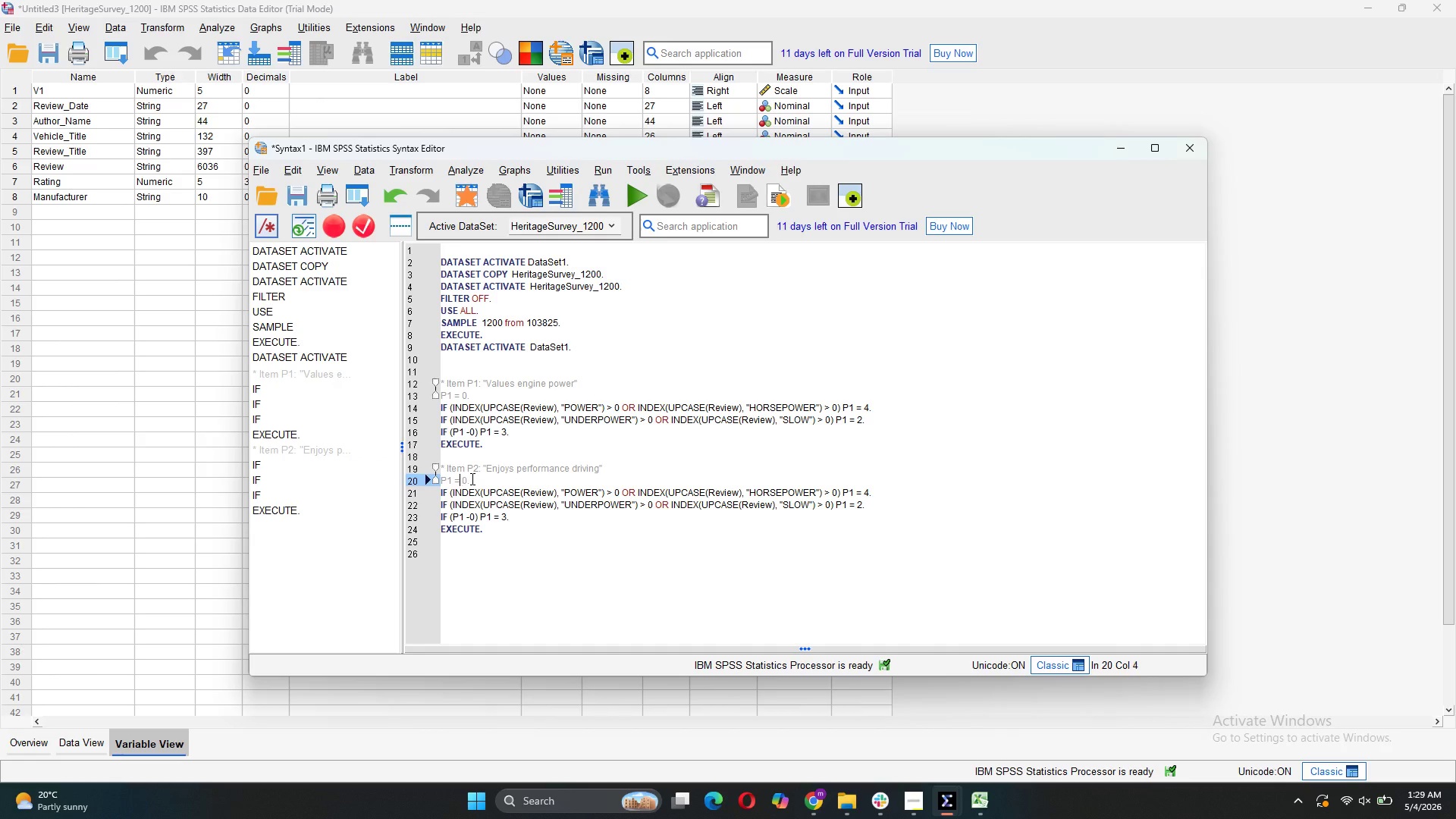 
key(ArrowLeft)
 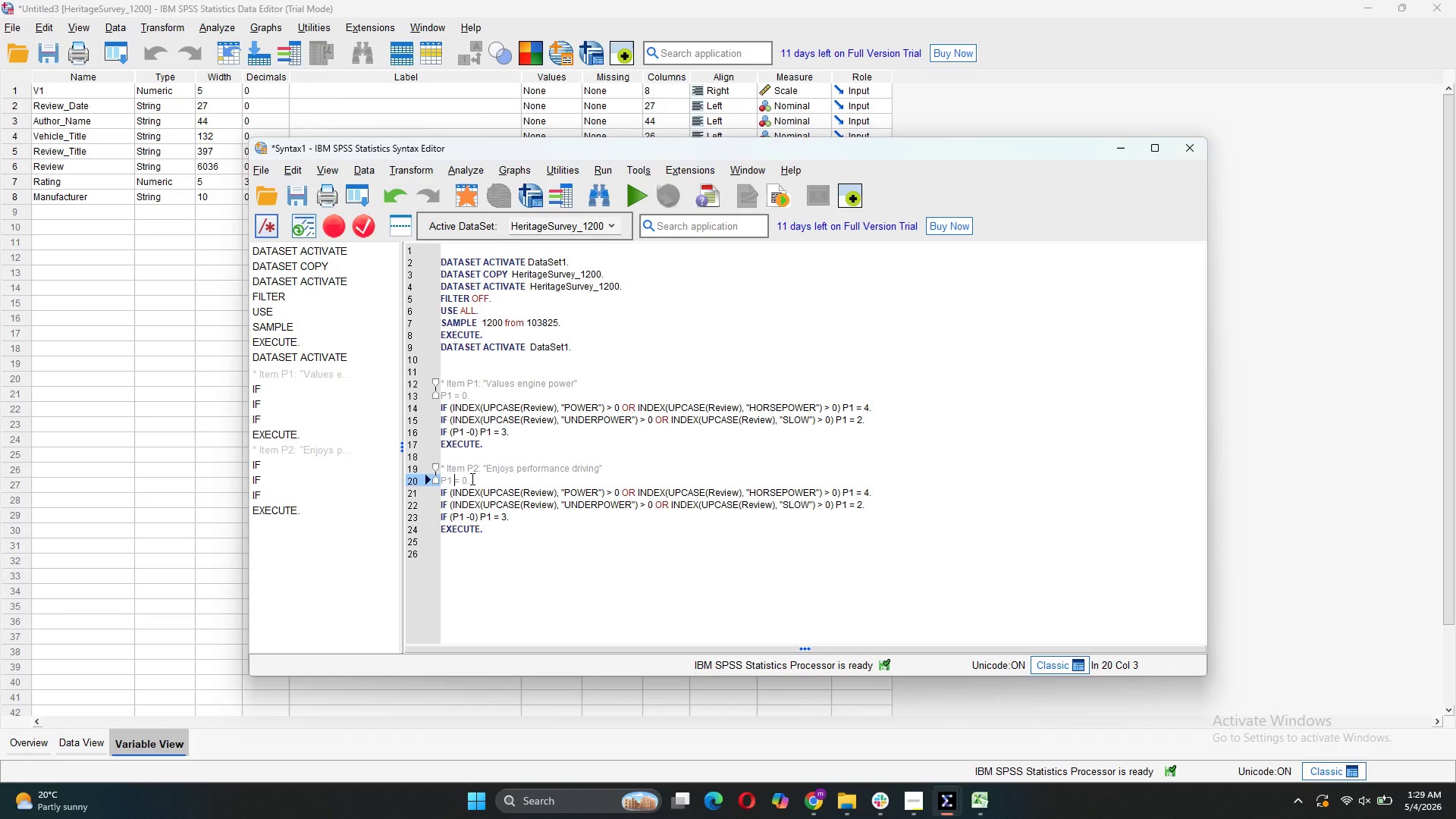 
key(ArrowLeft)
 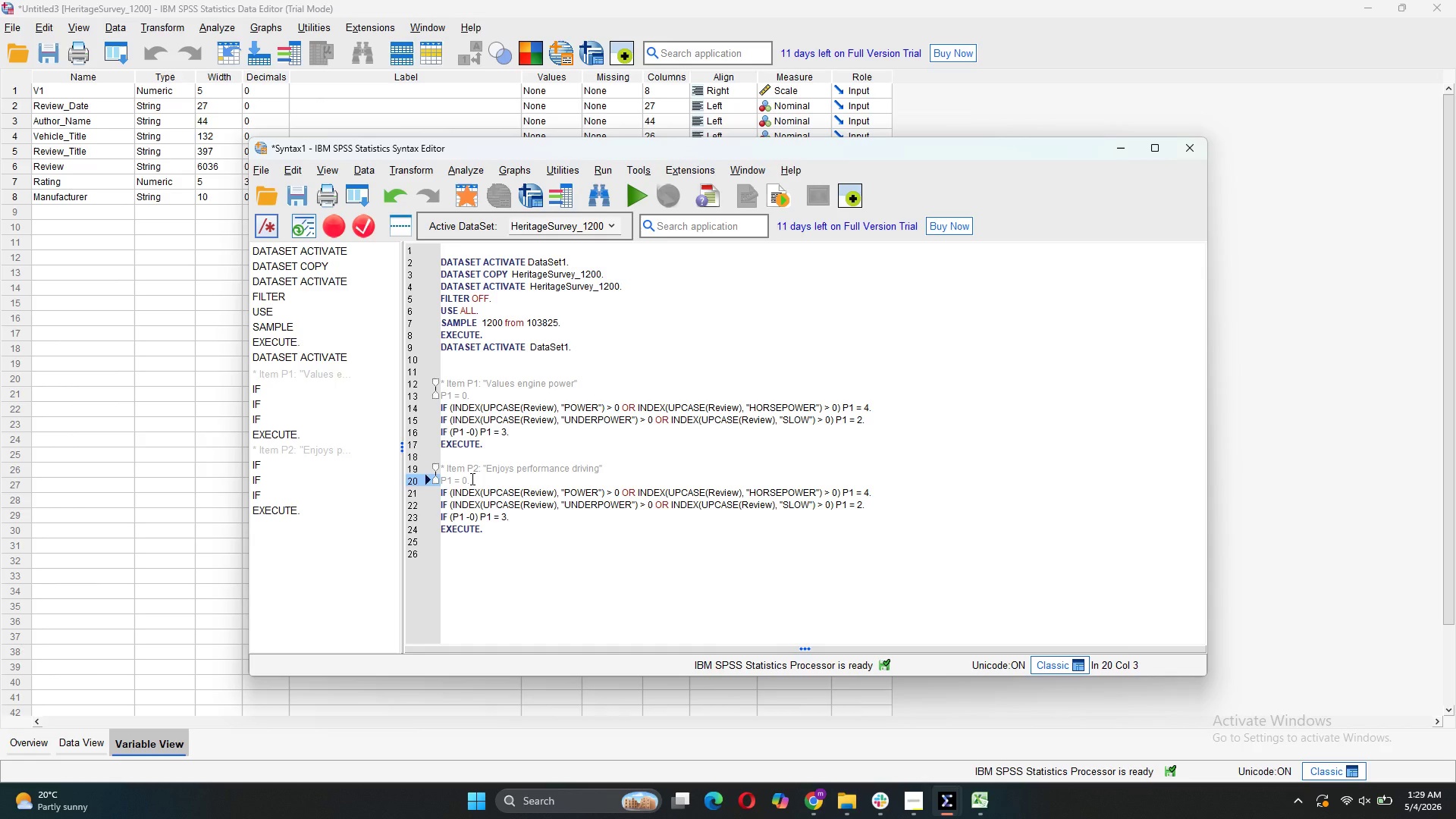 
key(ArrowLeft)
 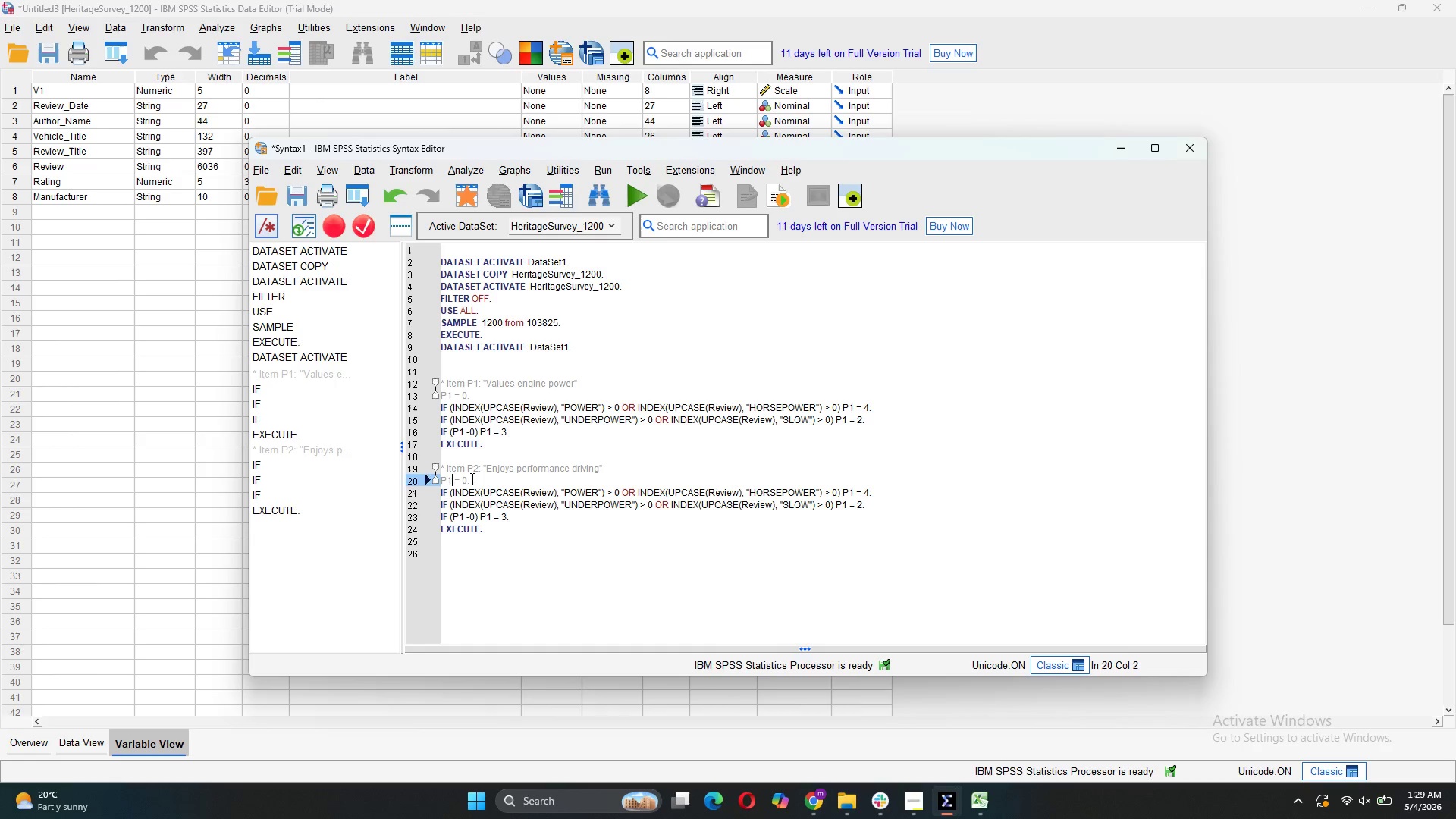 
key(Backspace)
 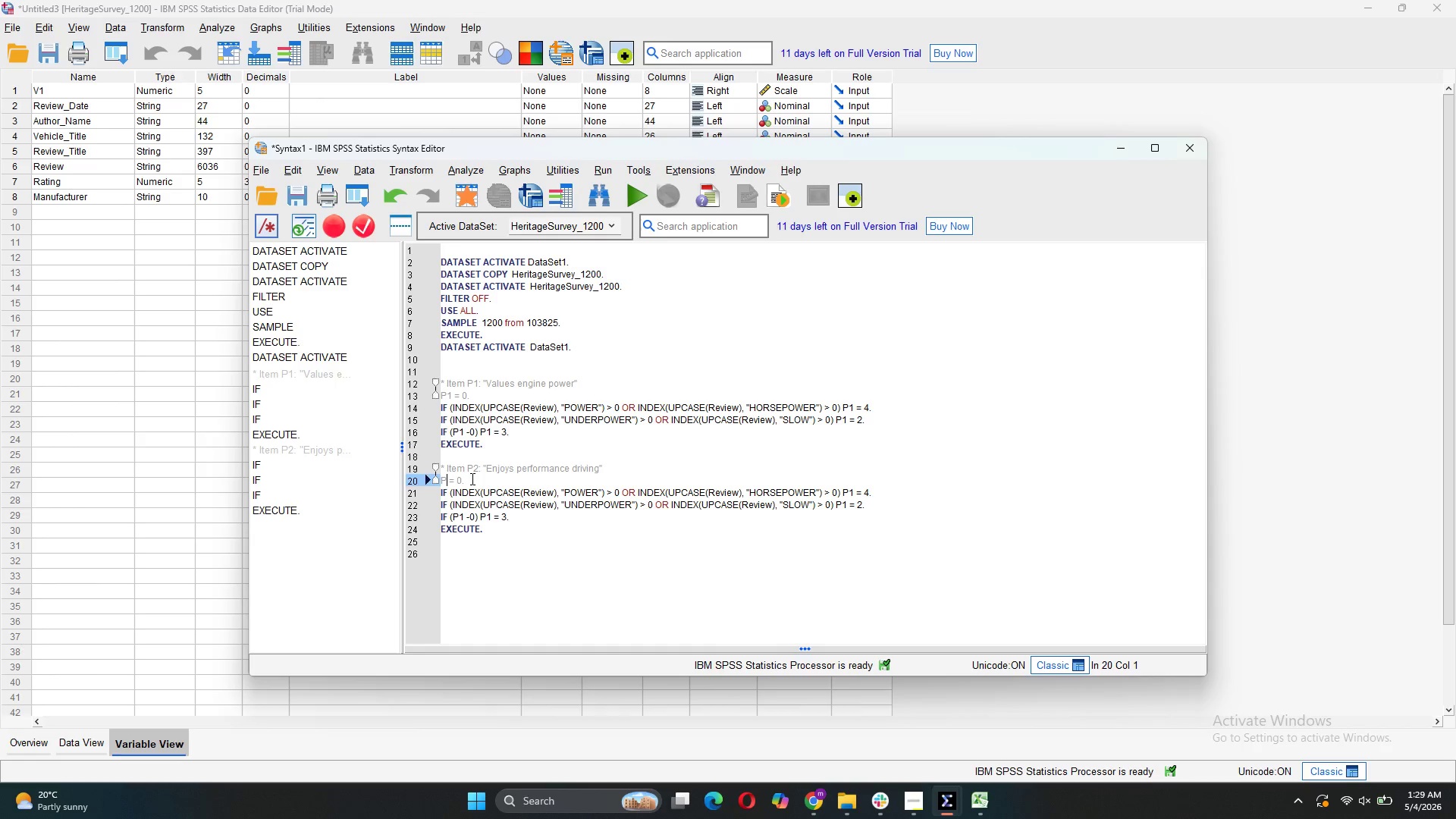 
key(2)
 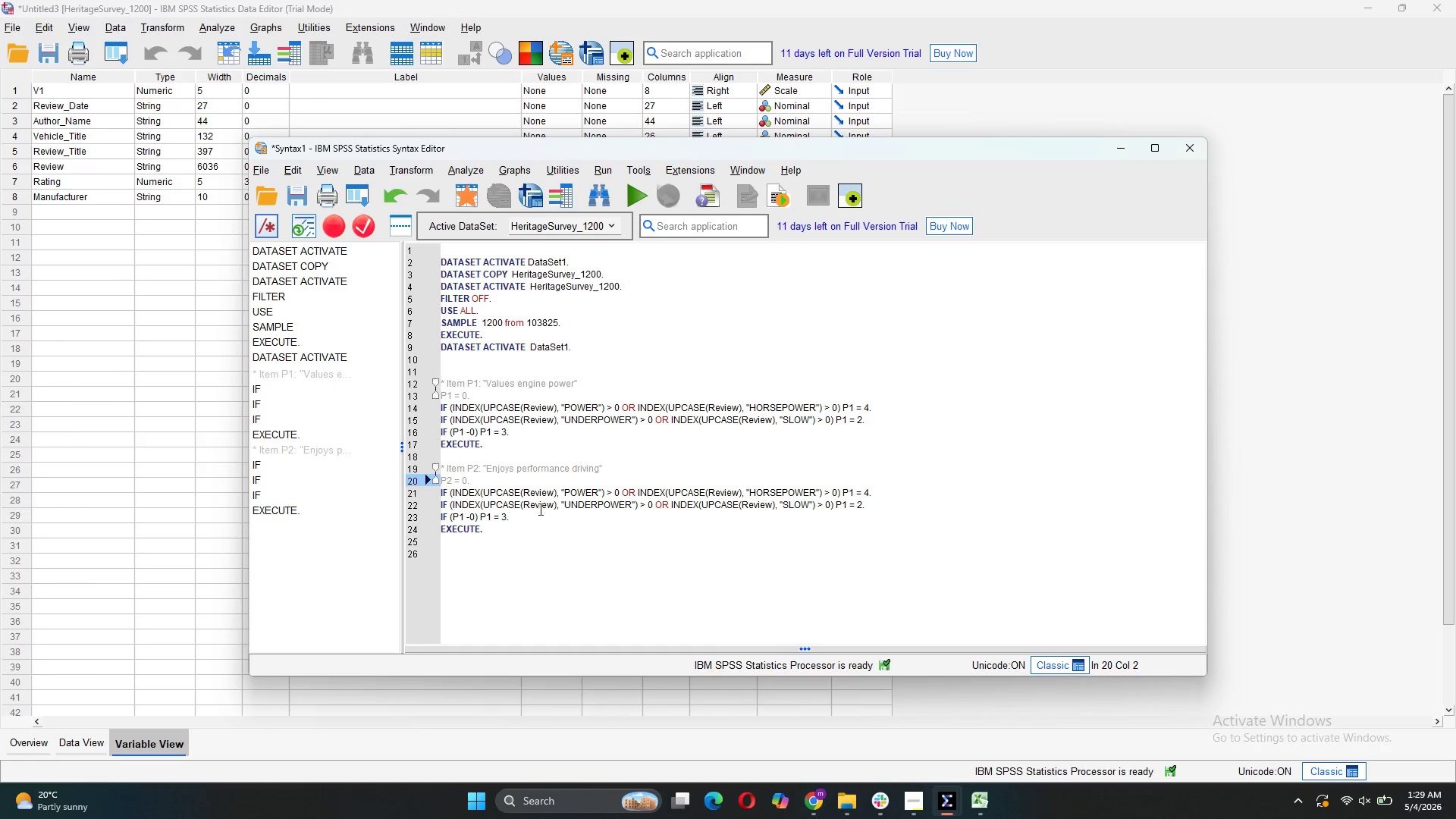 
wait(5.16)
 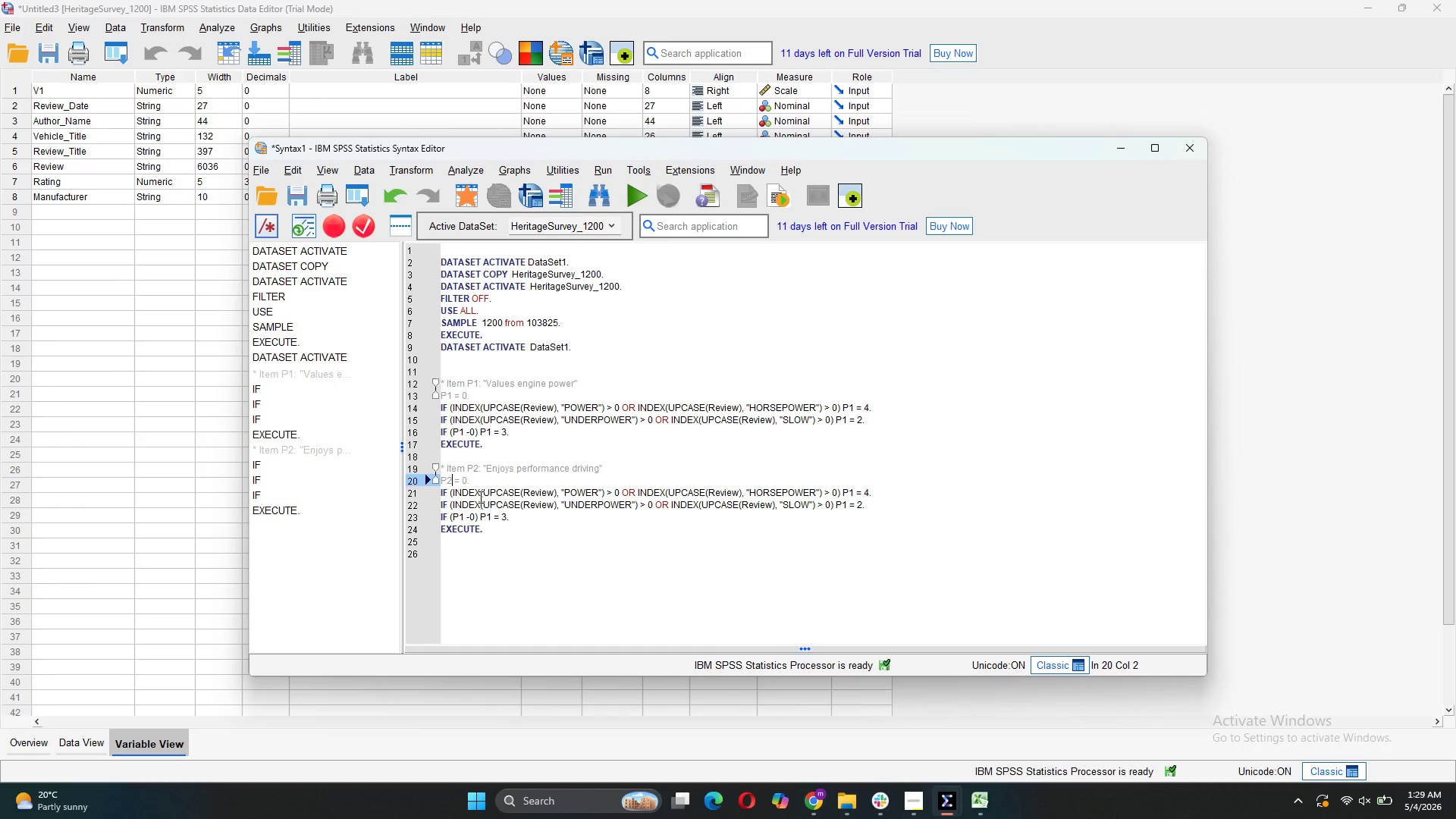 
left_click_drag(start_coordinate=[596, 495], to_coordinate=[563, 497])
 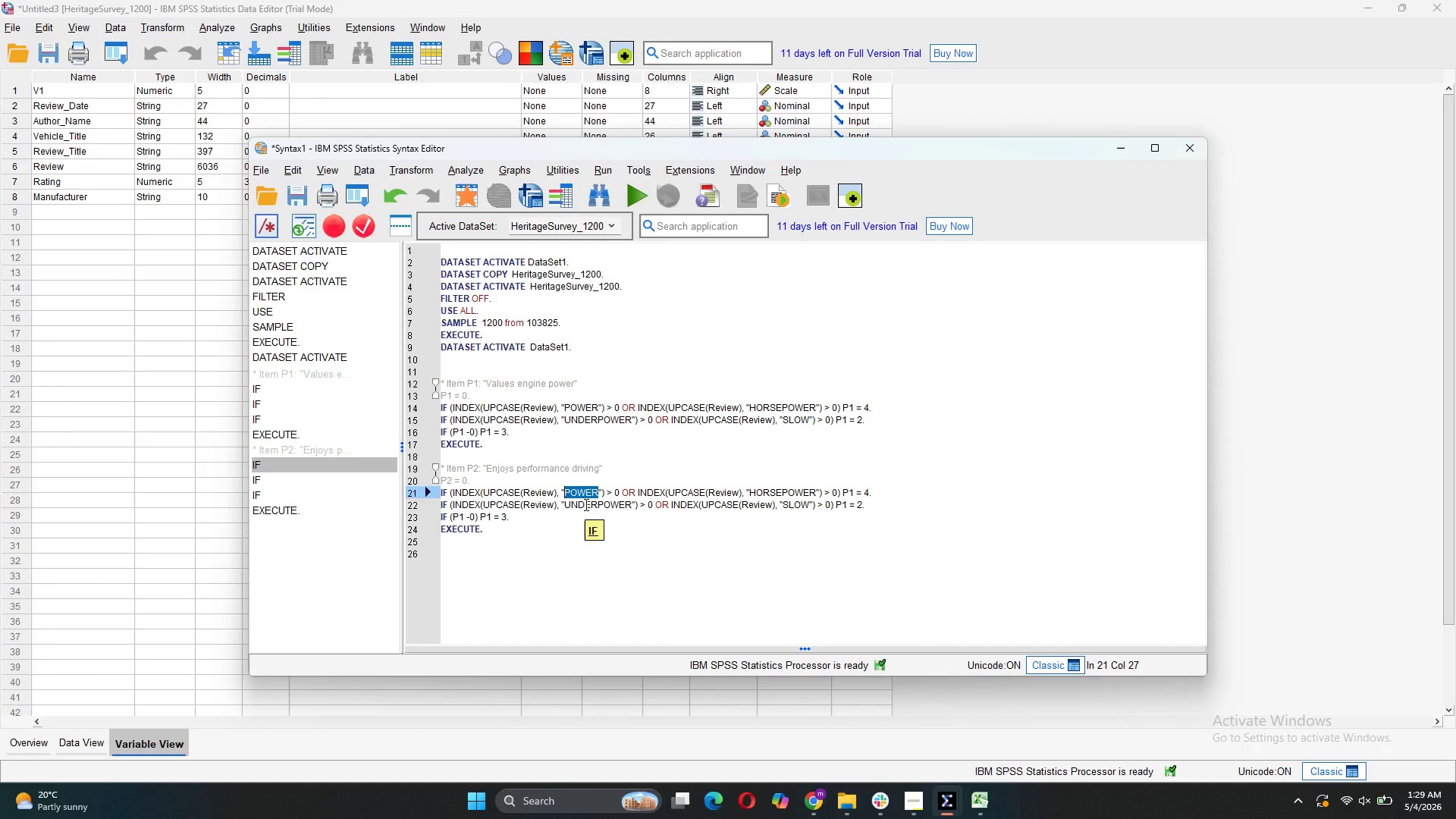 
type(MANUA)
 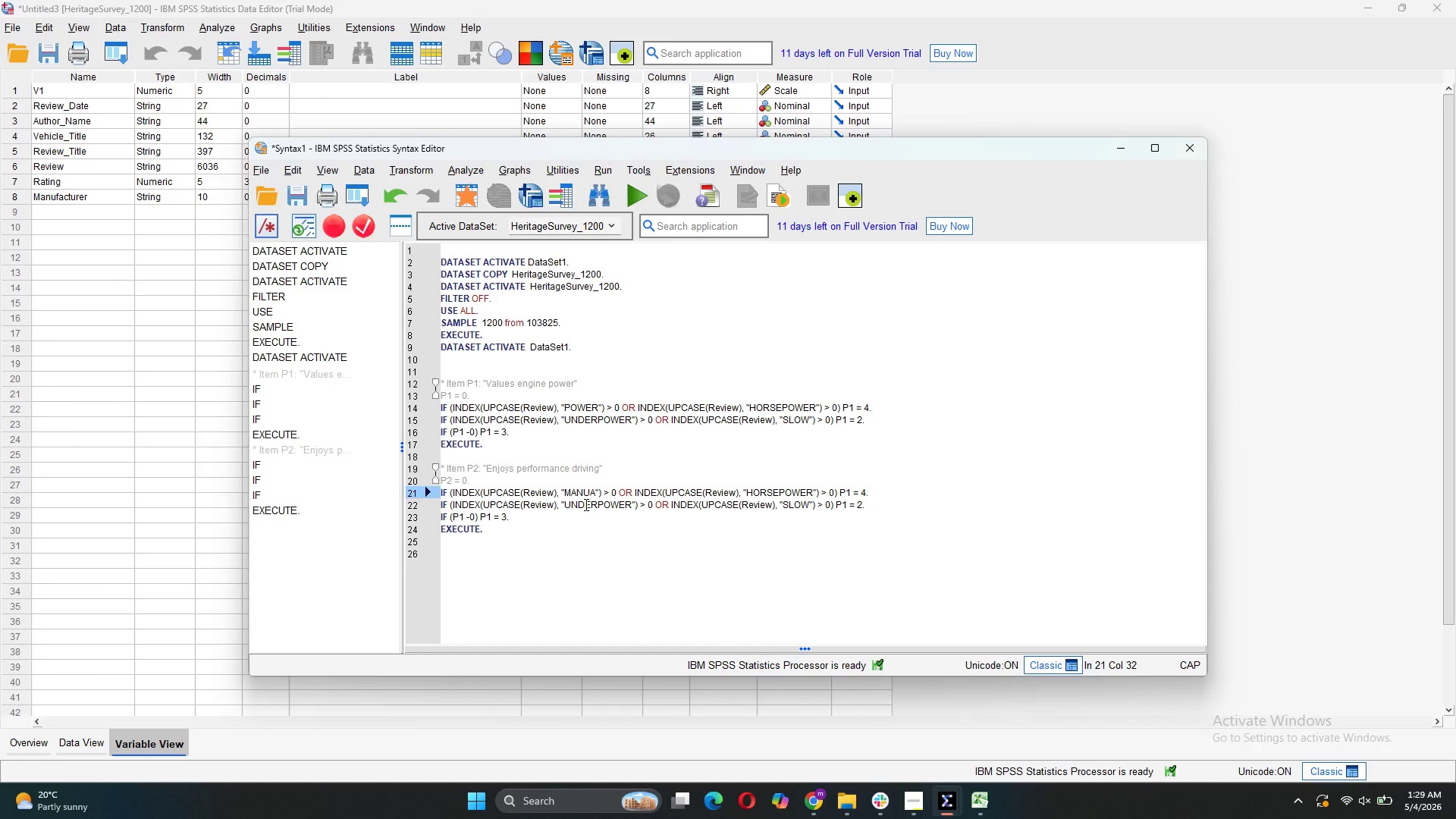 
key(L)
 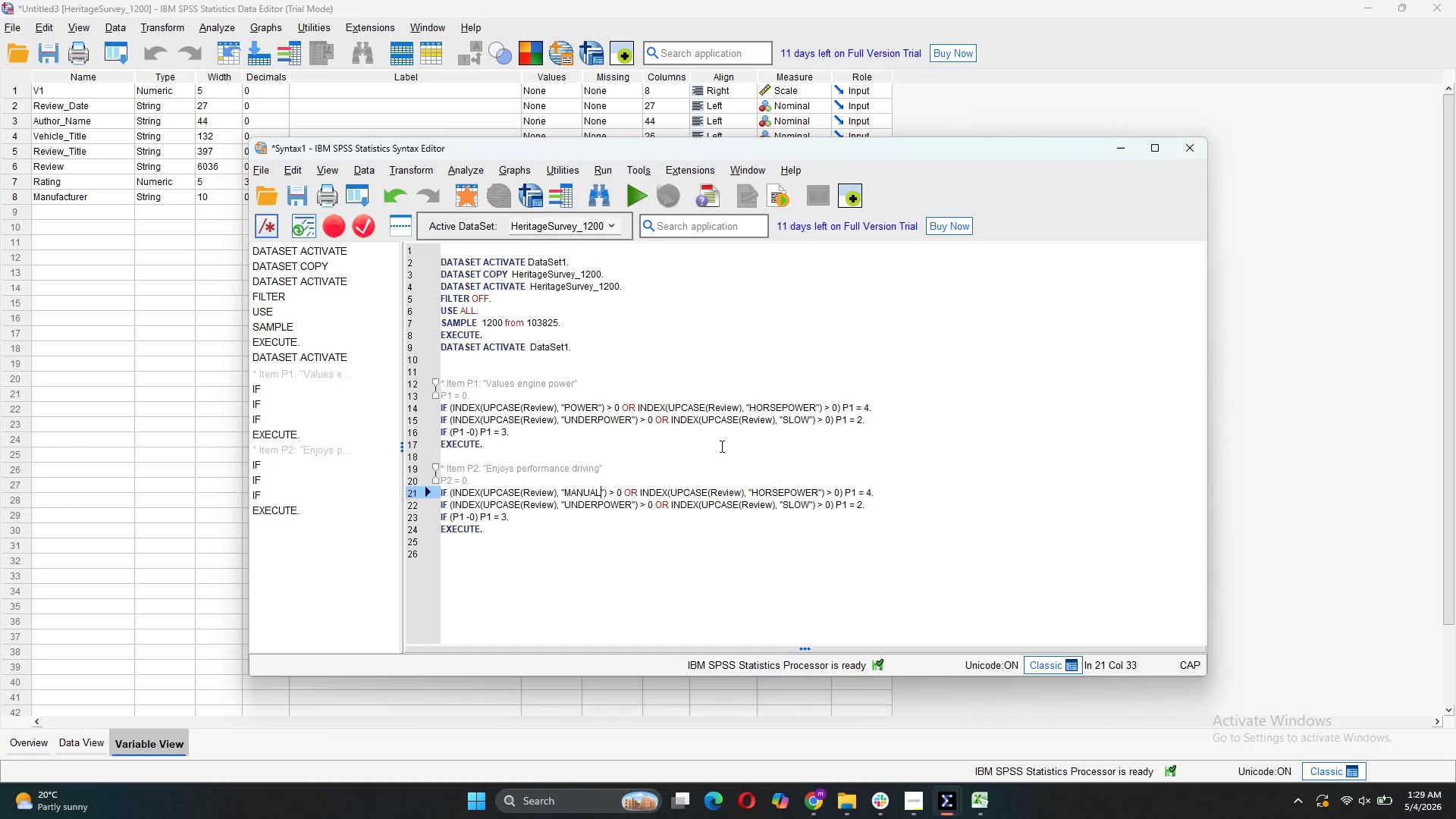 
wait(6.05)
 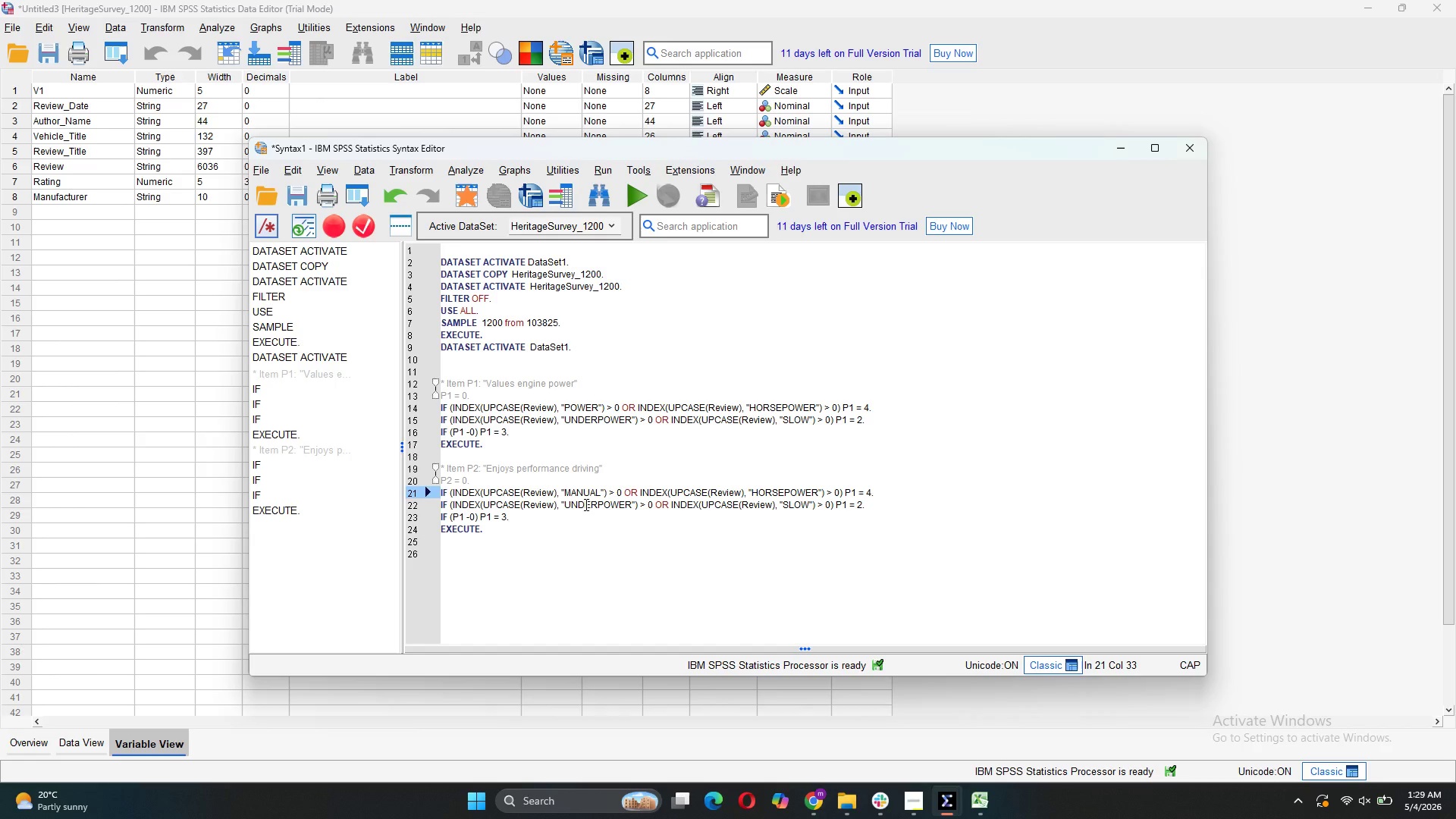 
left_click_drag(start_coordinate=[818, 495], to_coordinate=[756, 493])
 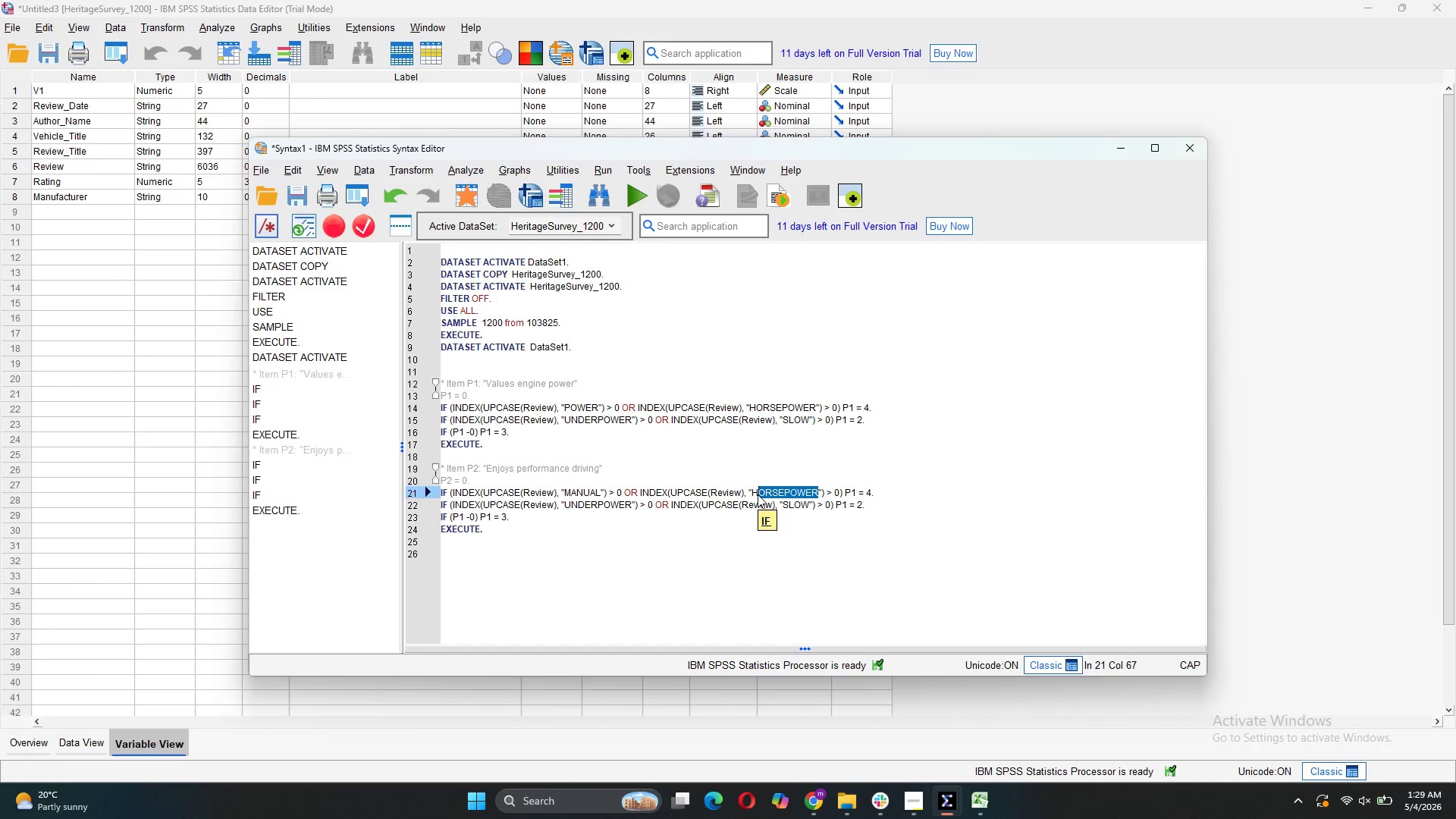 
key(Backspace)
key(Backspace)
type(STICJ)
 